 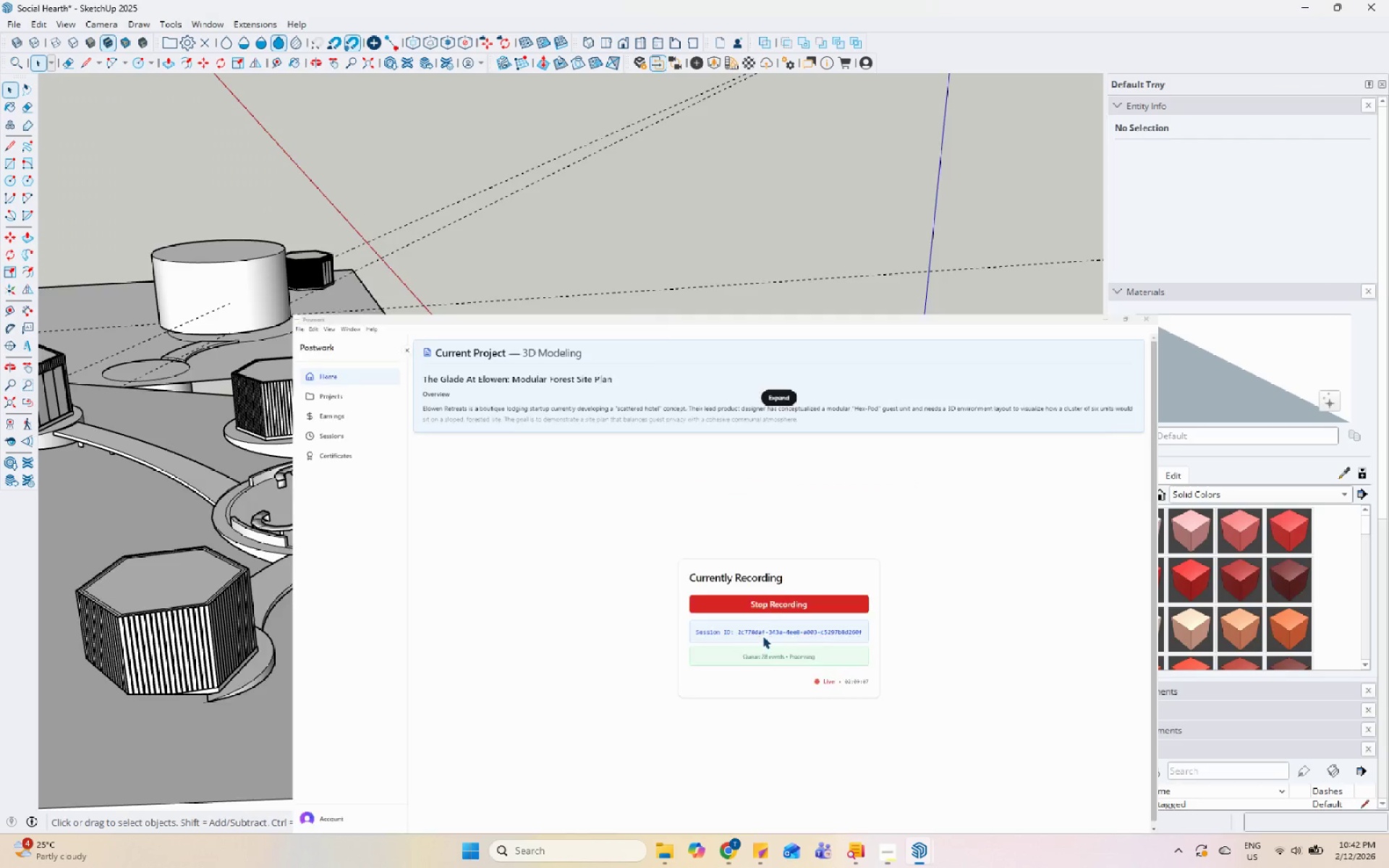 
scroll: coordinate [740, 628], scroll_direction: up, amount: 14.0
 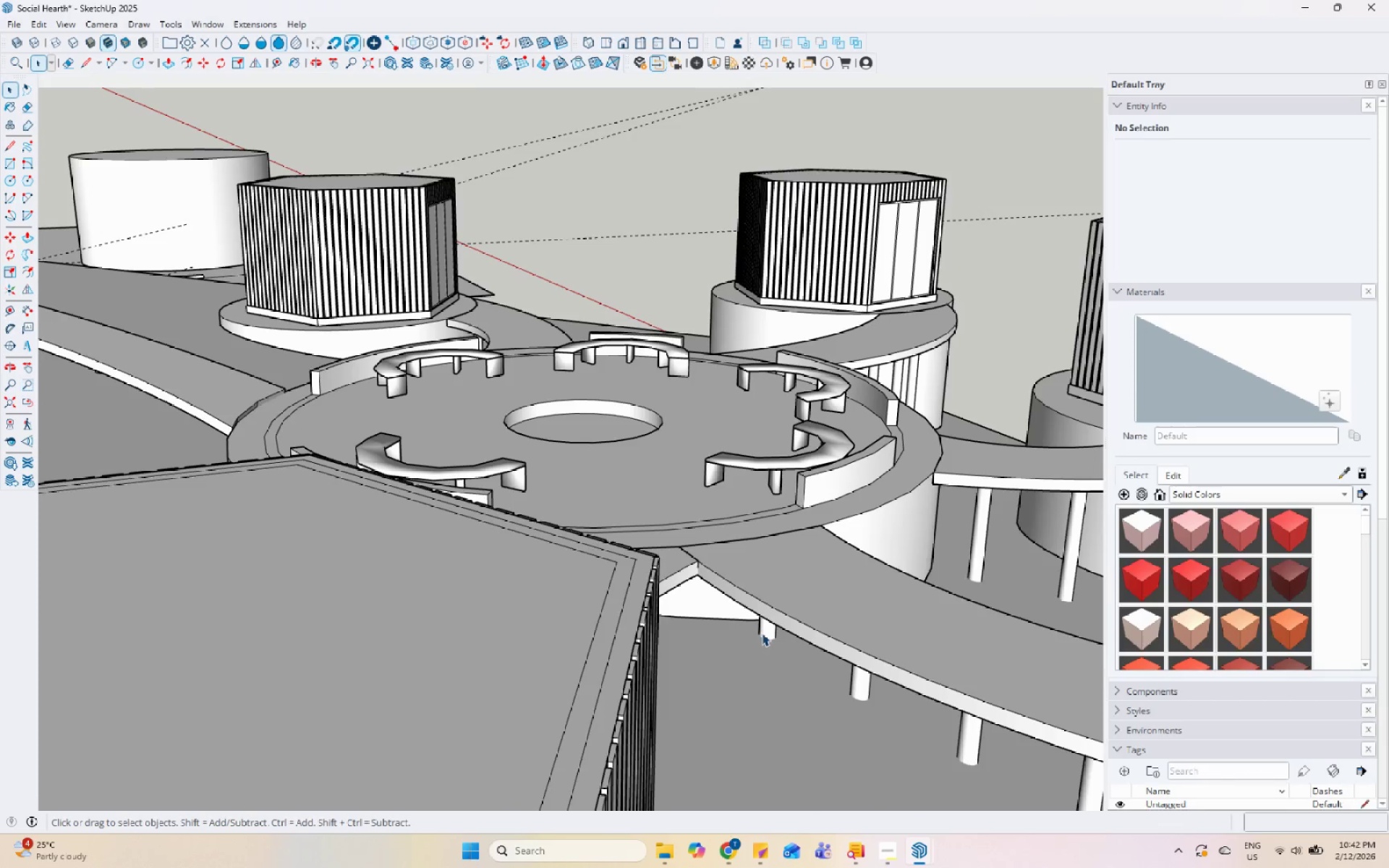 
hold_key(key=ControlLeft, duration=0.53)
 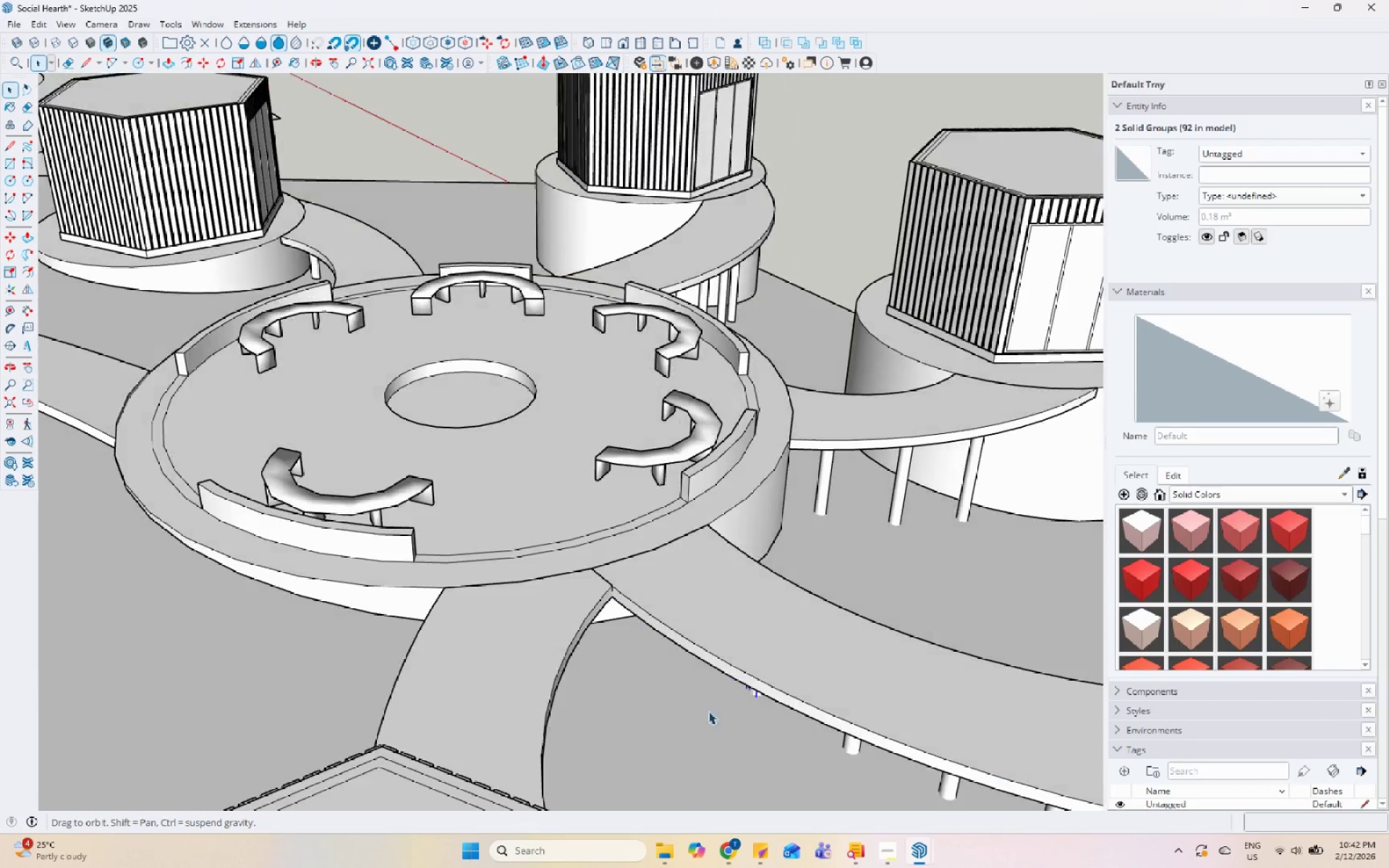 
scroll: coordinate [711, 595], scroll_direction: down, amount: 2.0
 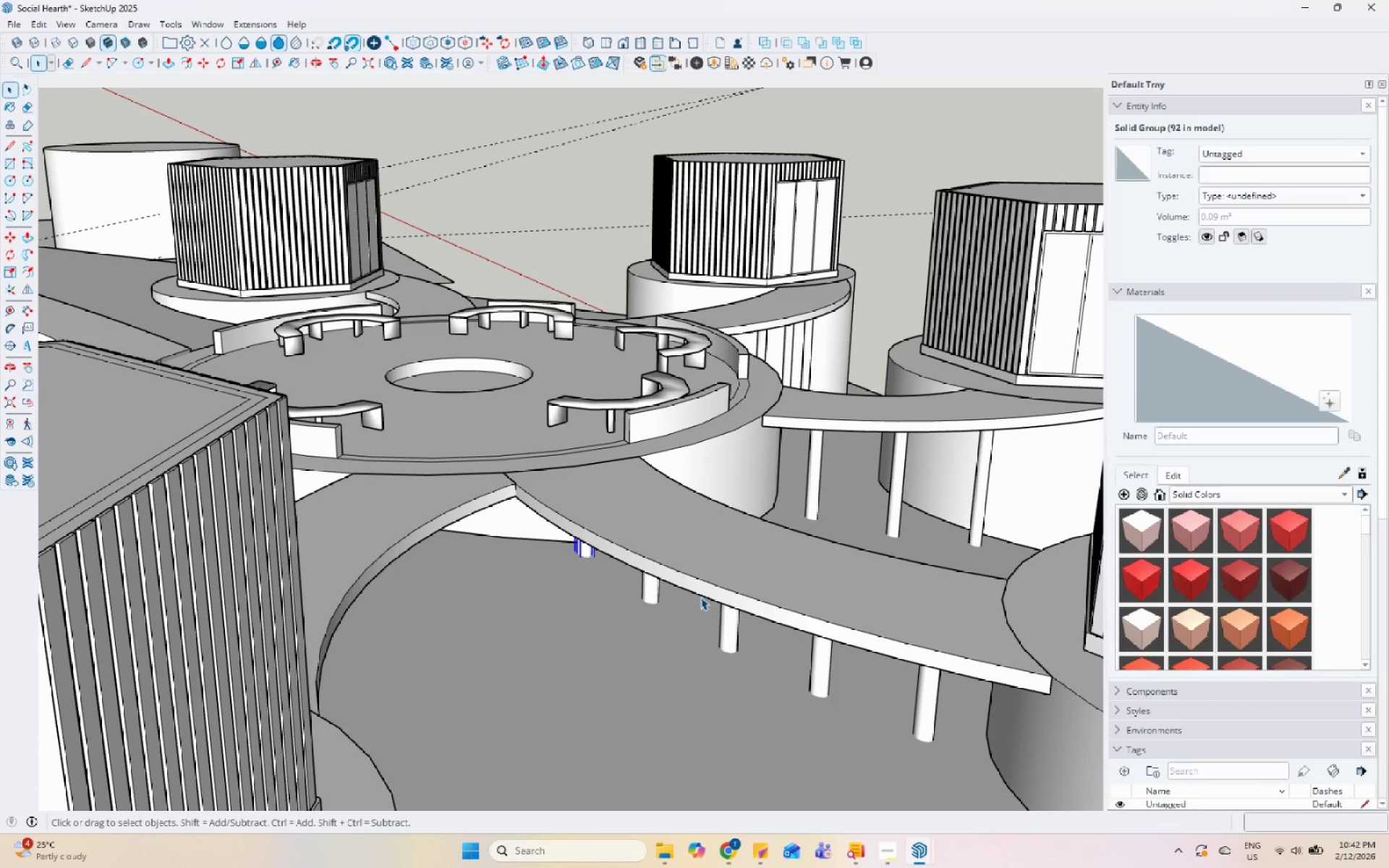 
left_click([653, 597])
 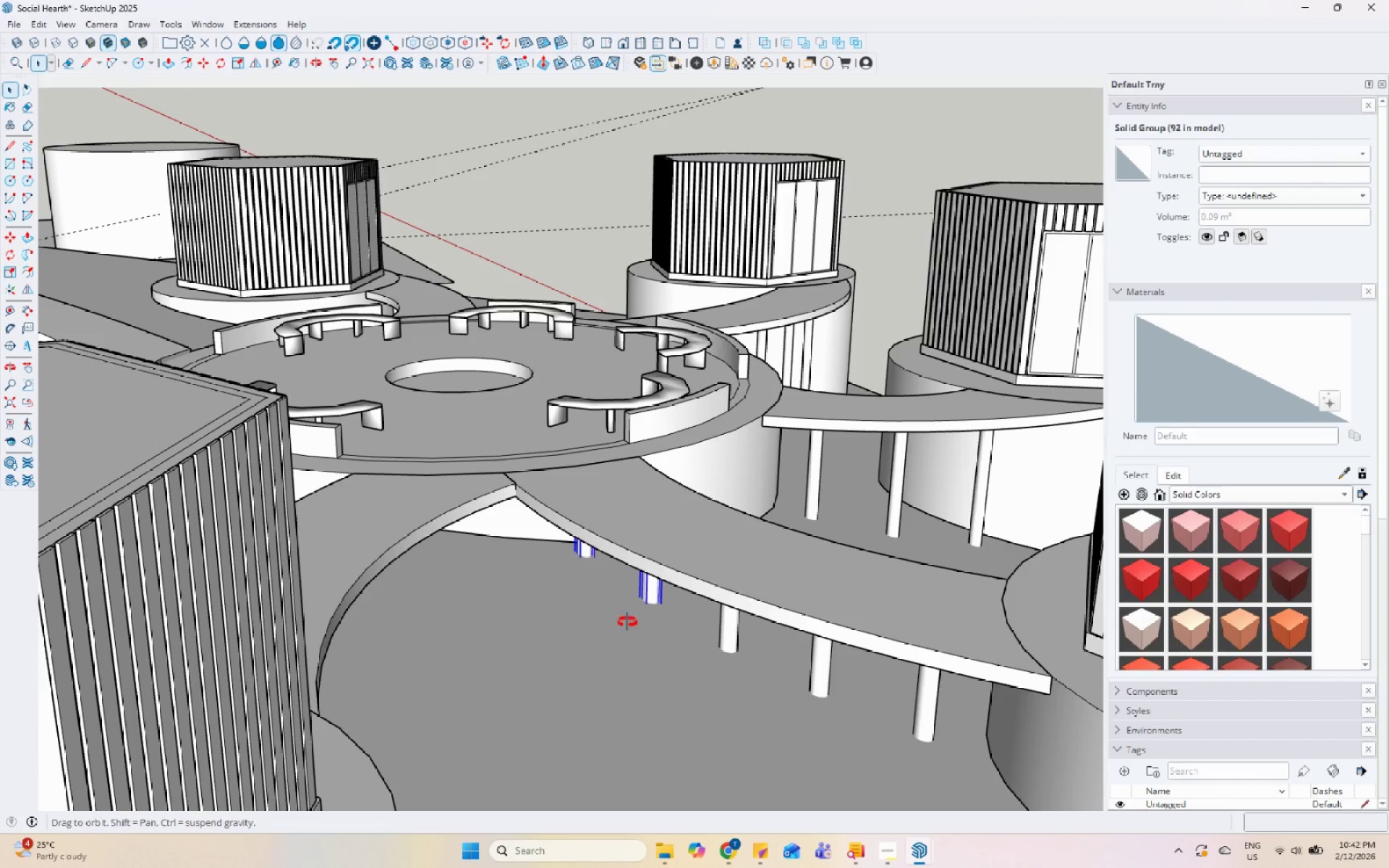 
scroll: coordinate [675, 649], scroll_direction: up, amount: 5.0
 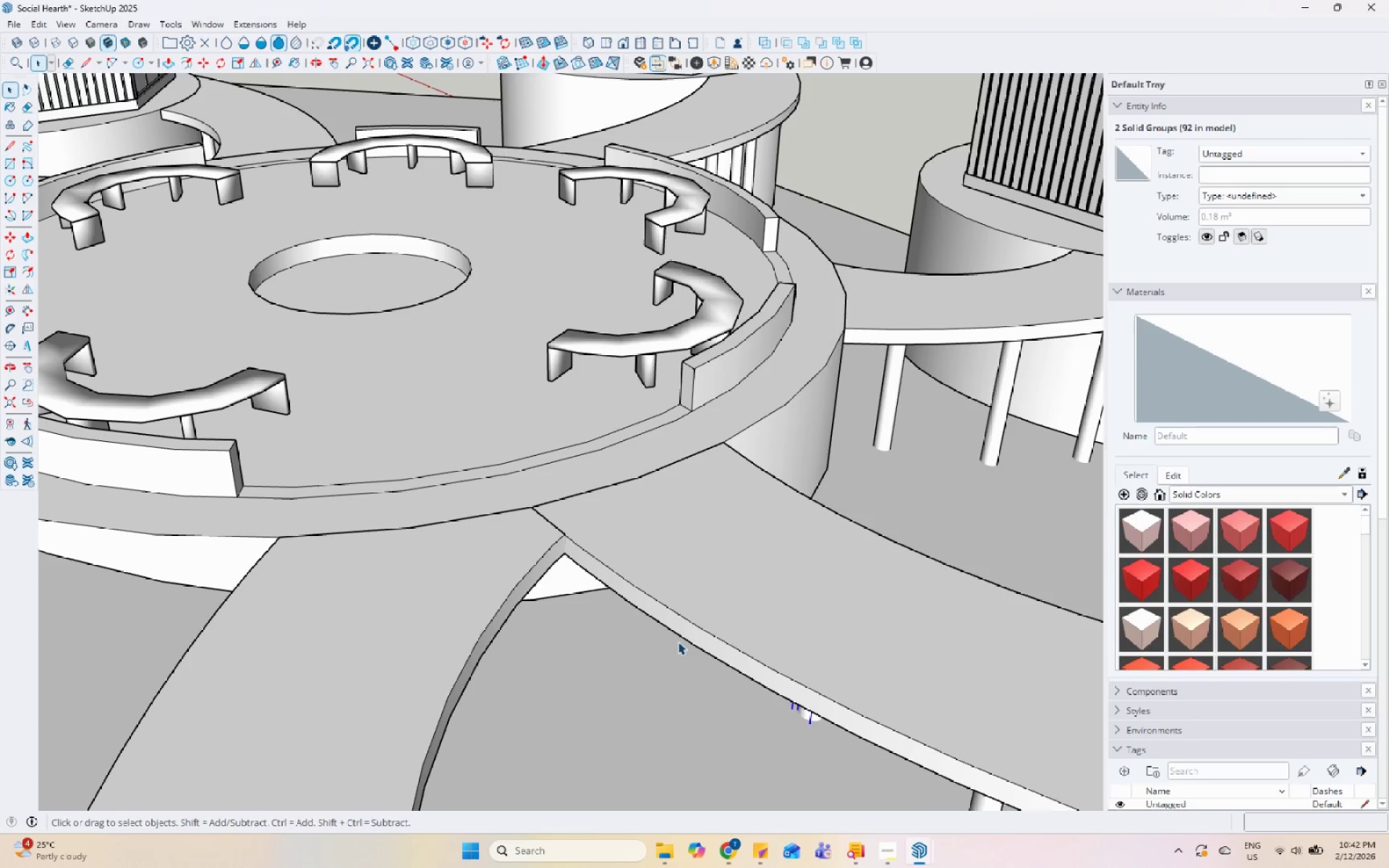 
key(M)
 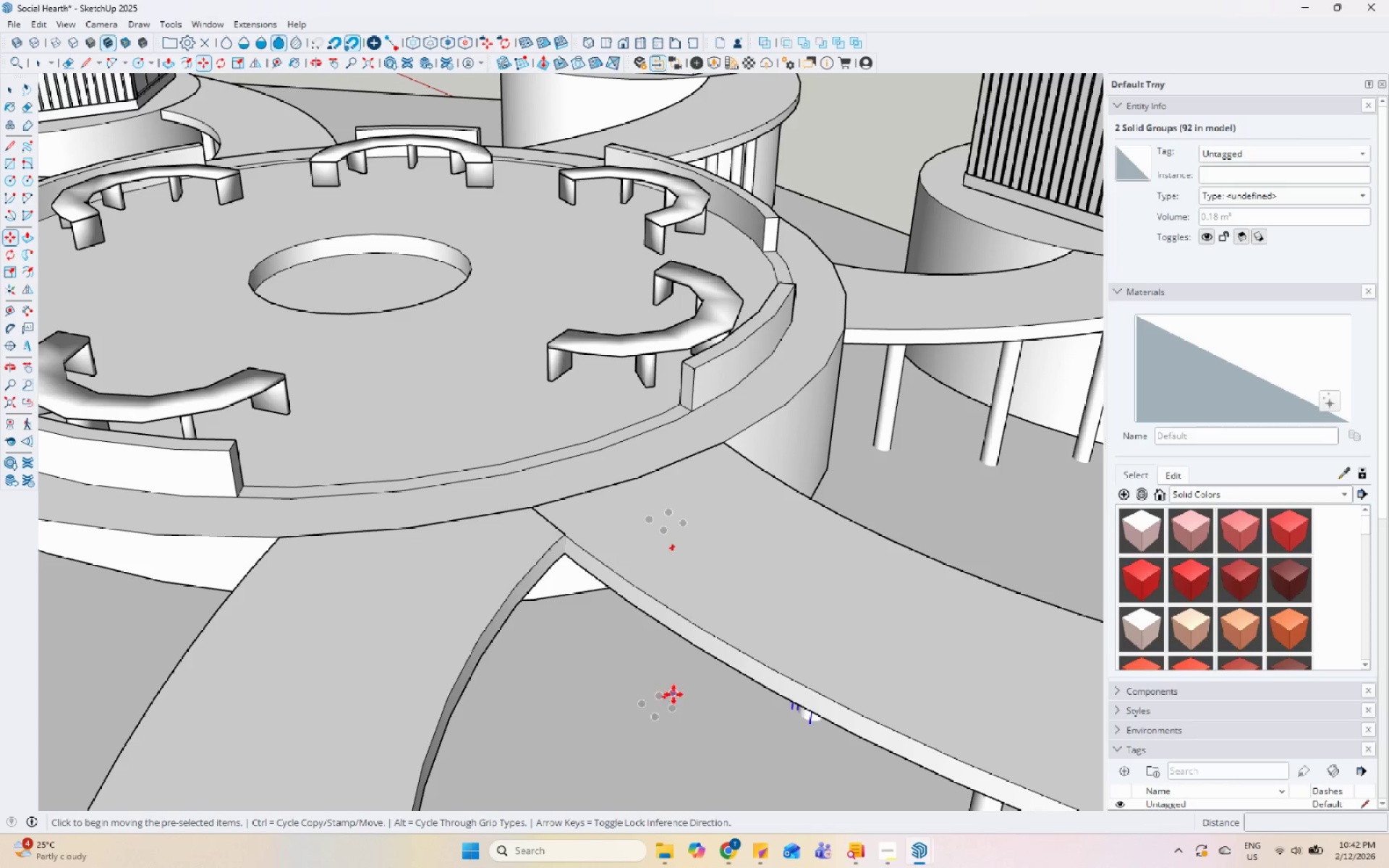 
left_click_drag(start_coordinate=[677, 705], to_coordinate=[679, 701])
 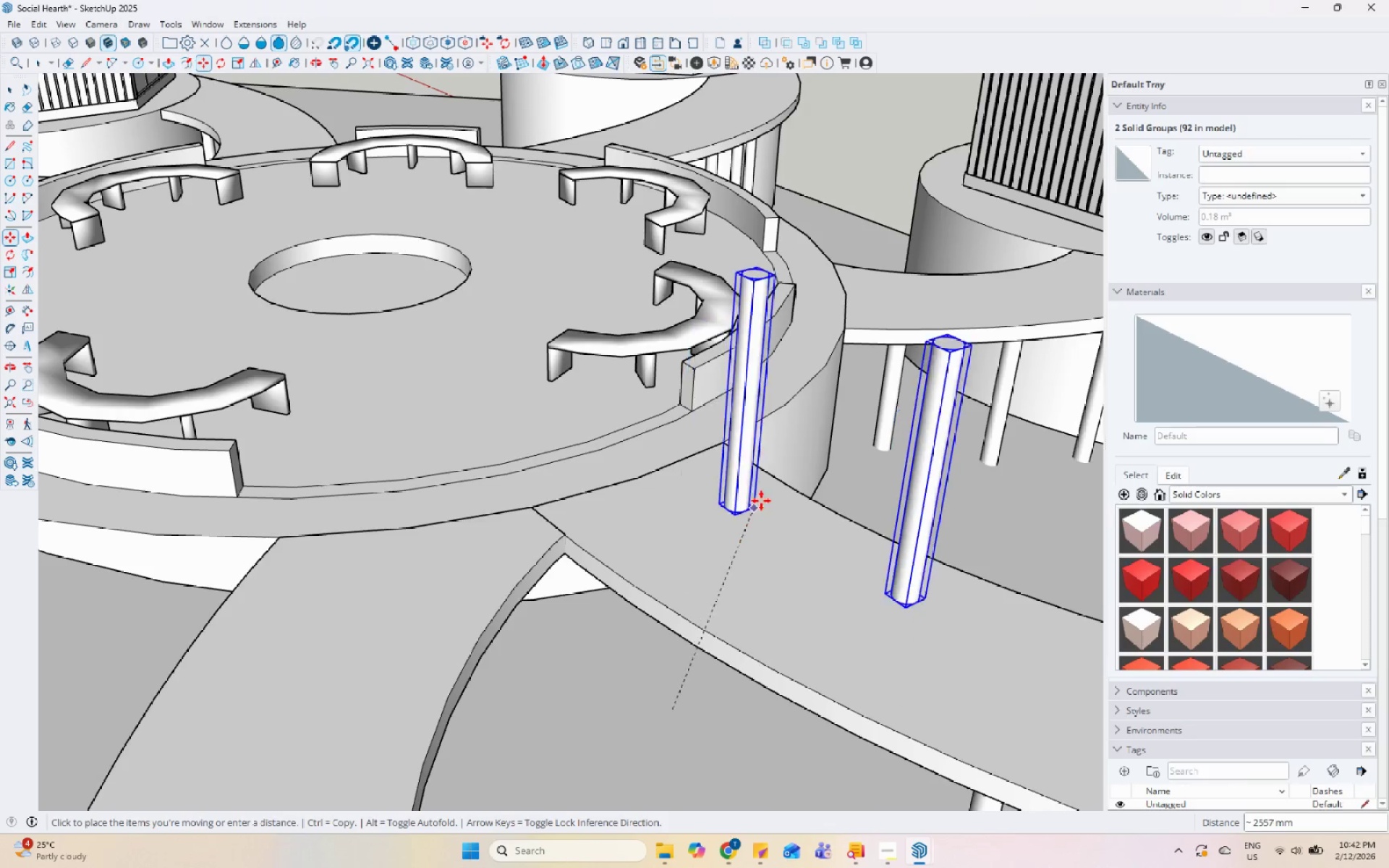 
scroll: coordinate [761, 501], scroll_direction: down, amount: 1.0
 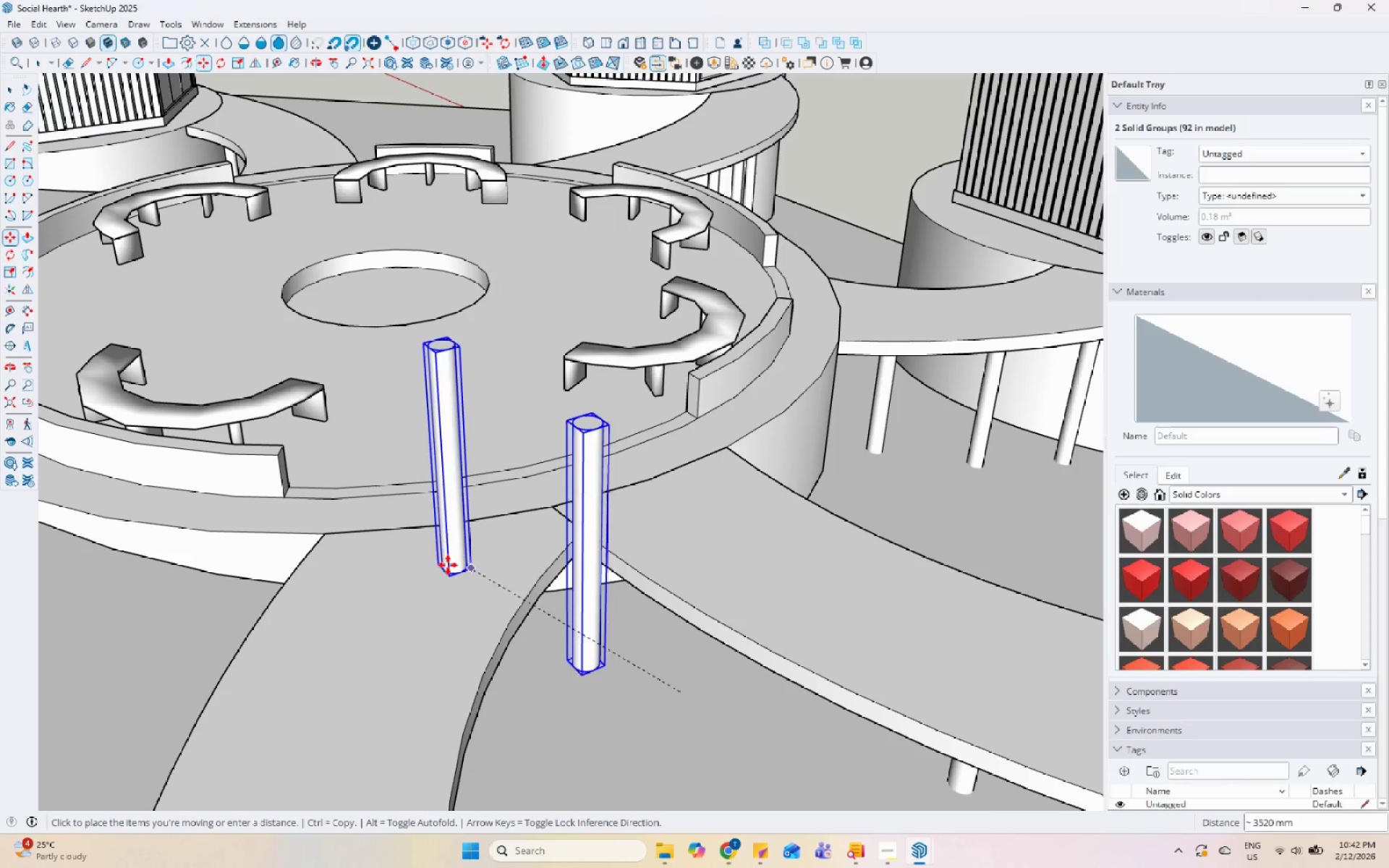 
left_click_drag(start_coordinate=[441, 563], to_coordinate=[445, 563])
 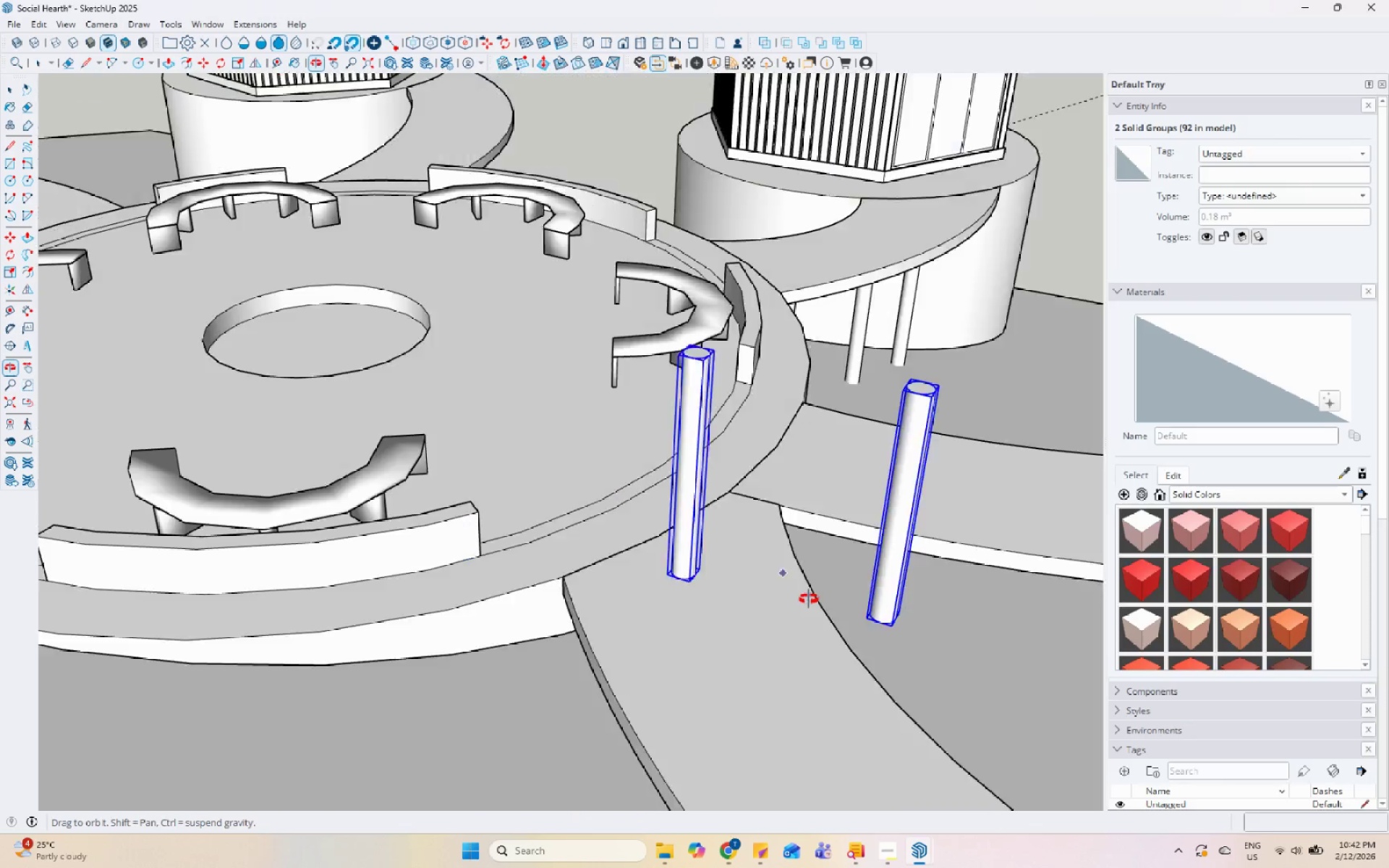 
key(Space)
 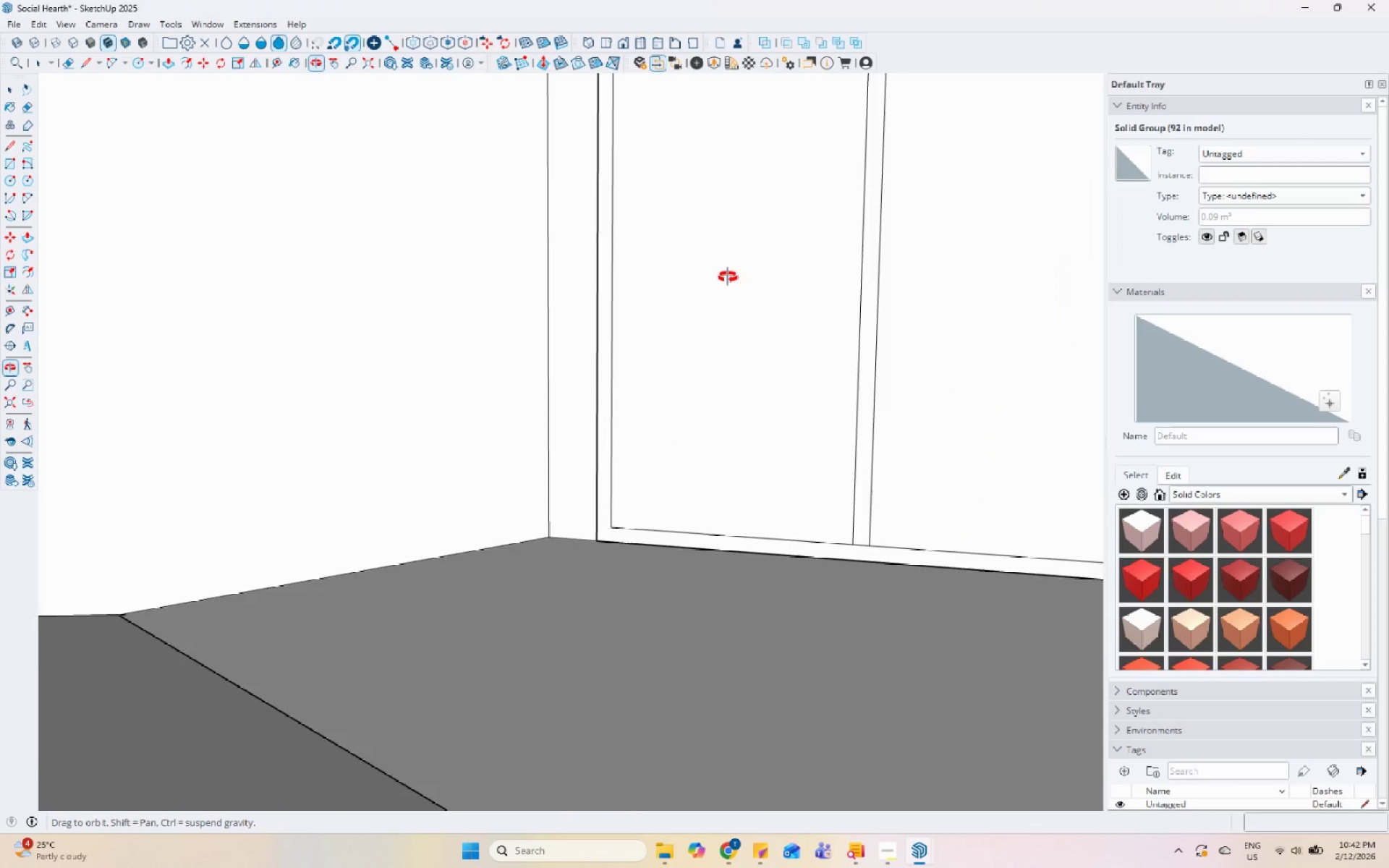 
key(Control+Z)
 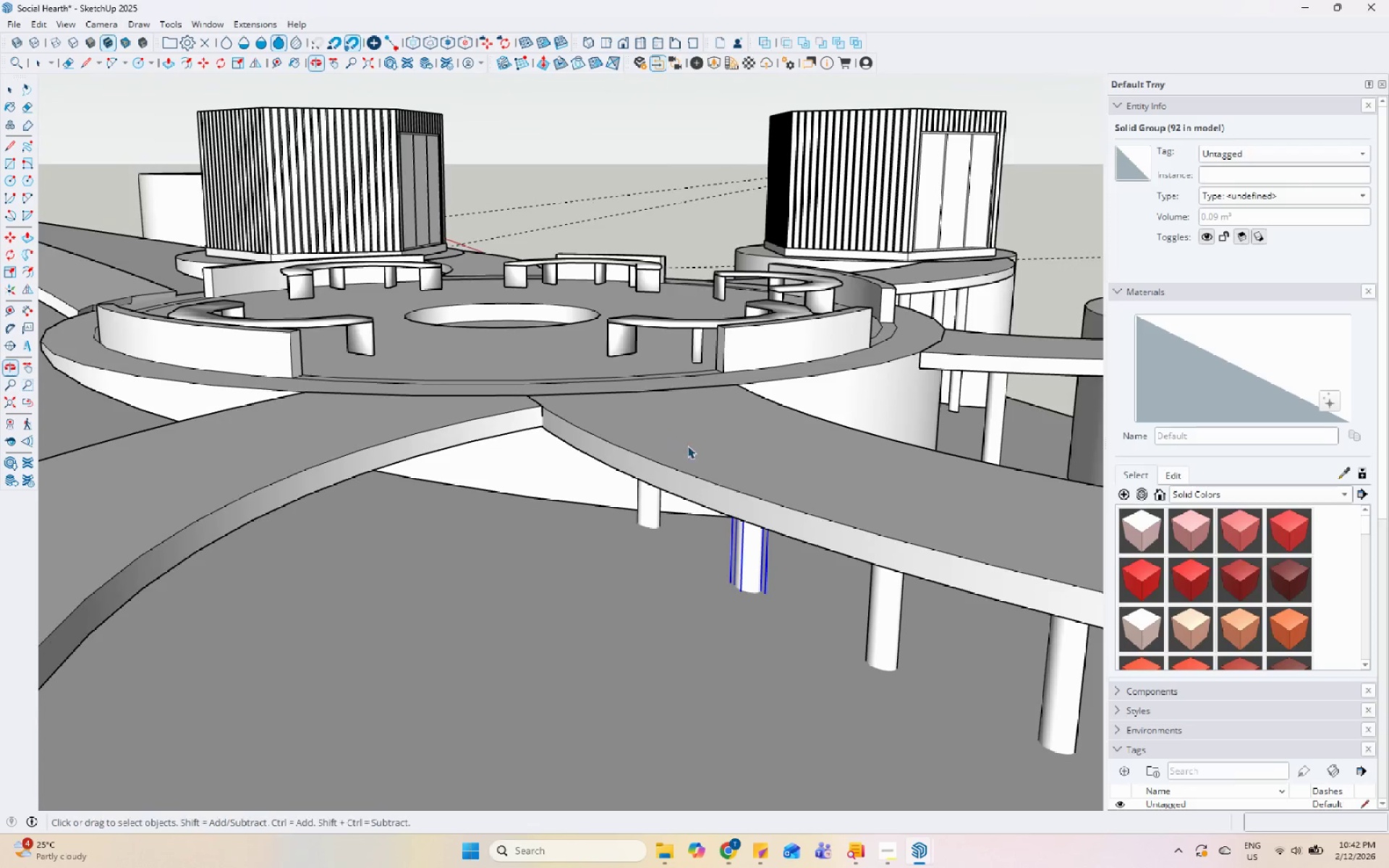 
left_click([650, 513])
 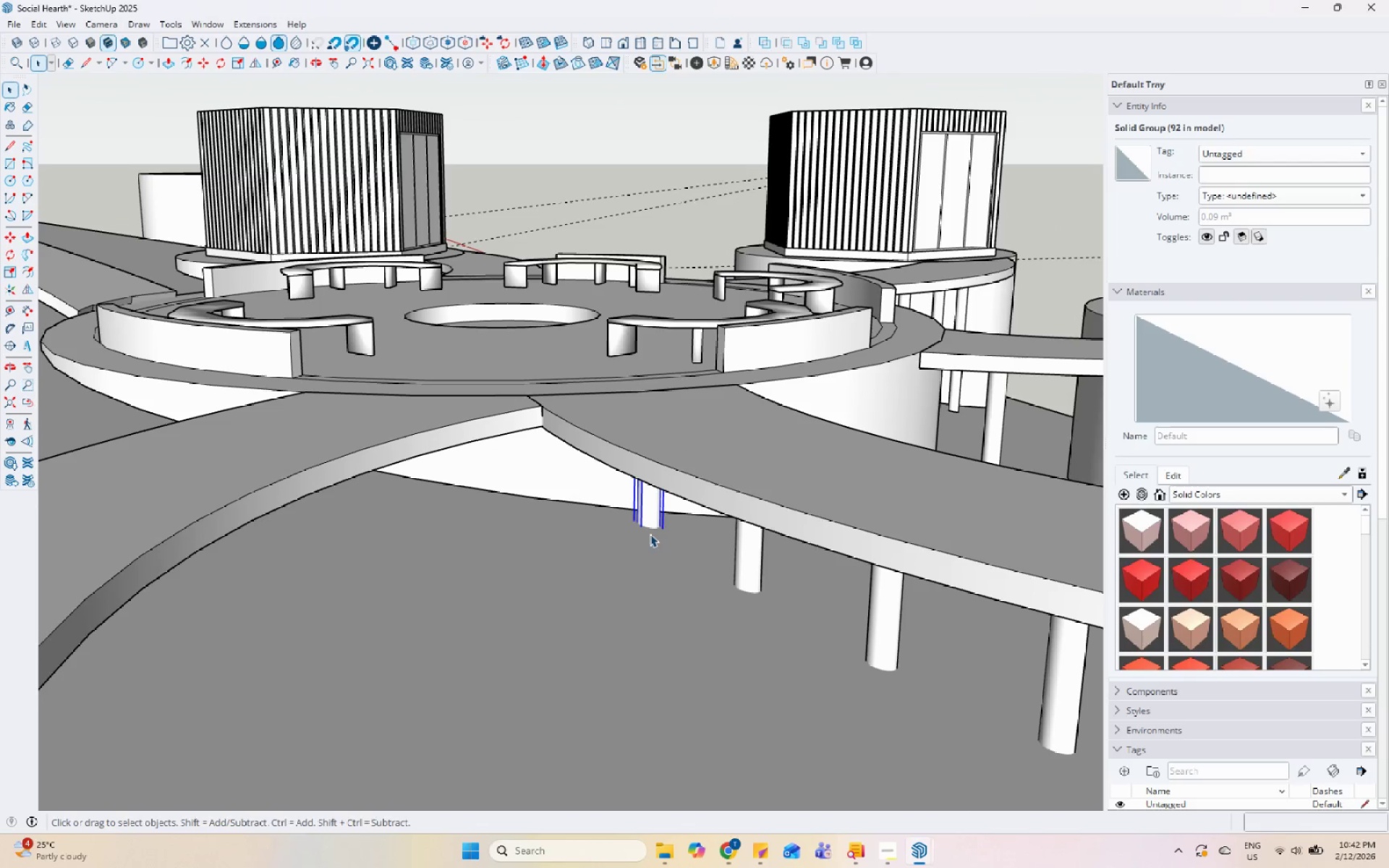 
key(M)
 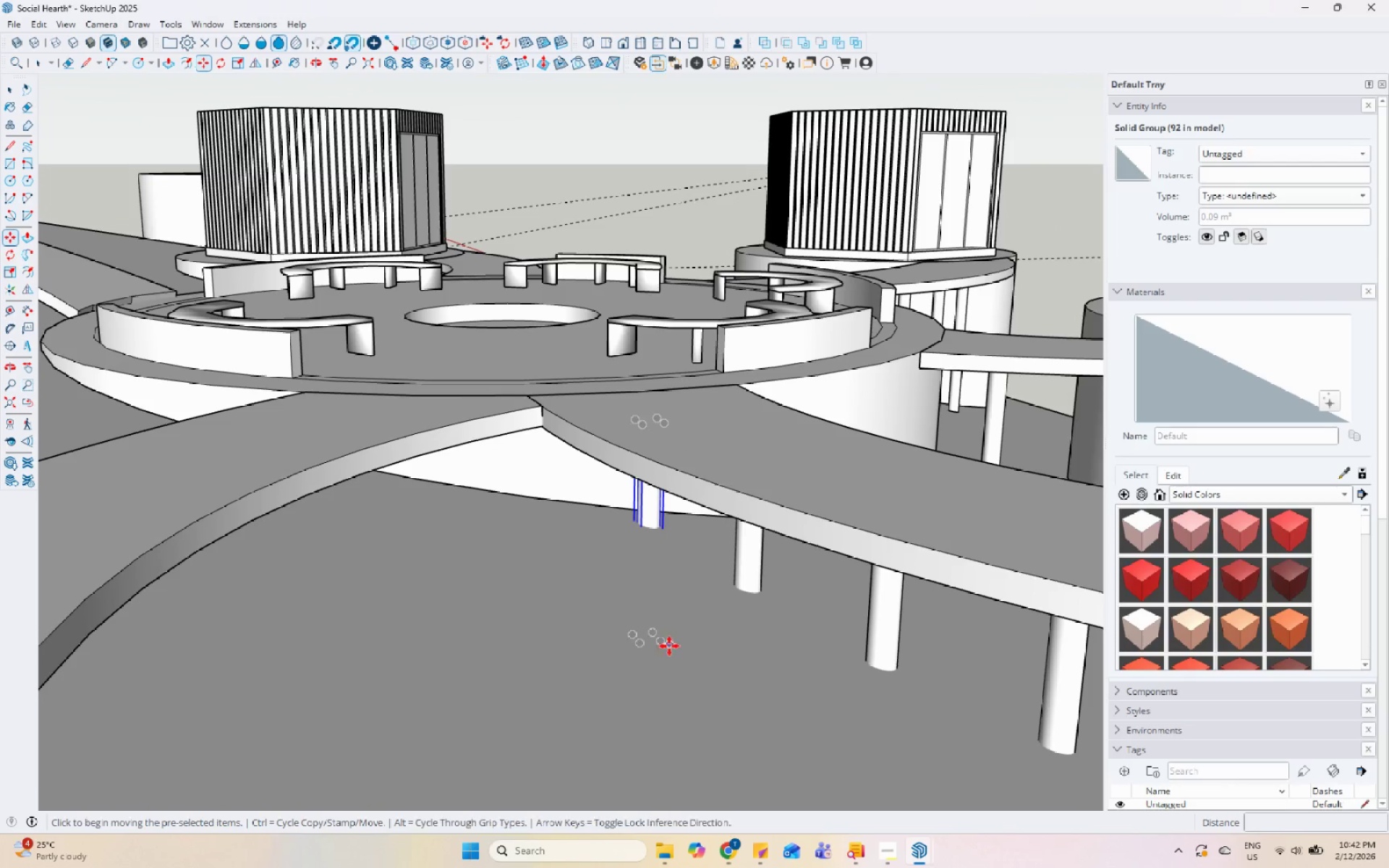 
left_click([666, 641])
 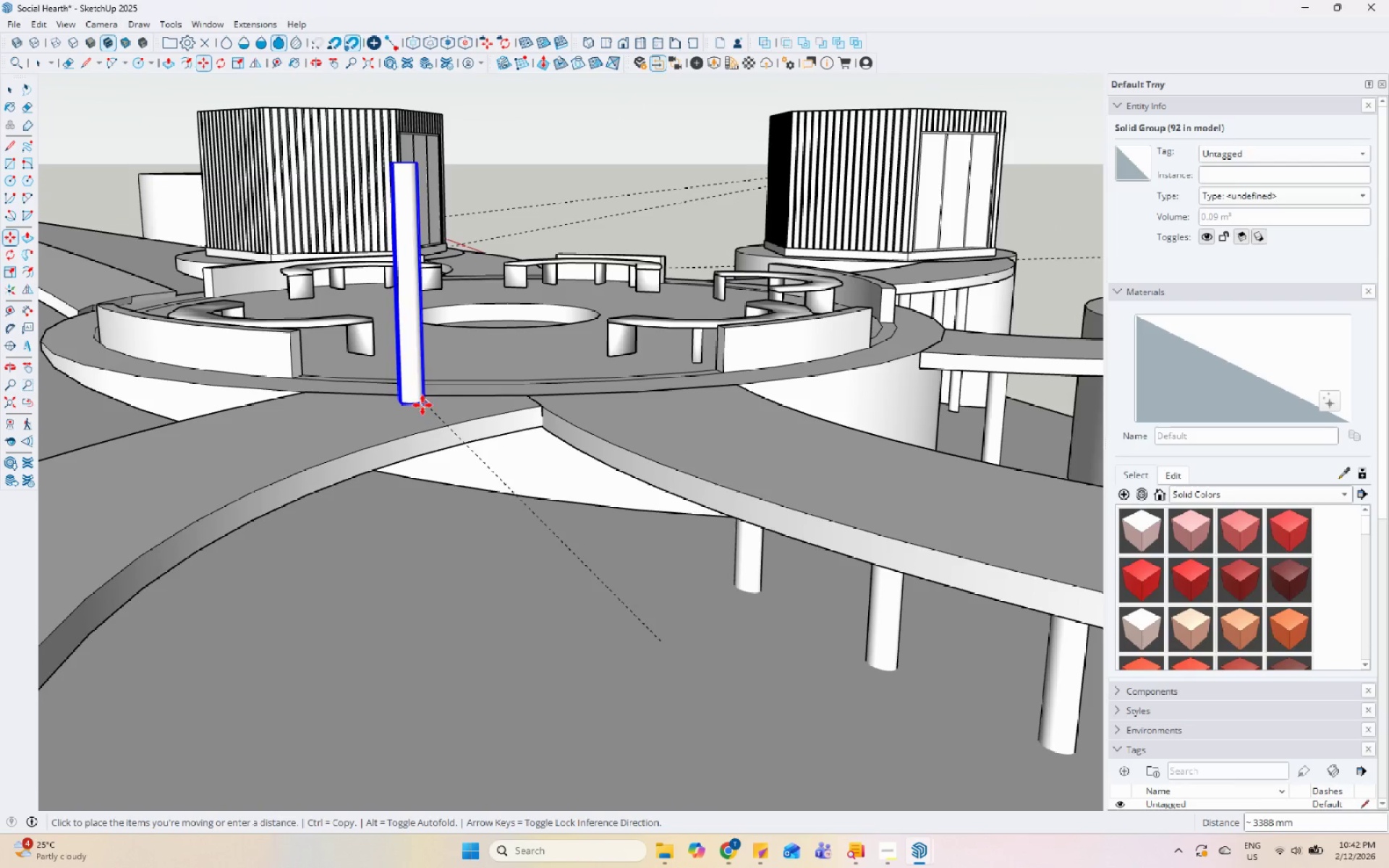 
key(Control+ControlLeft)
 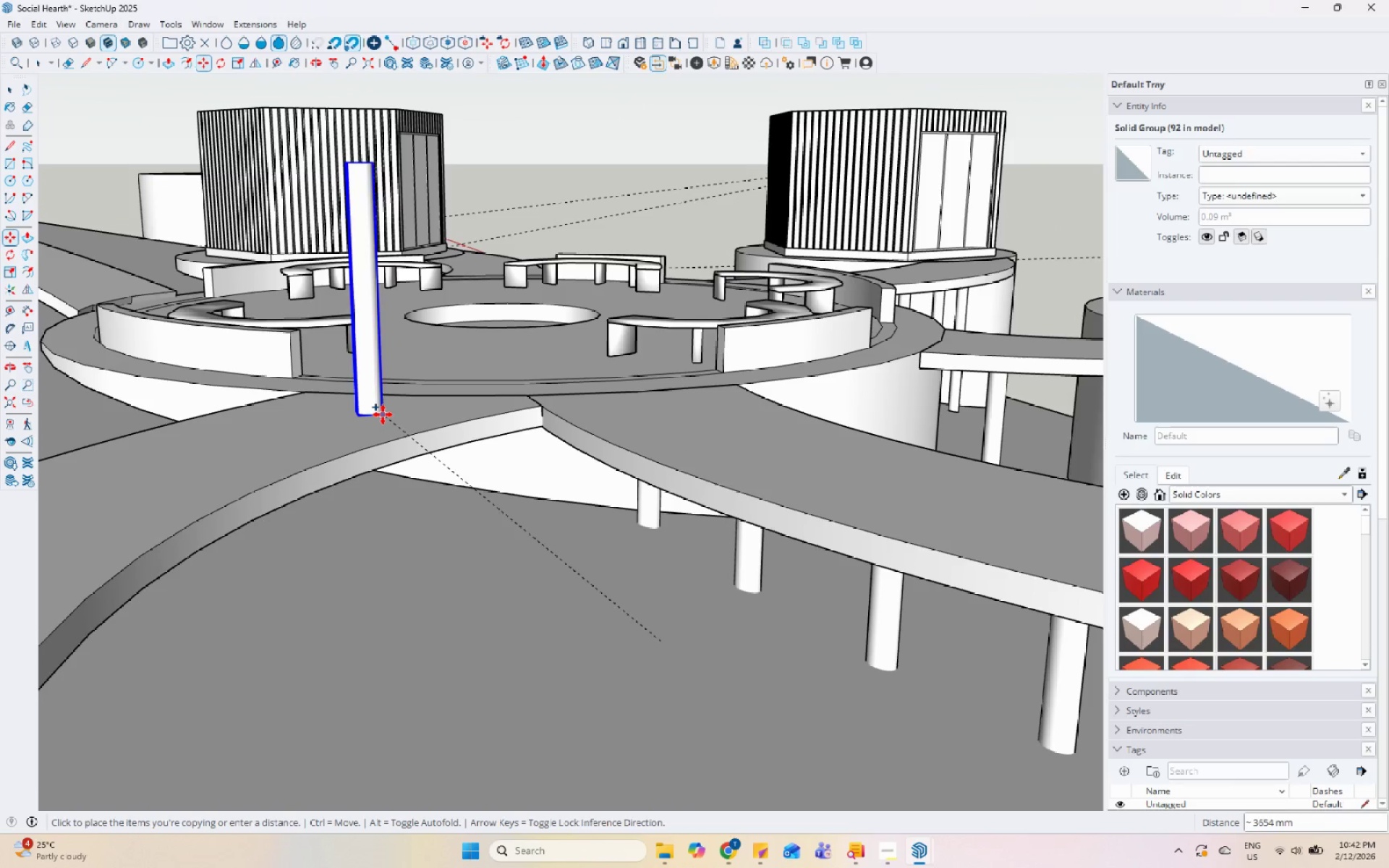 
left_click([365, 413])
 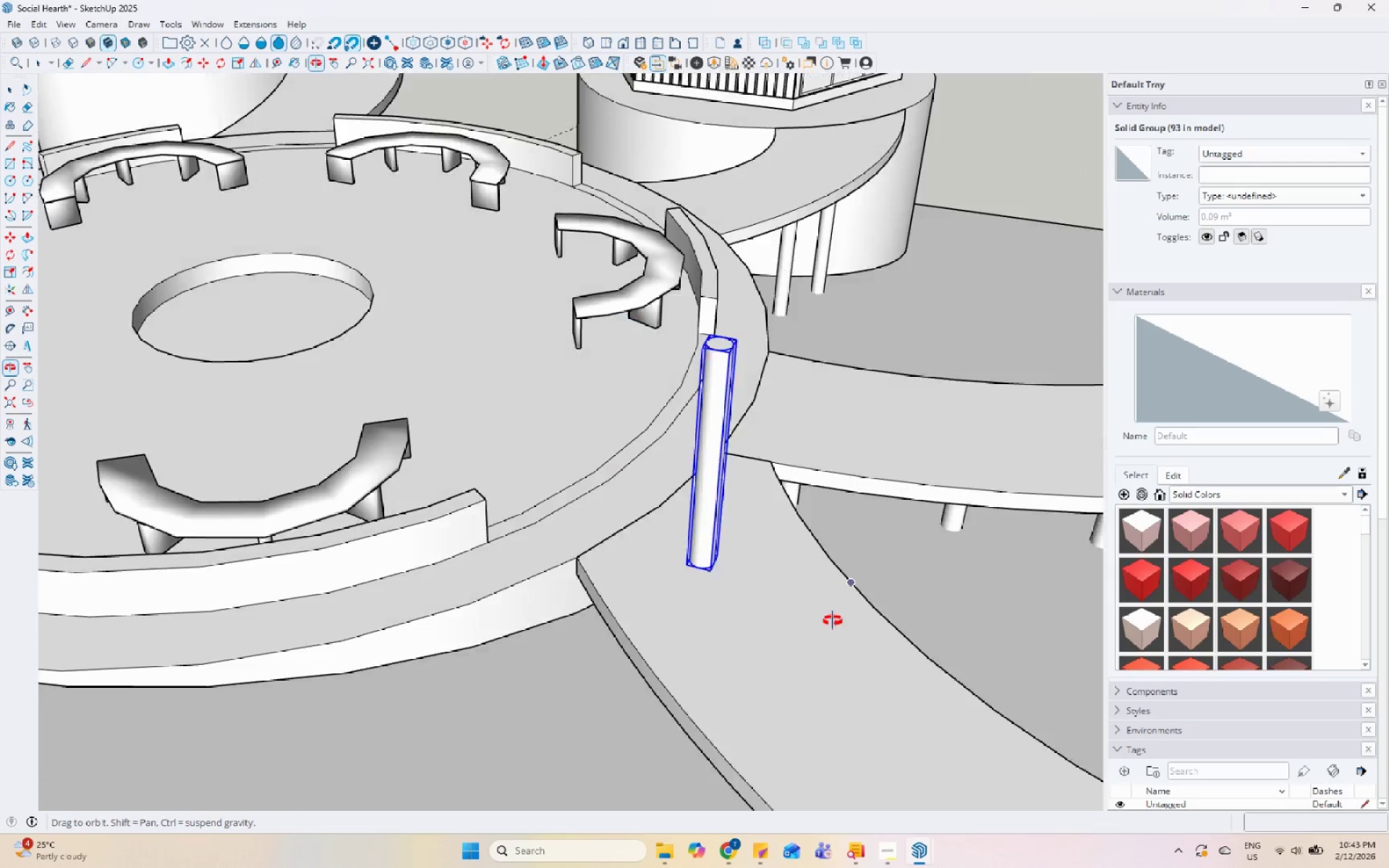 
scroll: coordinate [416, 422], scroll_direction: down, amount: 6.0
 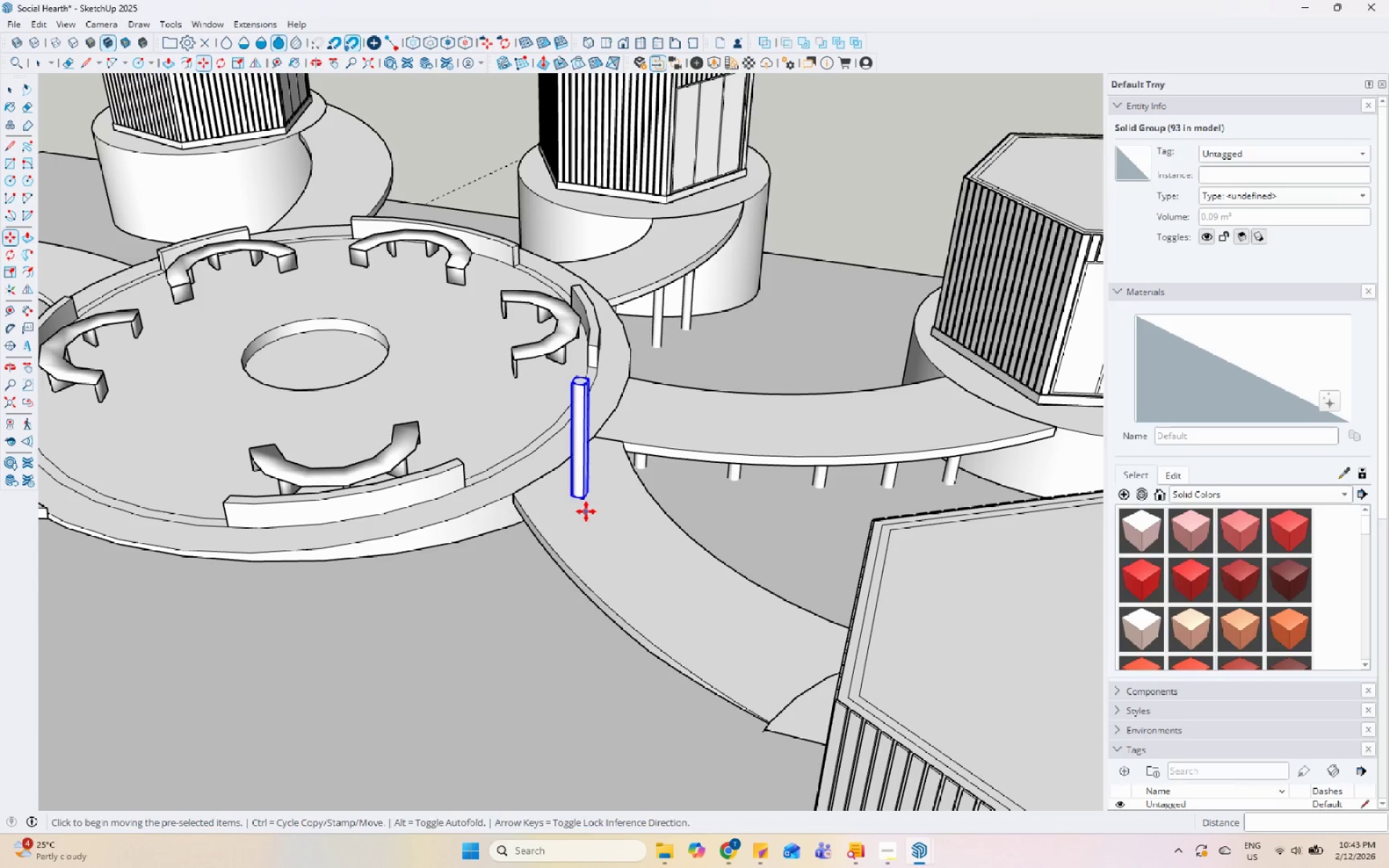 
key(Control+ControlLeft)
 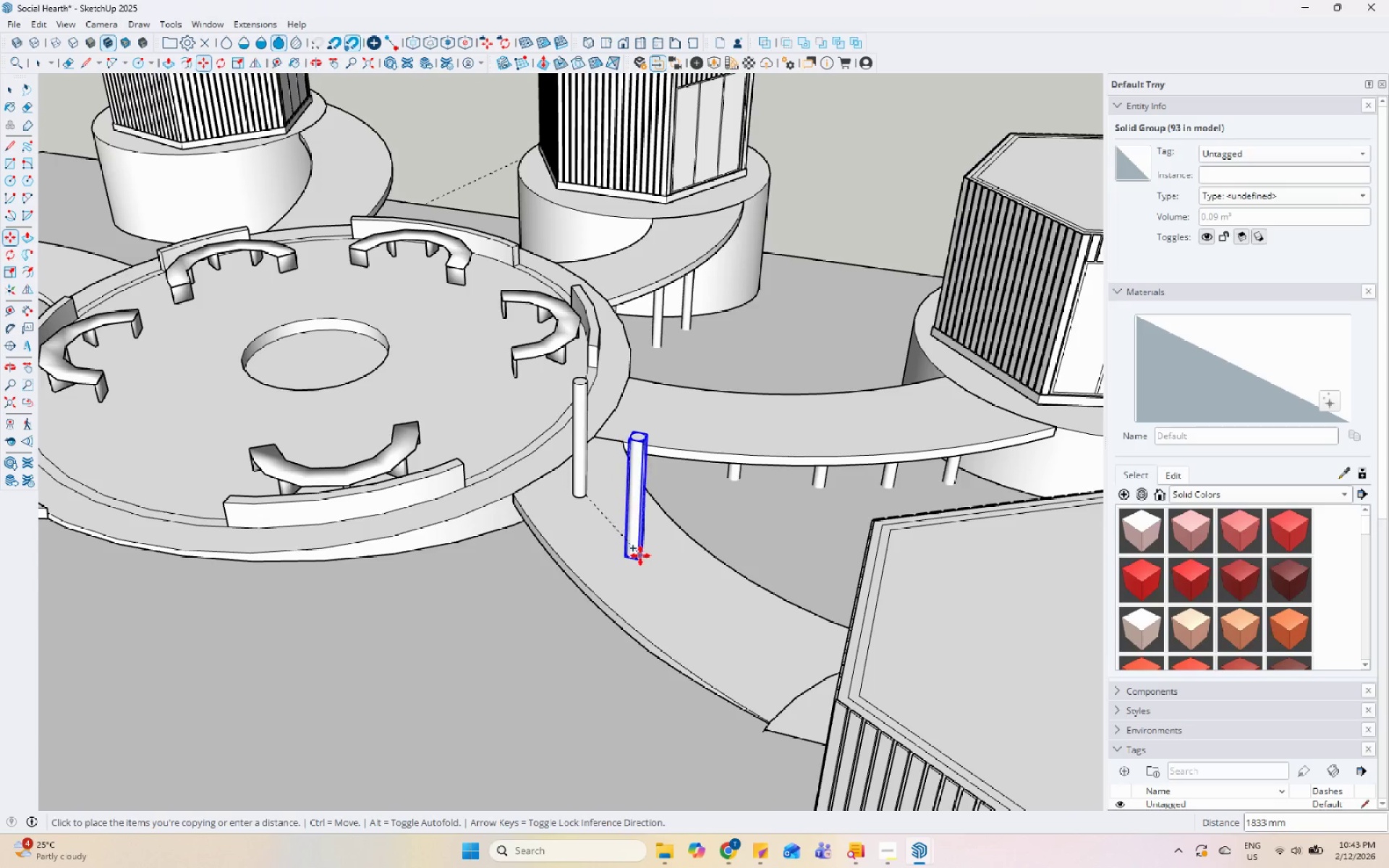 
key(Control+ControlLeft)
 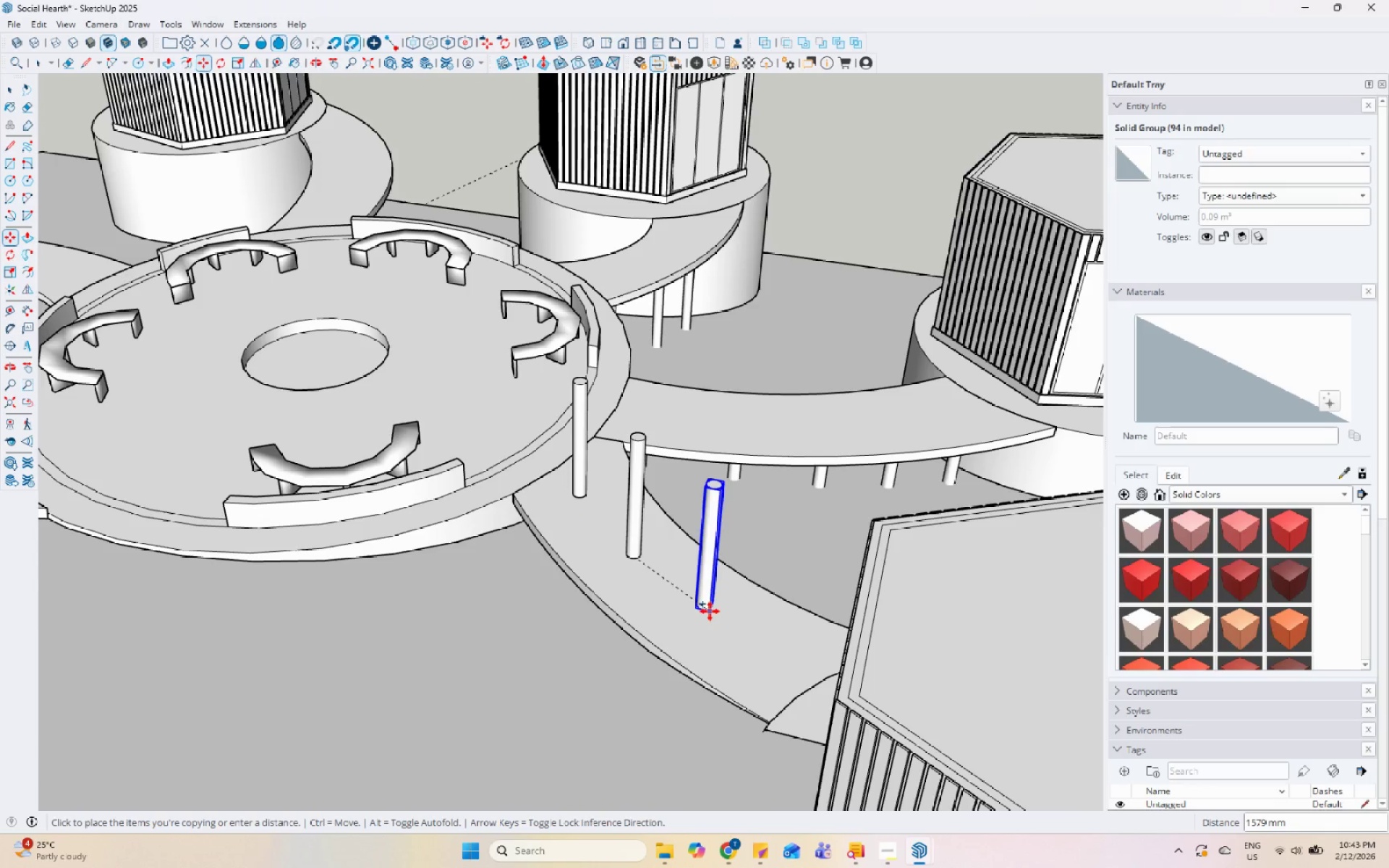 
left_click([704, 612])
 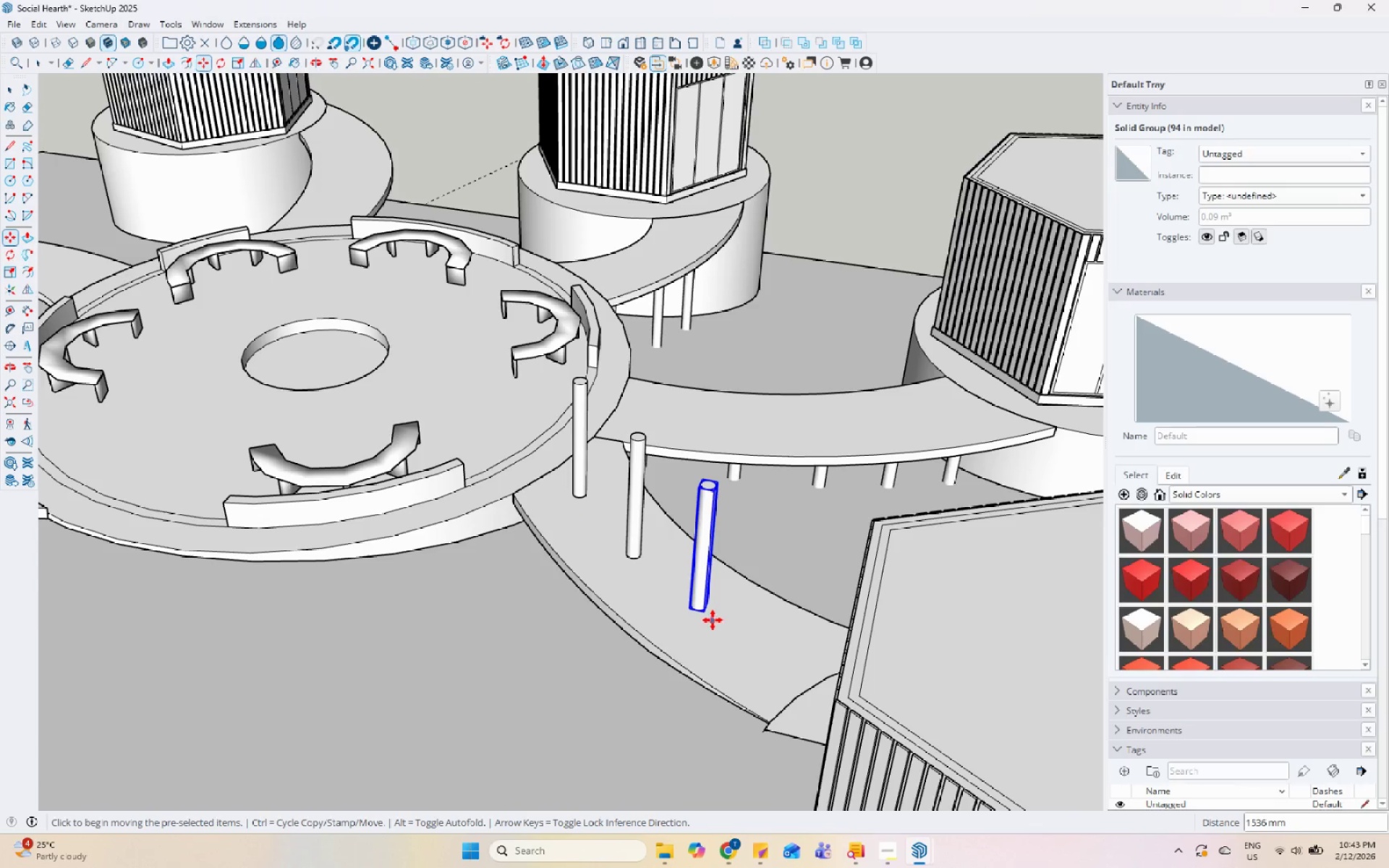 
key(Control+ControlLeft)
 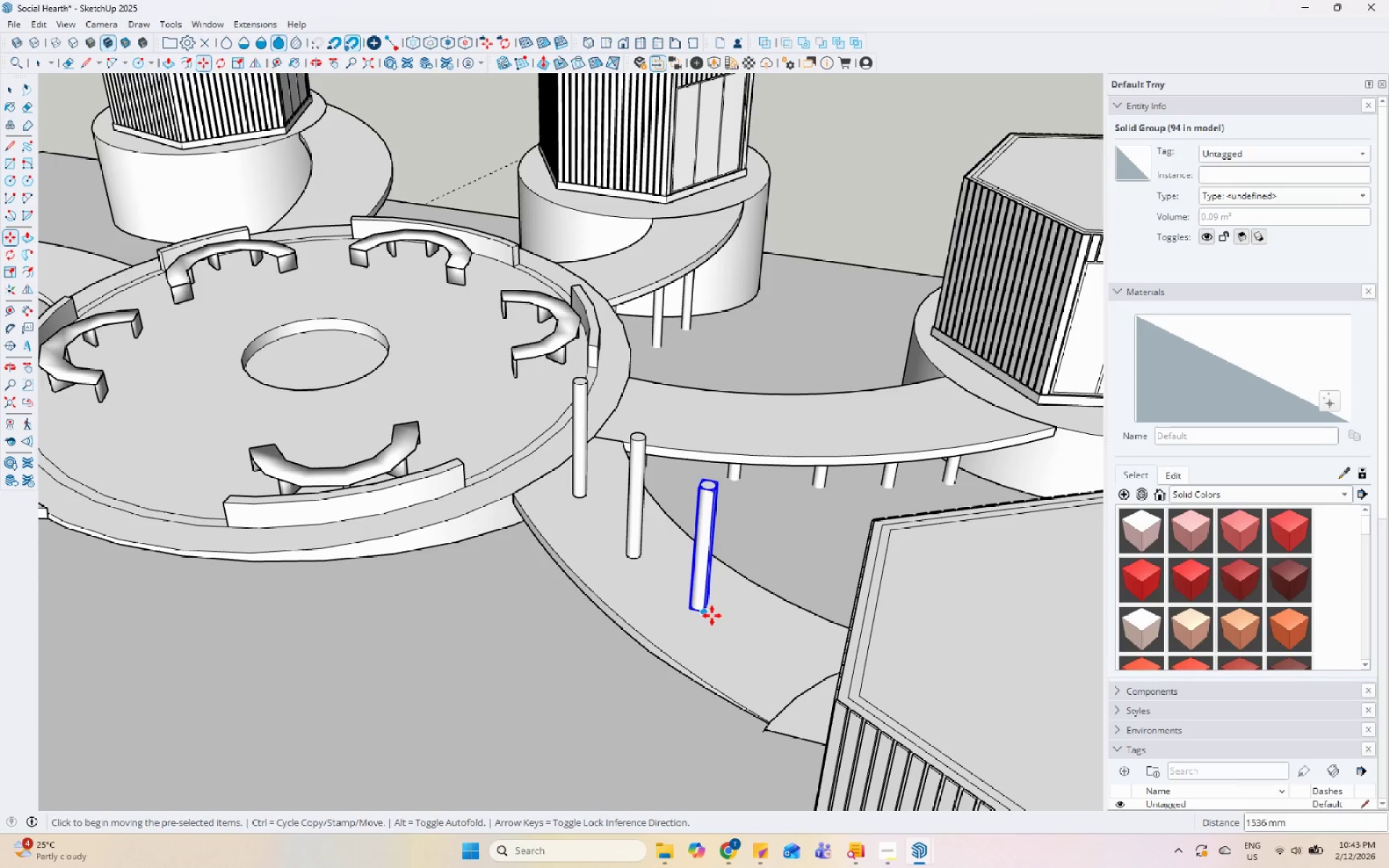 
double_click([712, 616])
 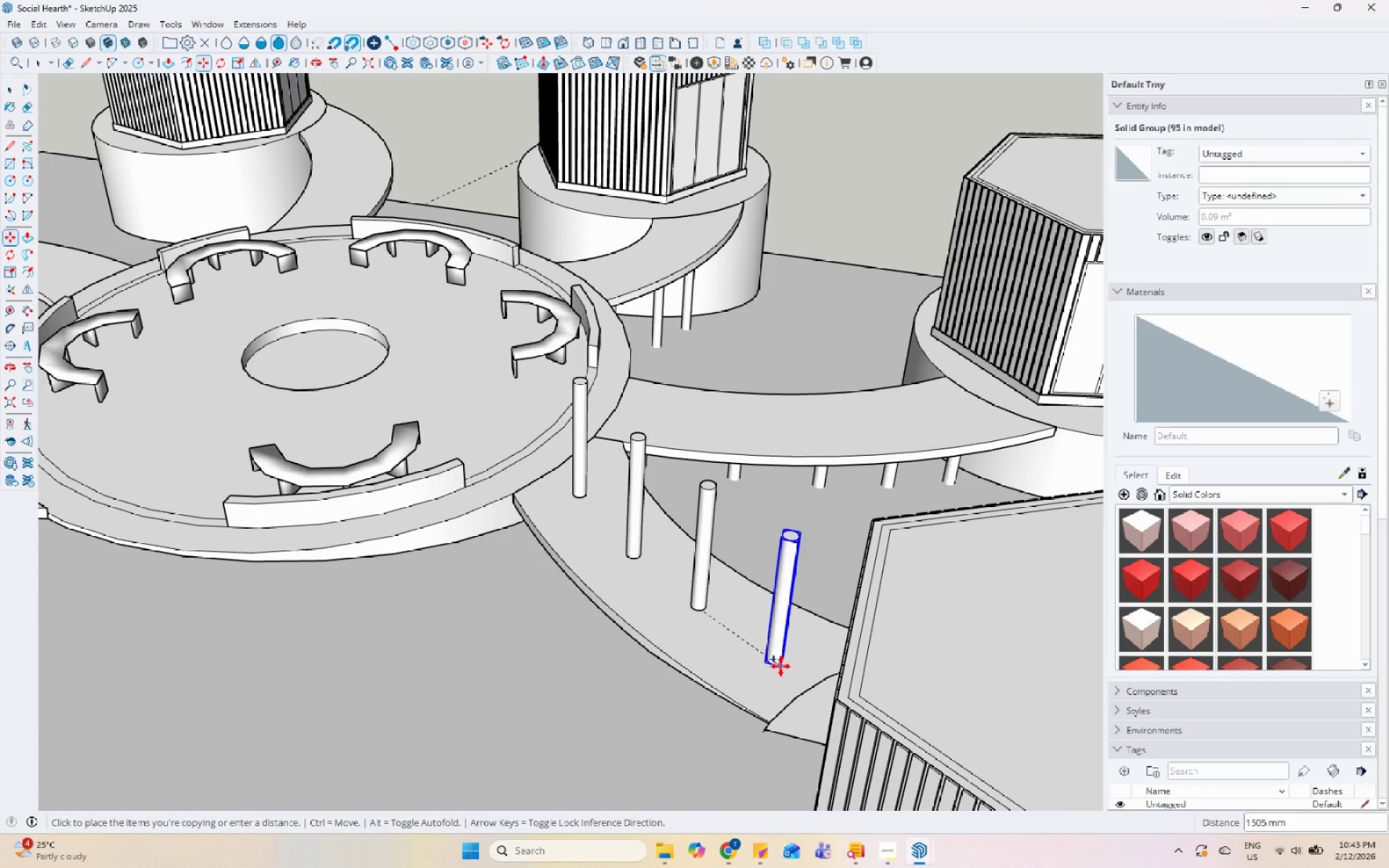 
left_click_drag(start_coordinate=[784, 668], to_coordinate=[788, 668])
 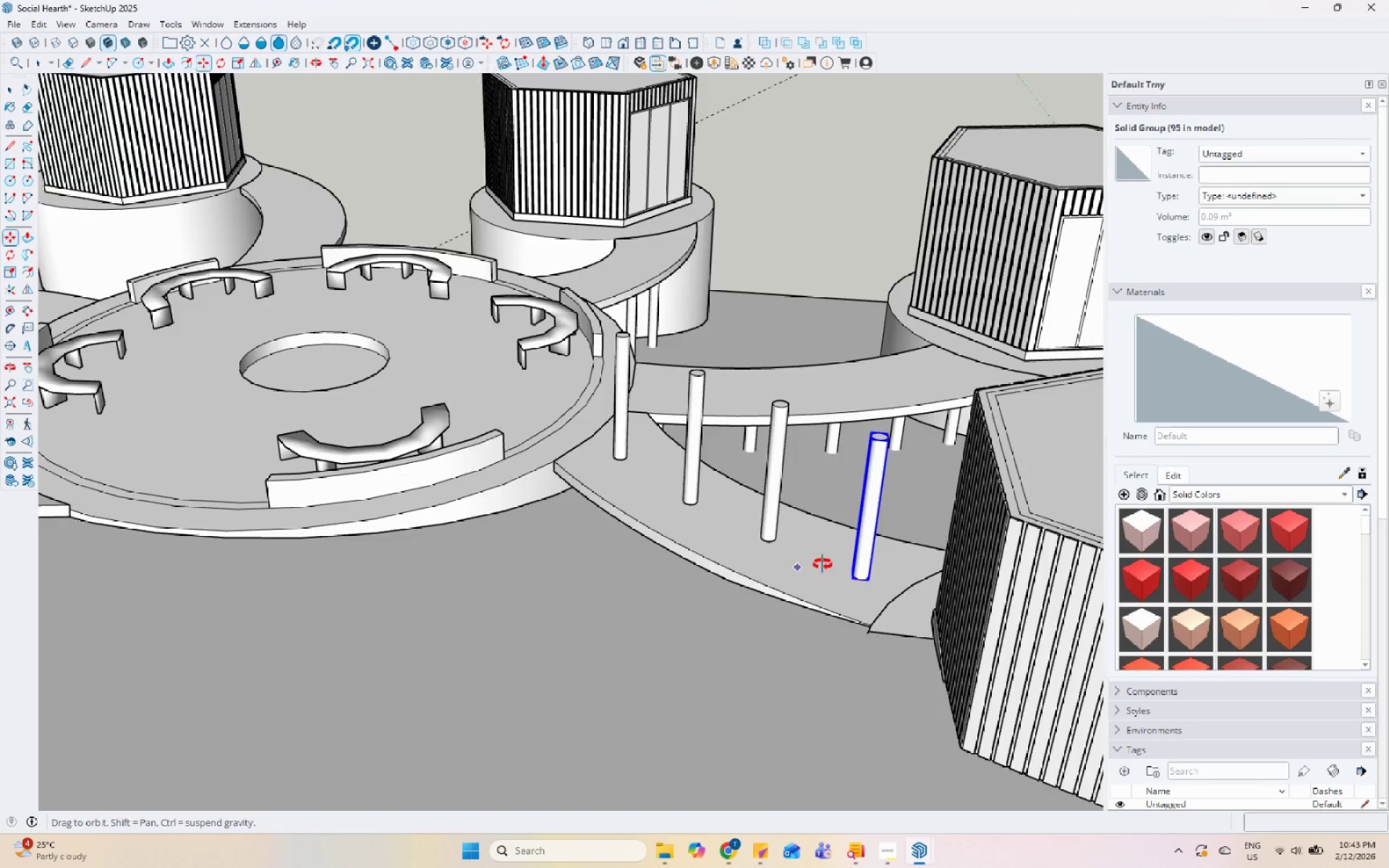 
key(Space)
 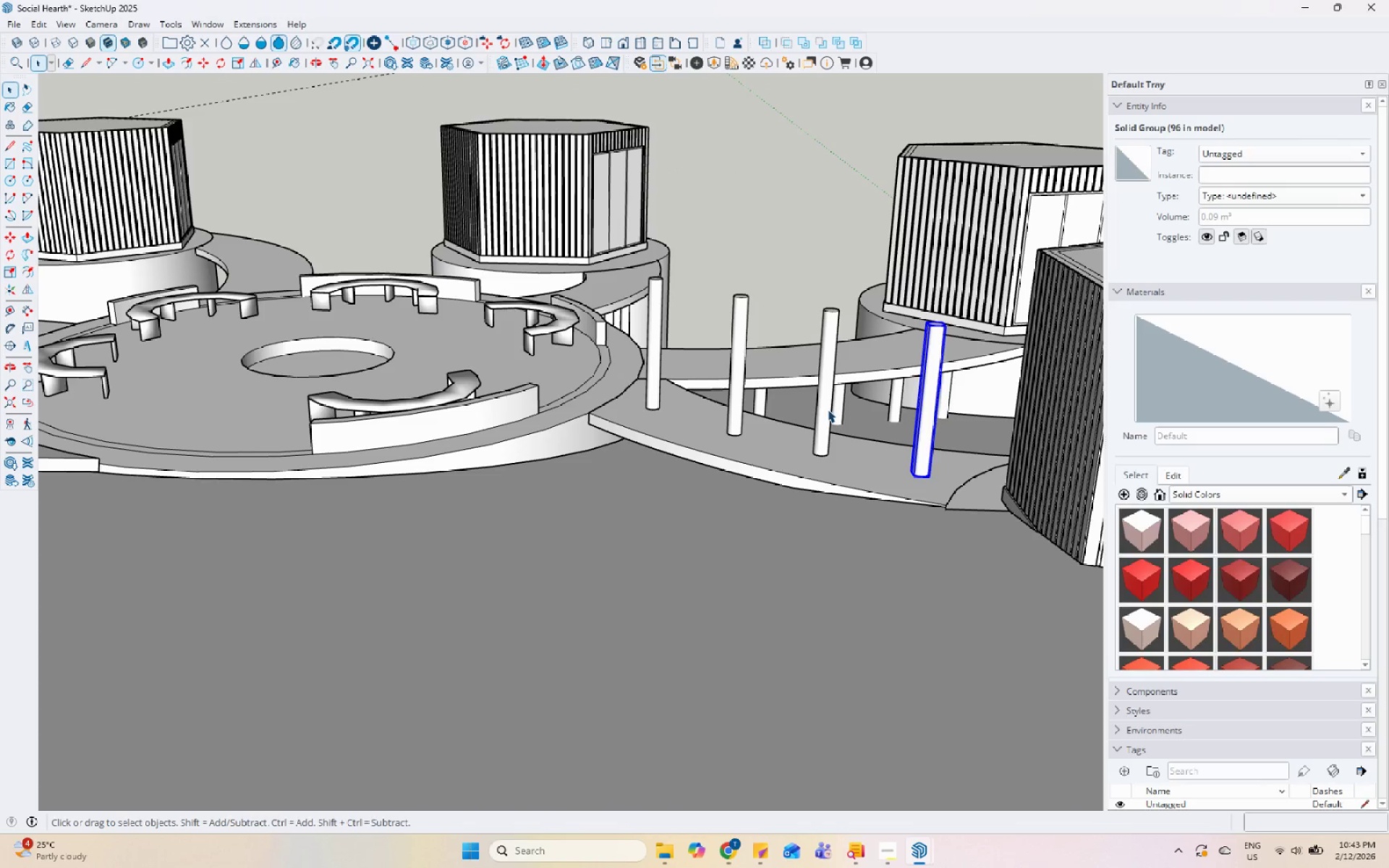 
right_click([931, 391])
 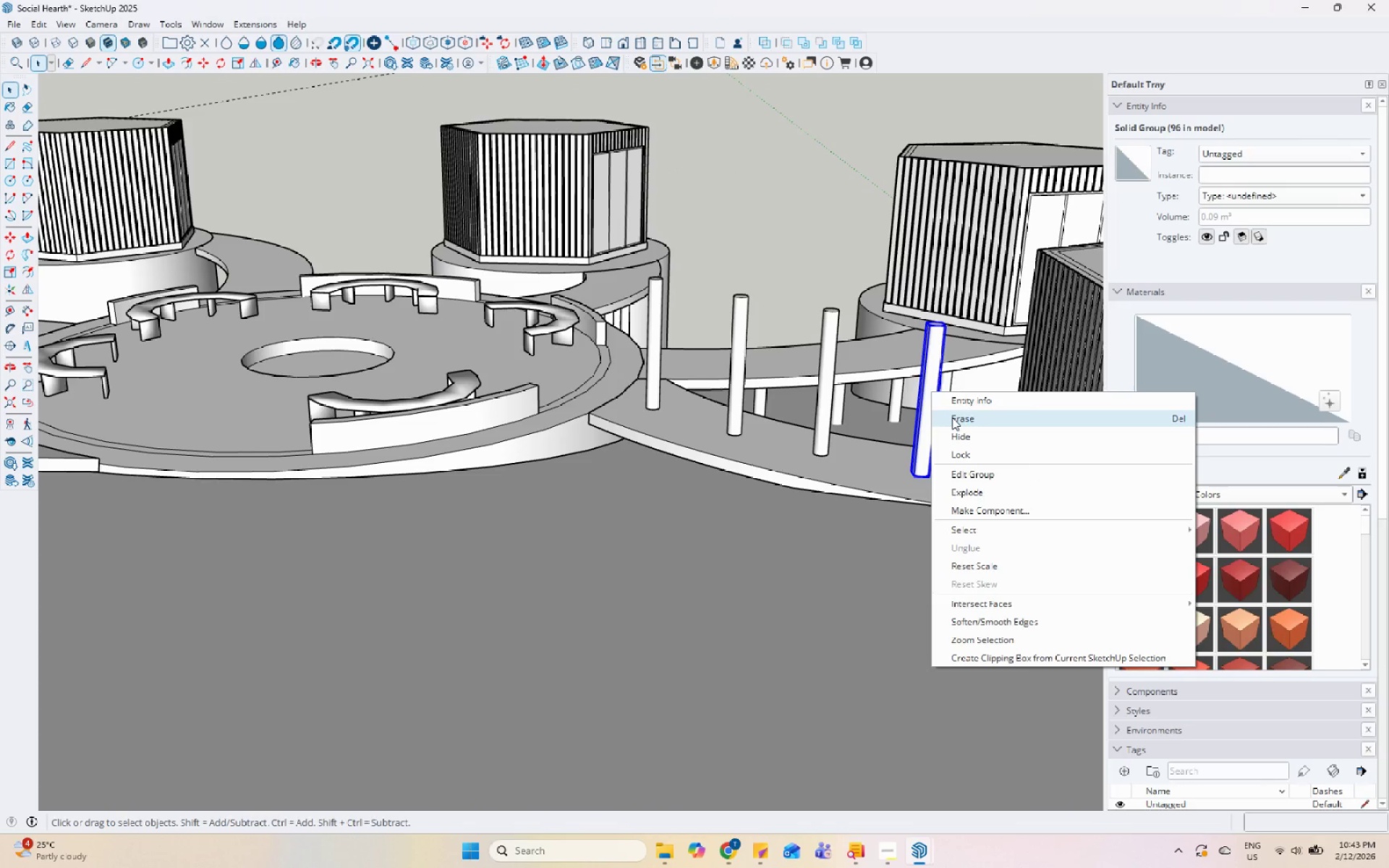 
left_click([953, 418])
 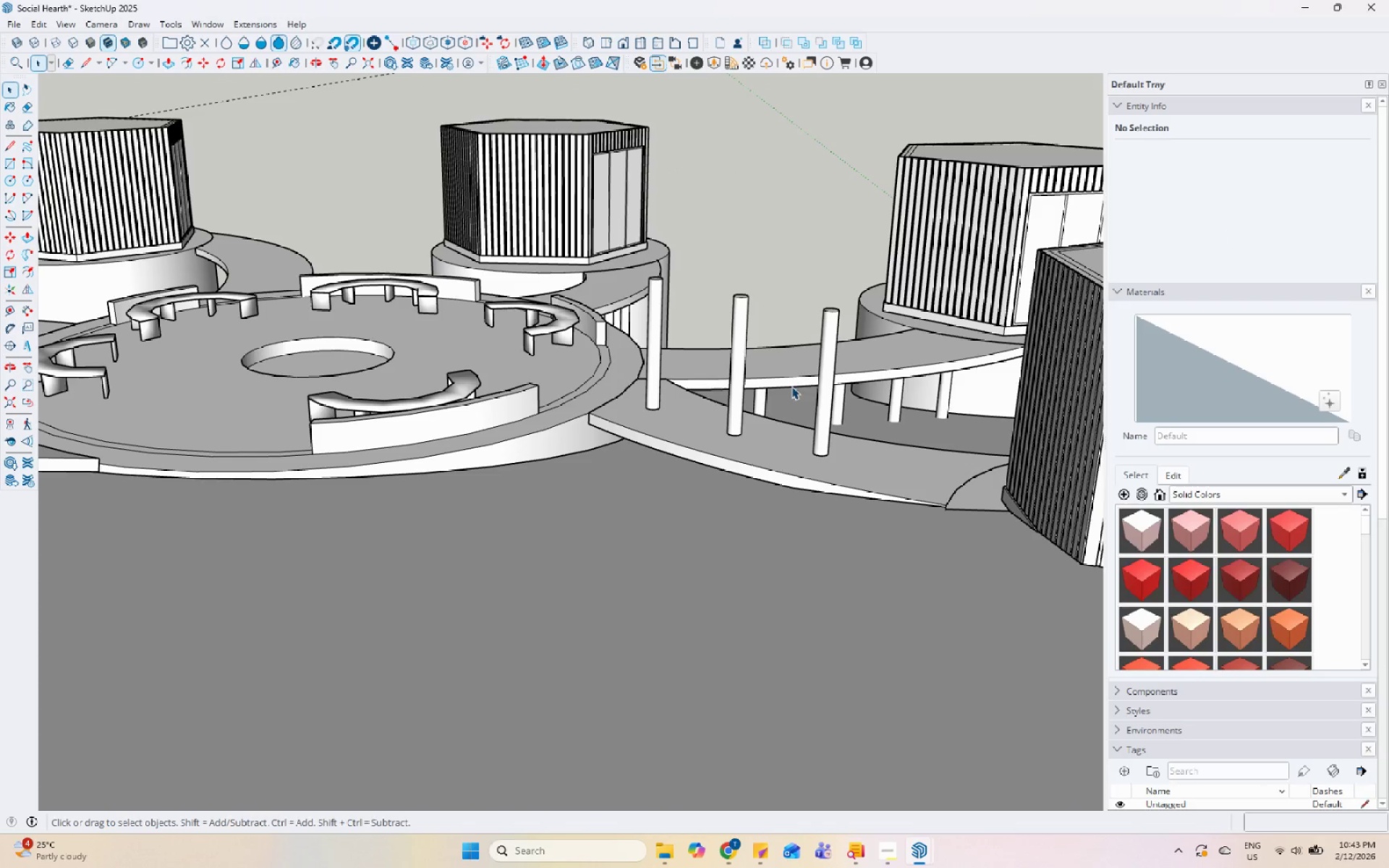 
left_click([827, 382])
 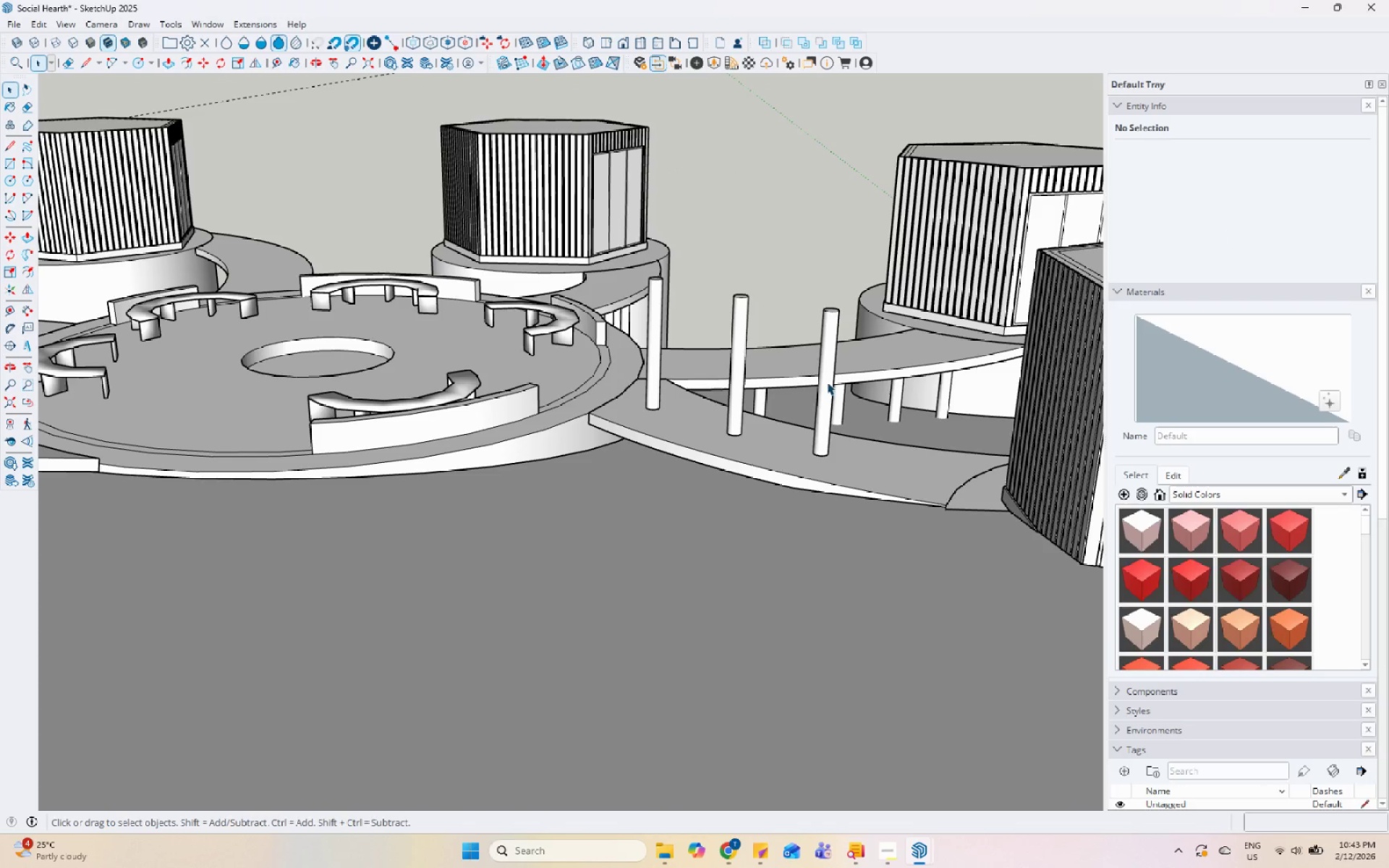 
right_click([827, 382])
 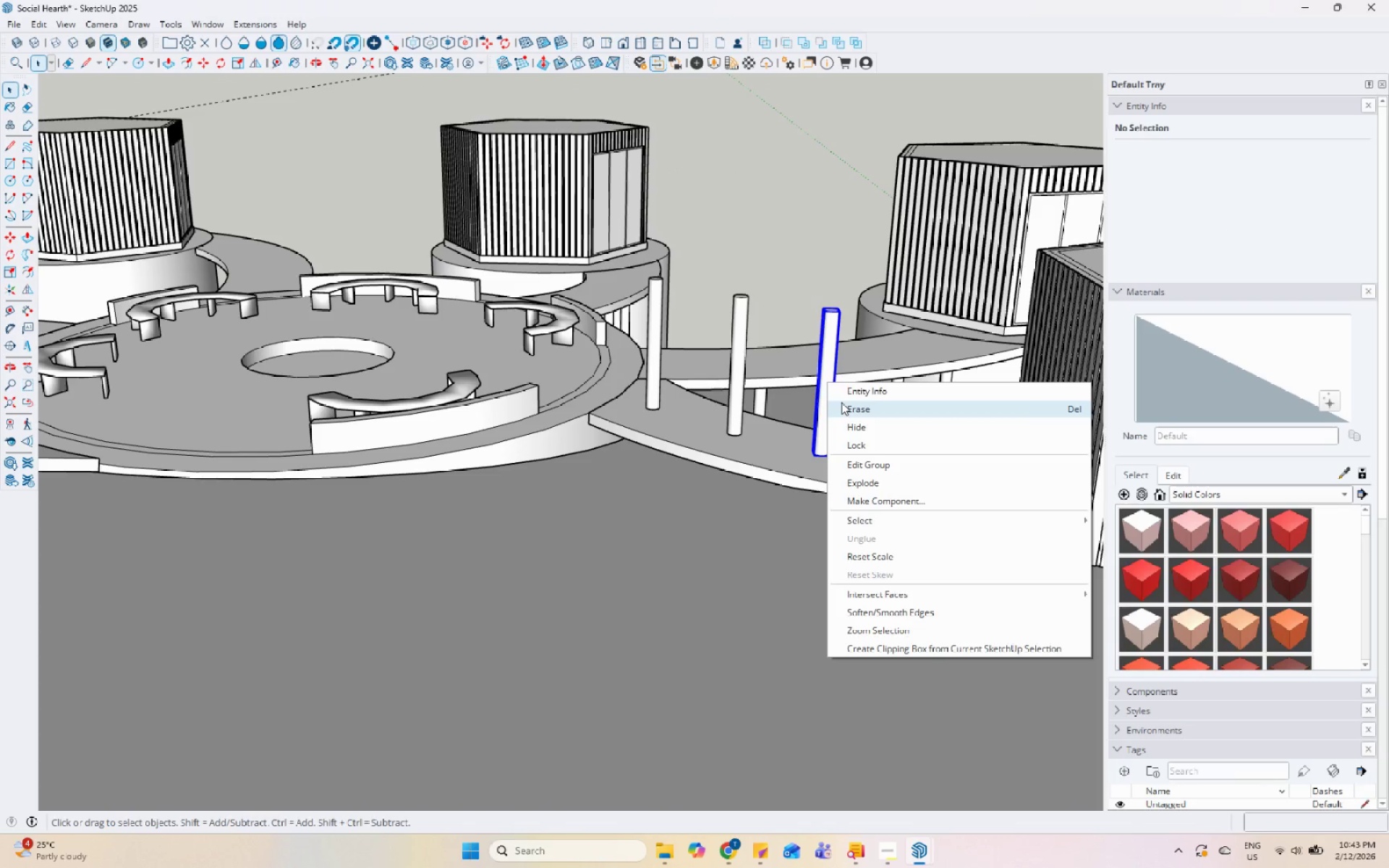 
left_click([844, 407])
 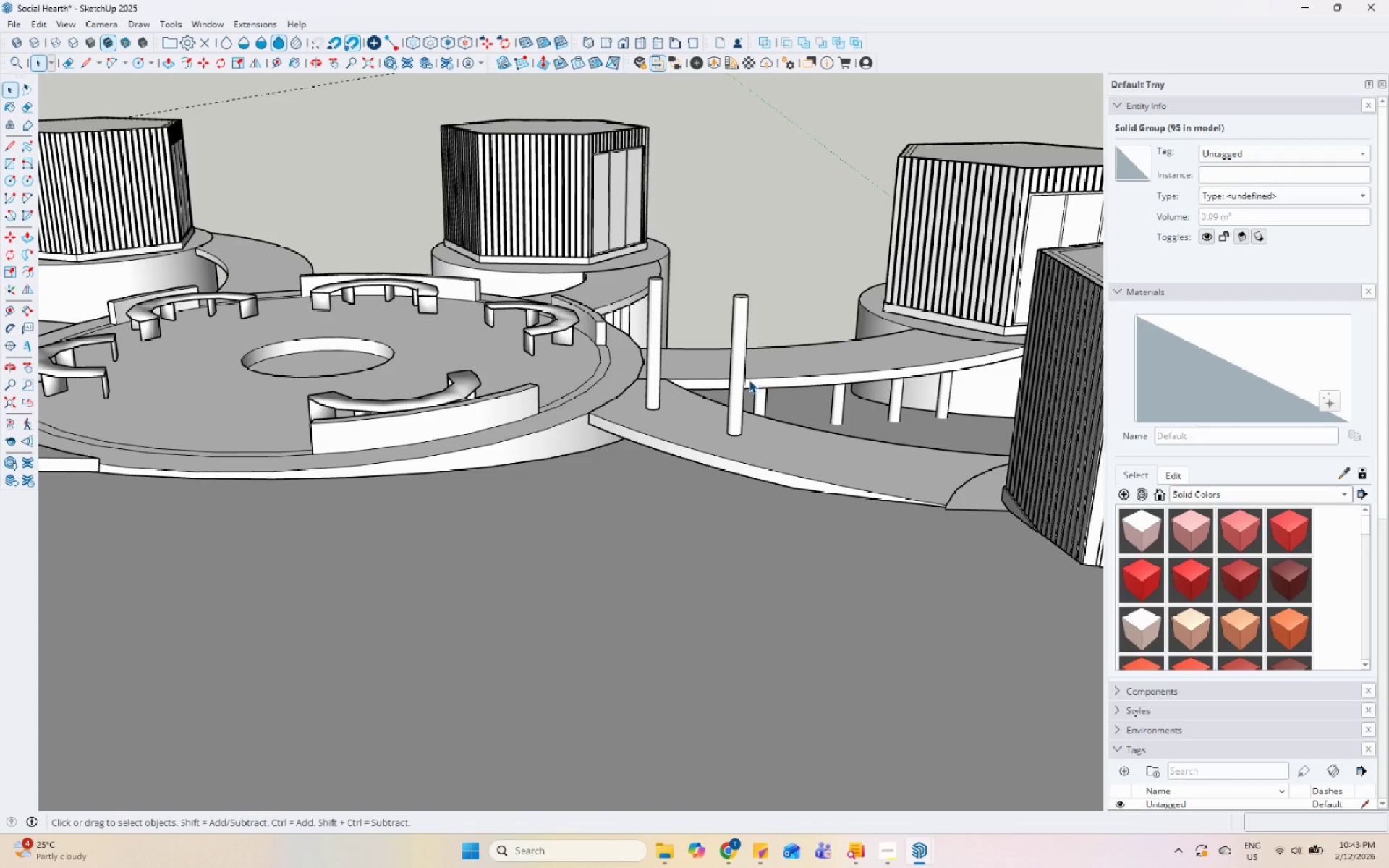 
left_click([739, 376])
 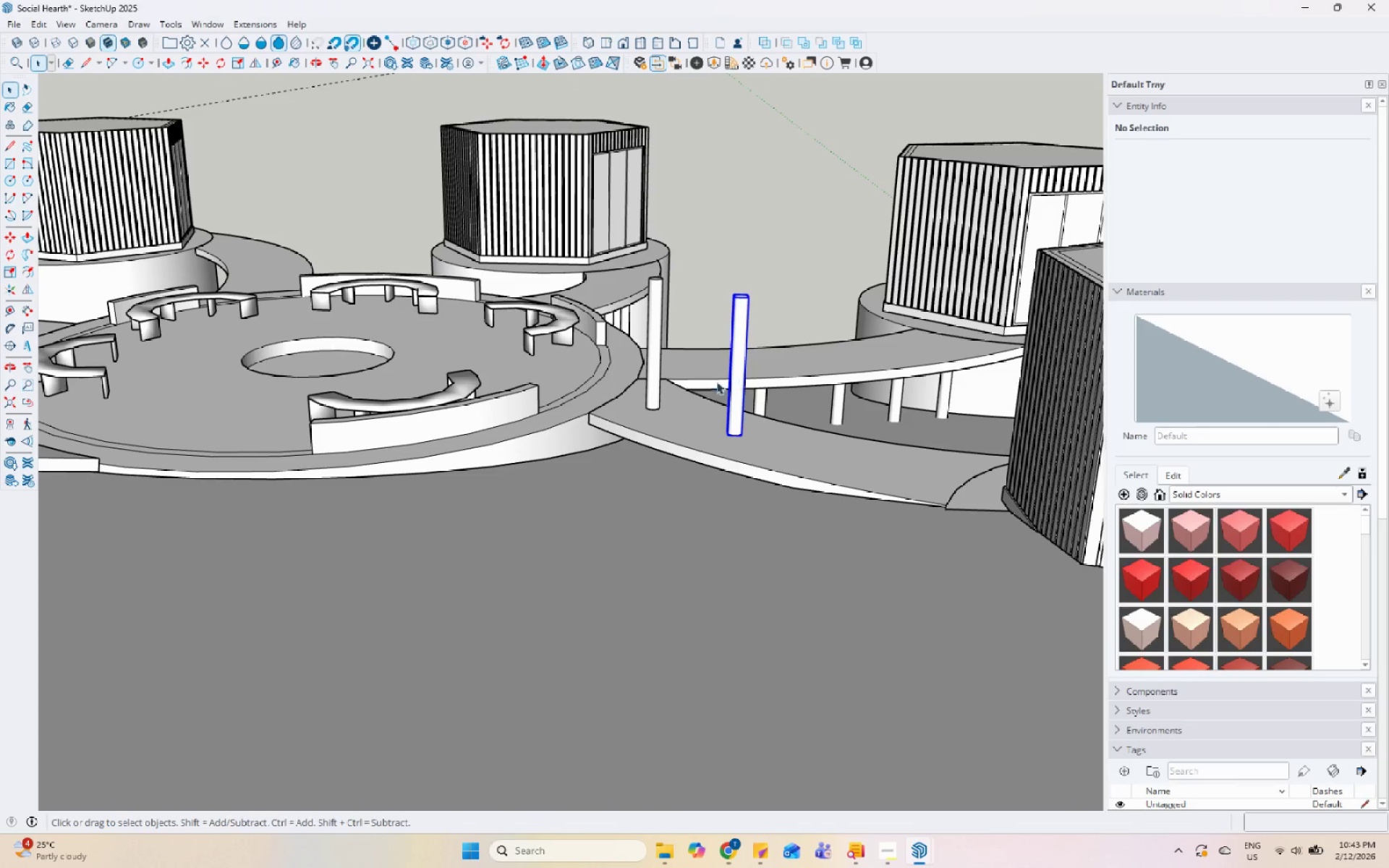 
hold_key(key=ControlLeft, duration=0.56)
left_click([652, 363])
 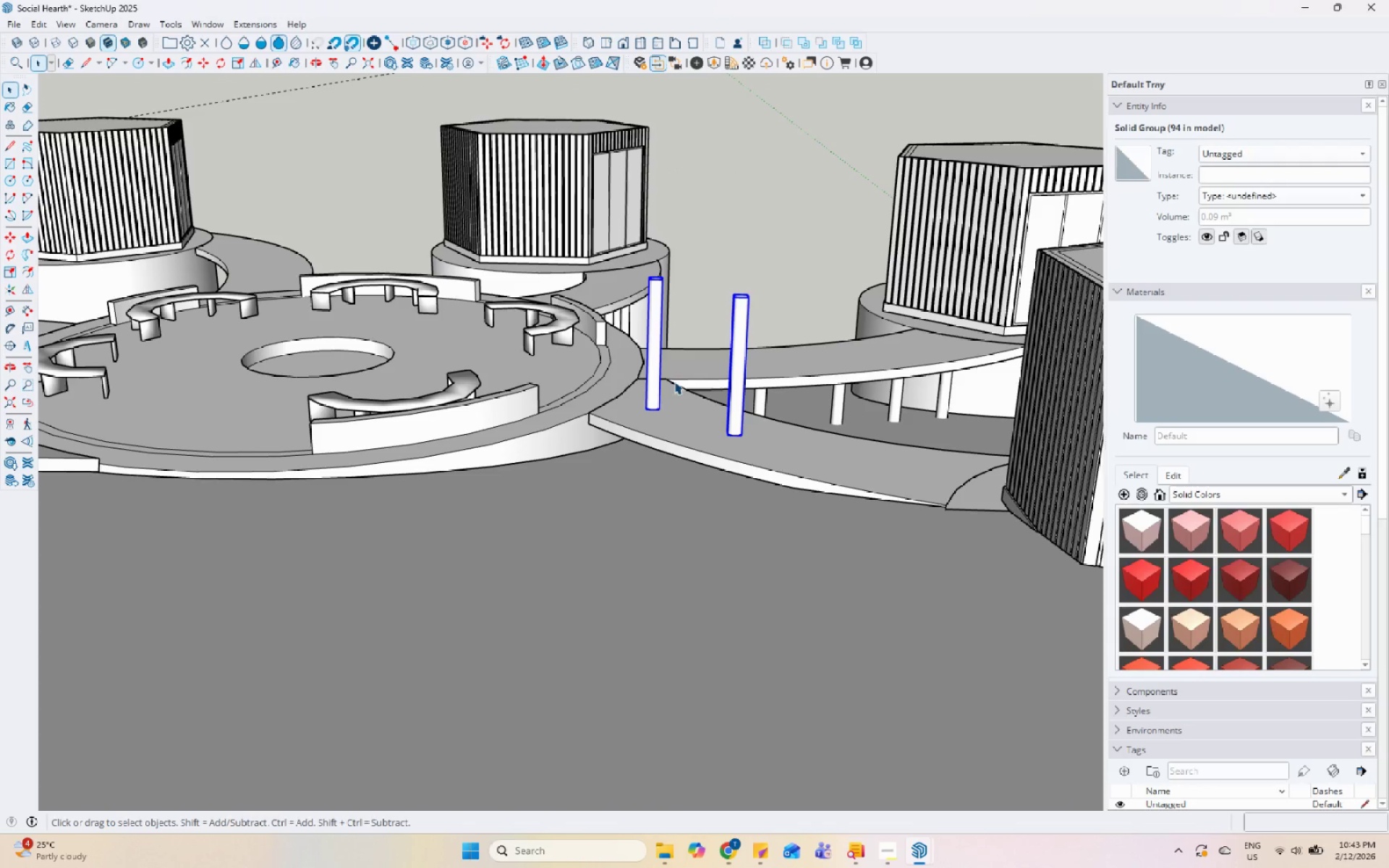 
key(S)
 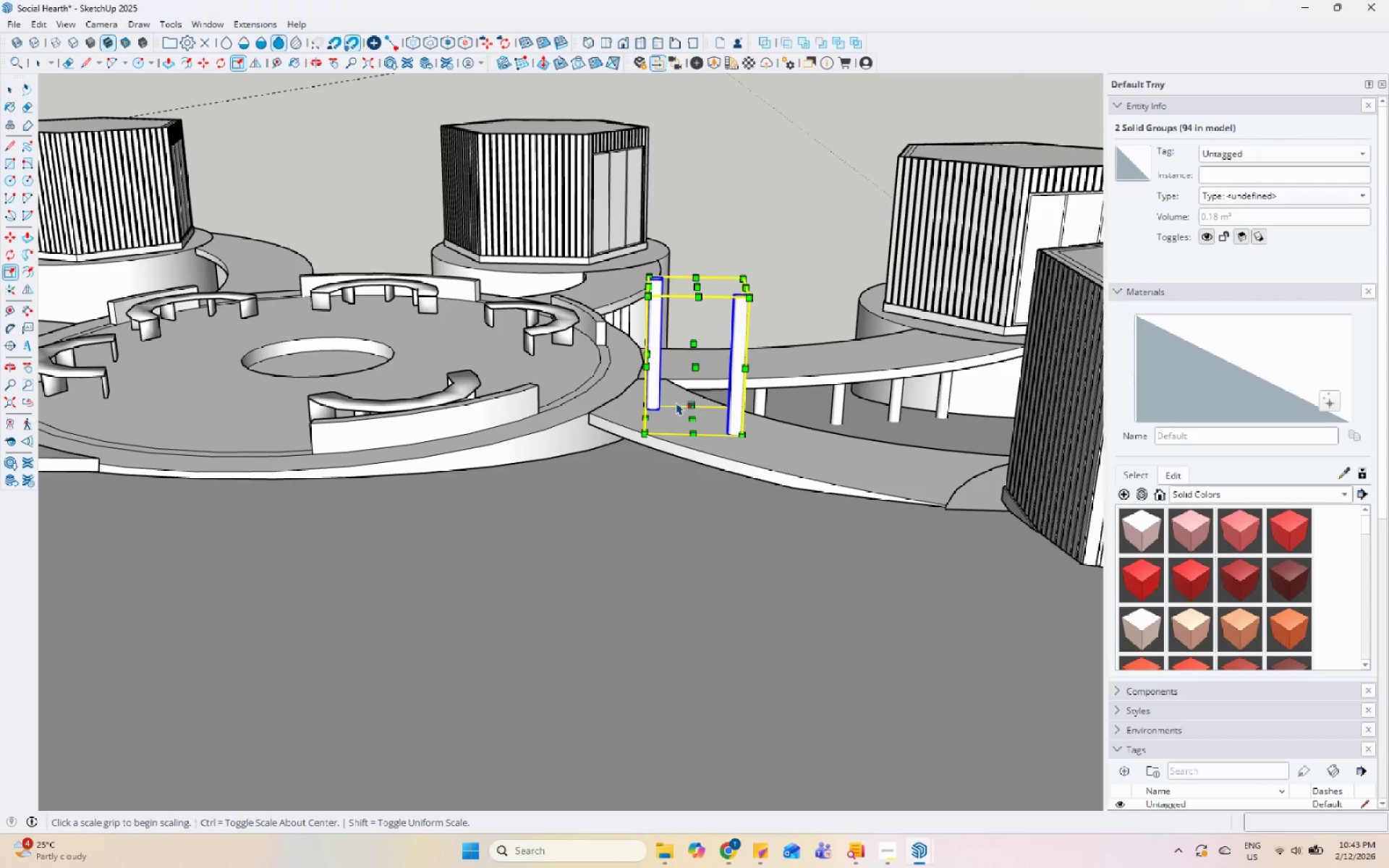 
scroll: coordinate [676, 404], scroll_direction: up, amount: 1.0
 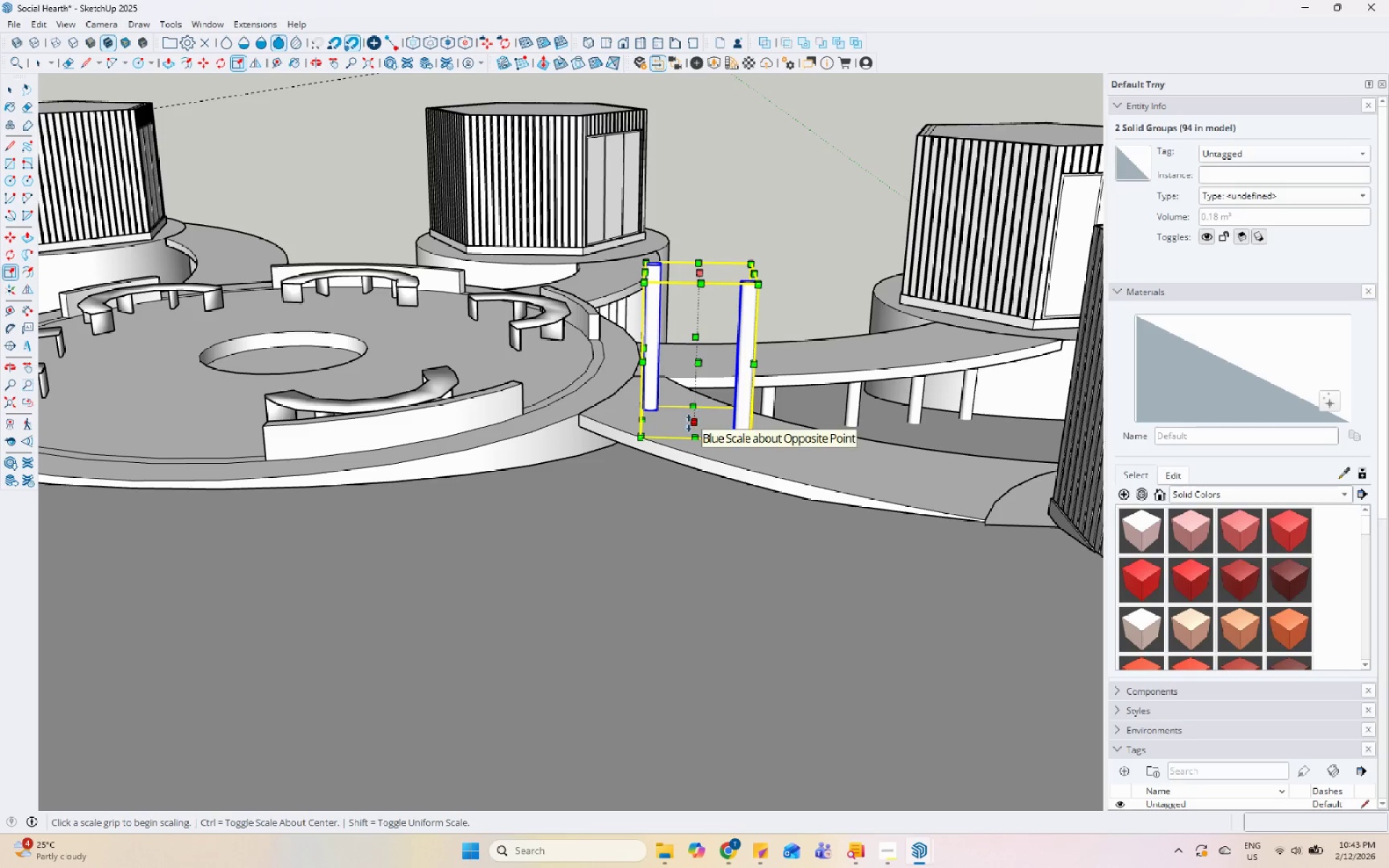 
left_click_drag(start_coordinate=[689, 423], to_coordinate=[675, 430])
 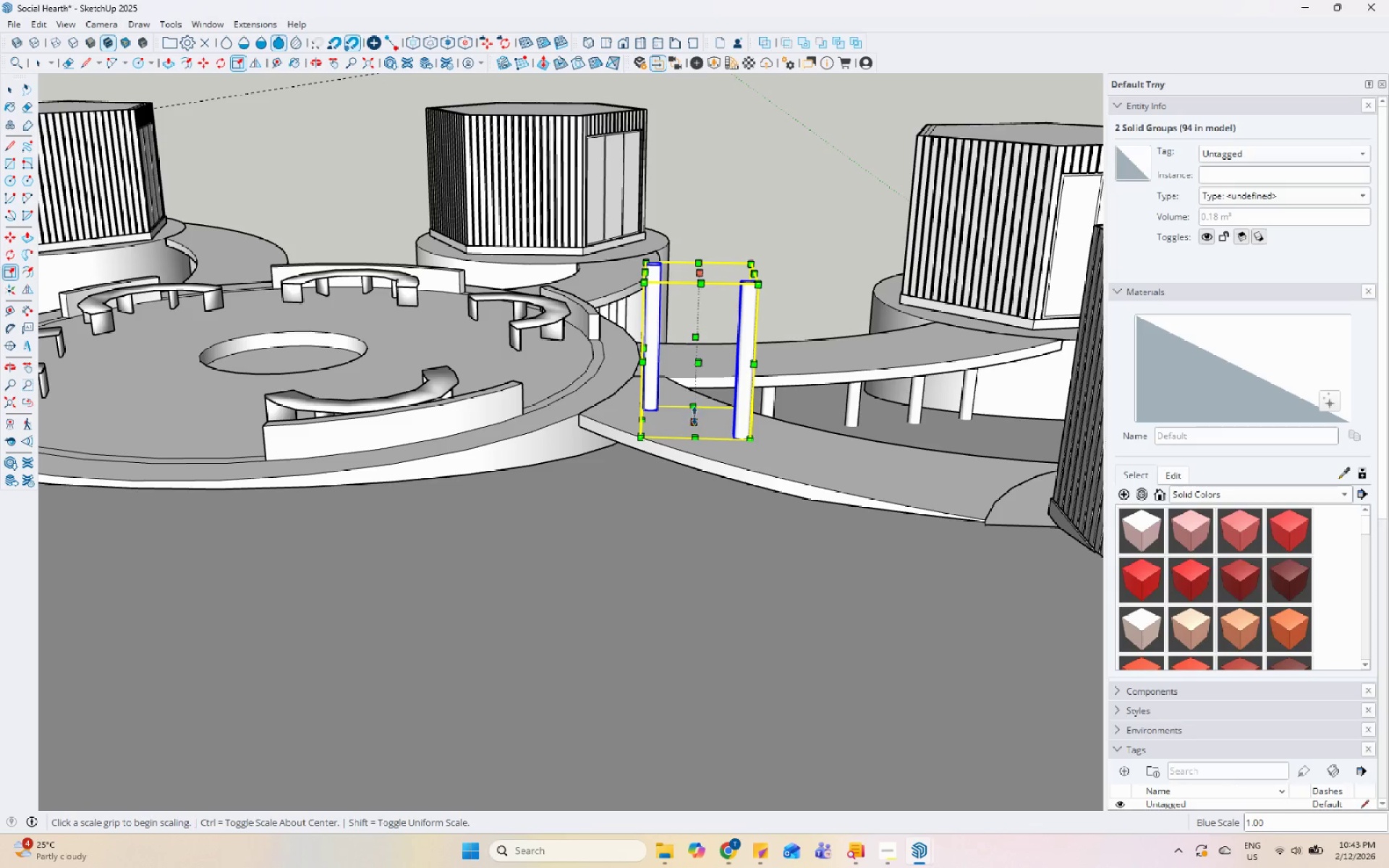 
left_click([694, 423])
 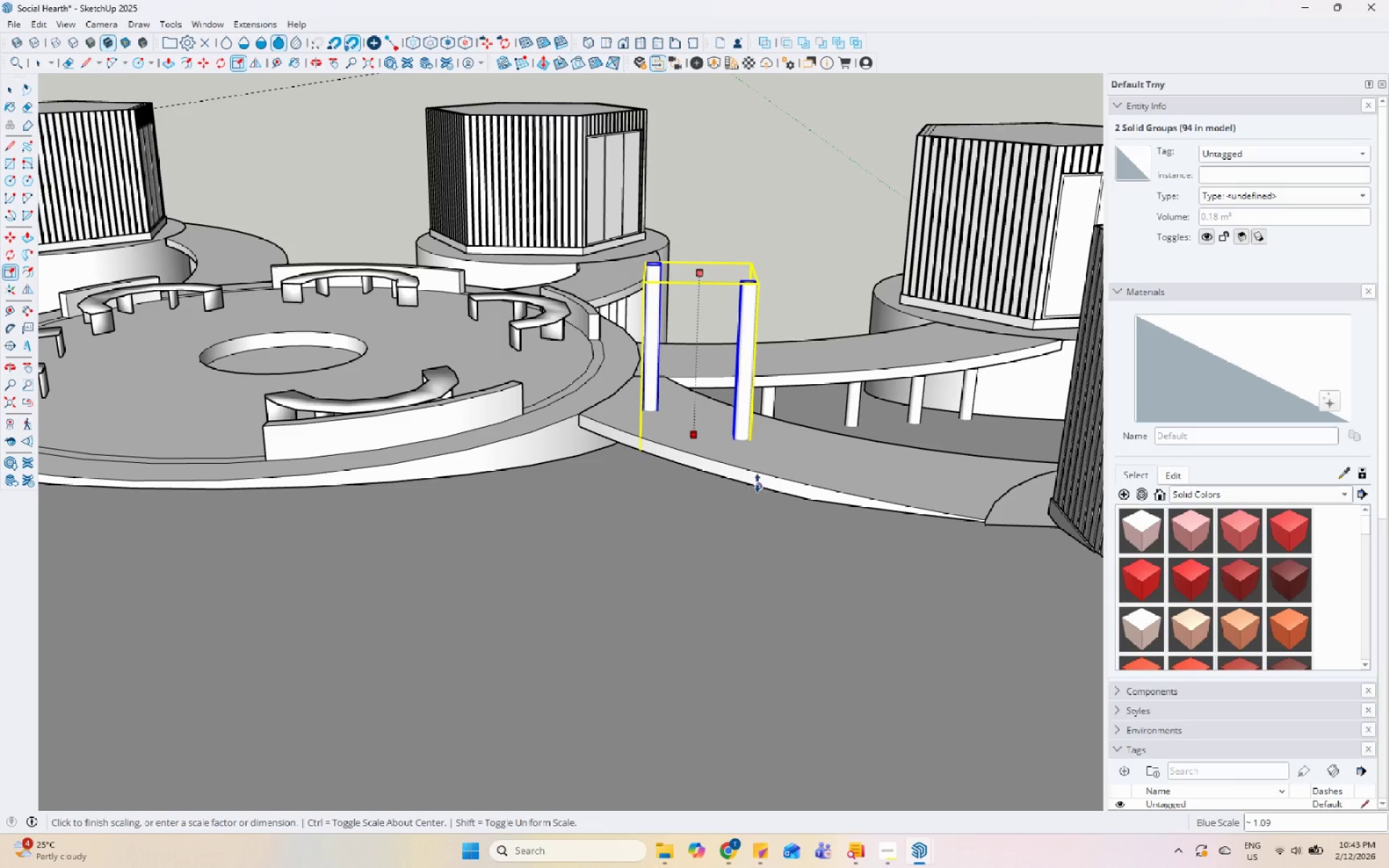 
scroll: coordinate [603, 441], scroll_direction: down, amount: 14.0
 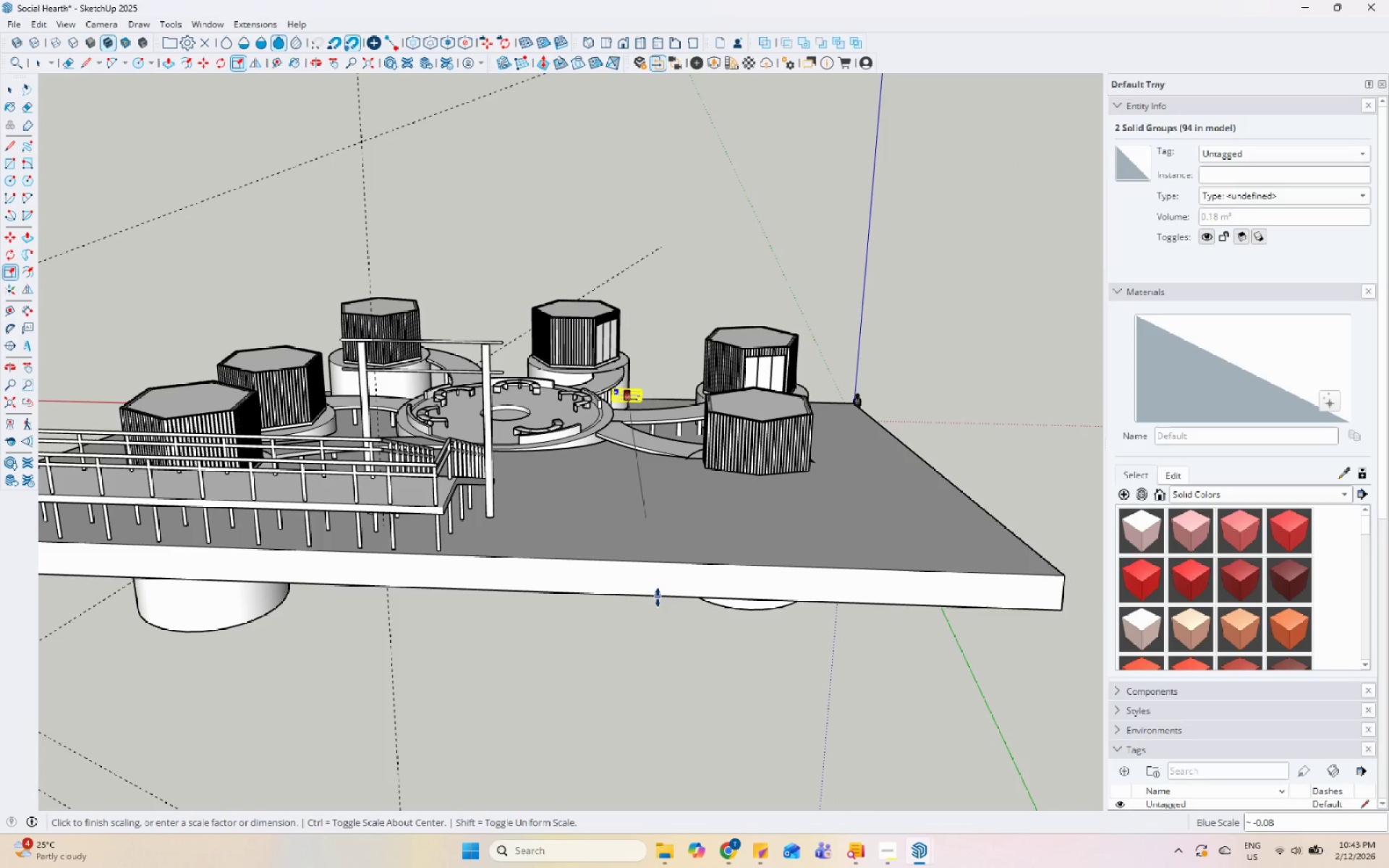 
left_click([656, 598])
 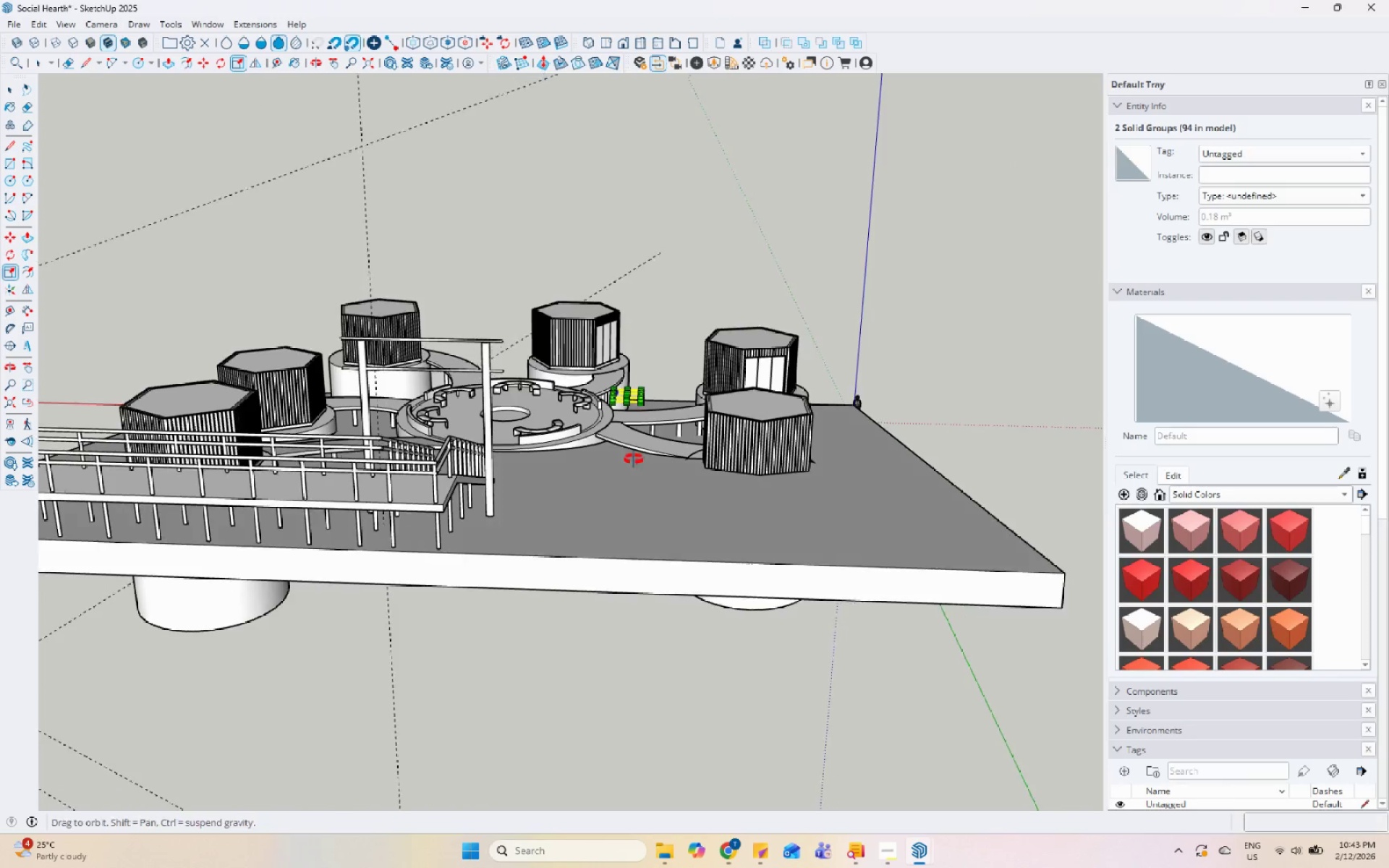 
scroll: coordinate [600, 432], scroll_direction: up, amount: 15.0
 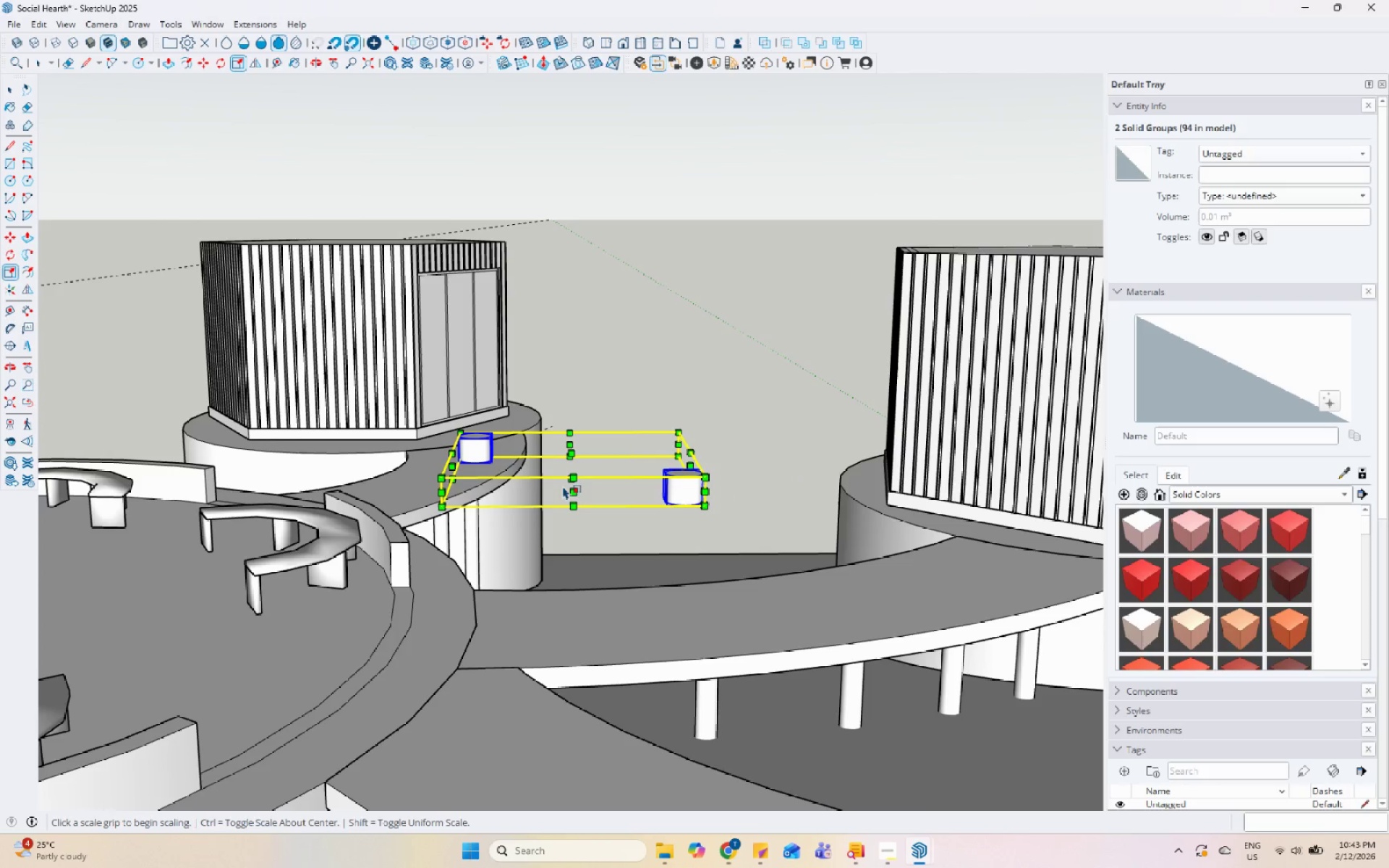 
left_click_drag(start_coordinate=[566, 479], to_coordinate=[566, 483])
 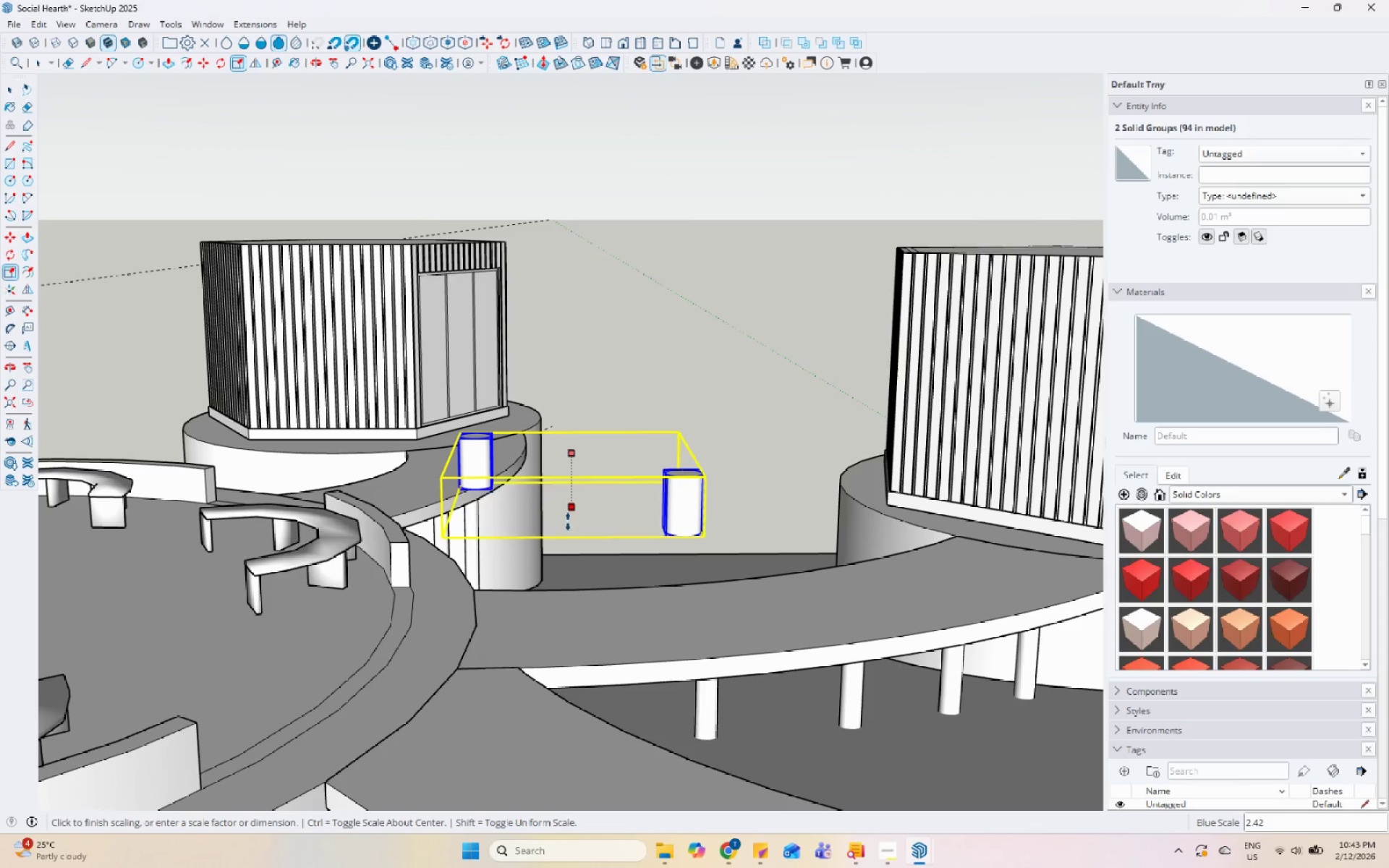 
scroll: coordinate [496, 569], scroll_direction: down, amount: 7.0
 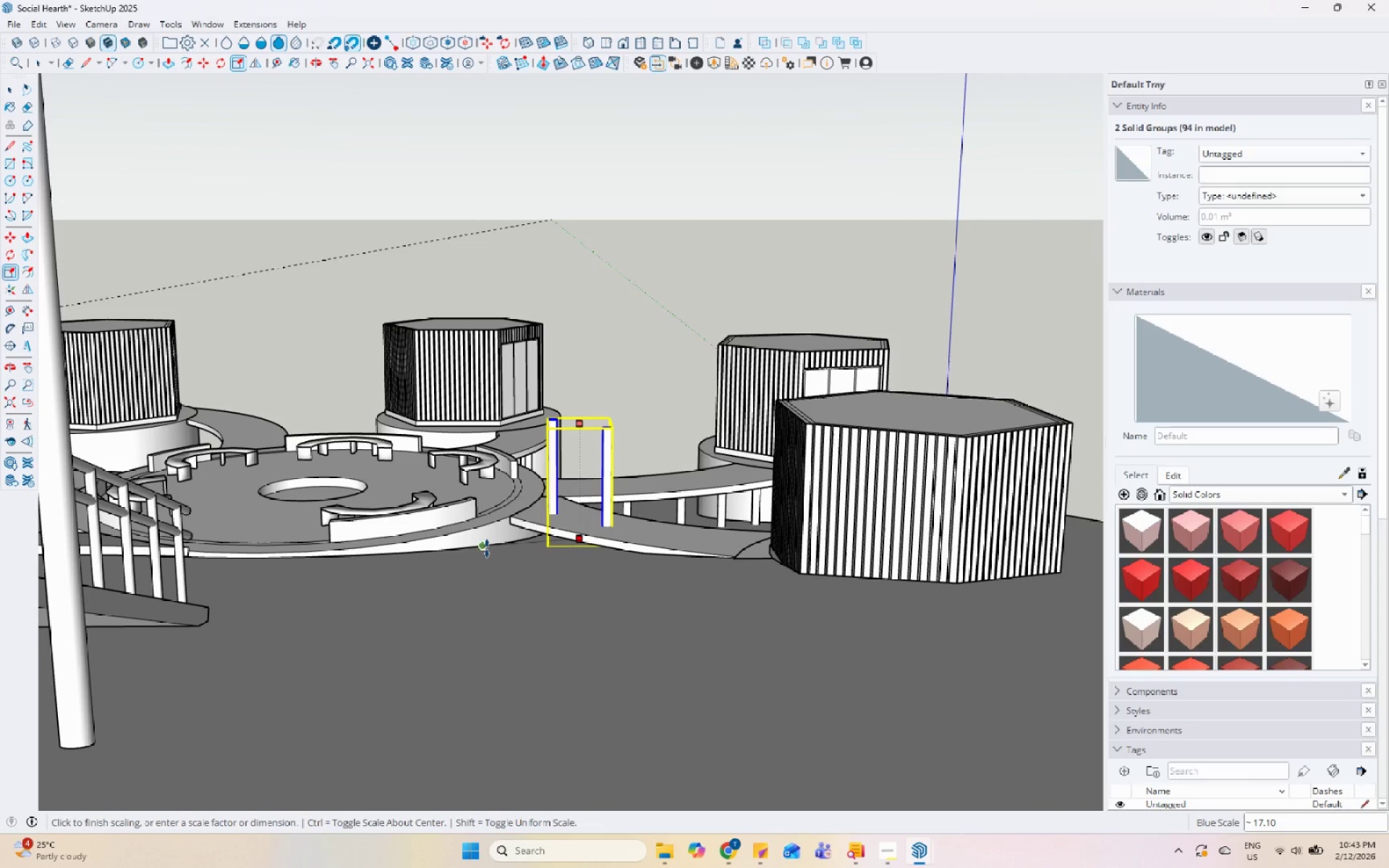 
left_click([487, 548])
 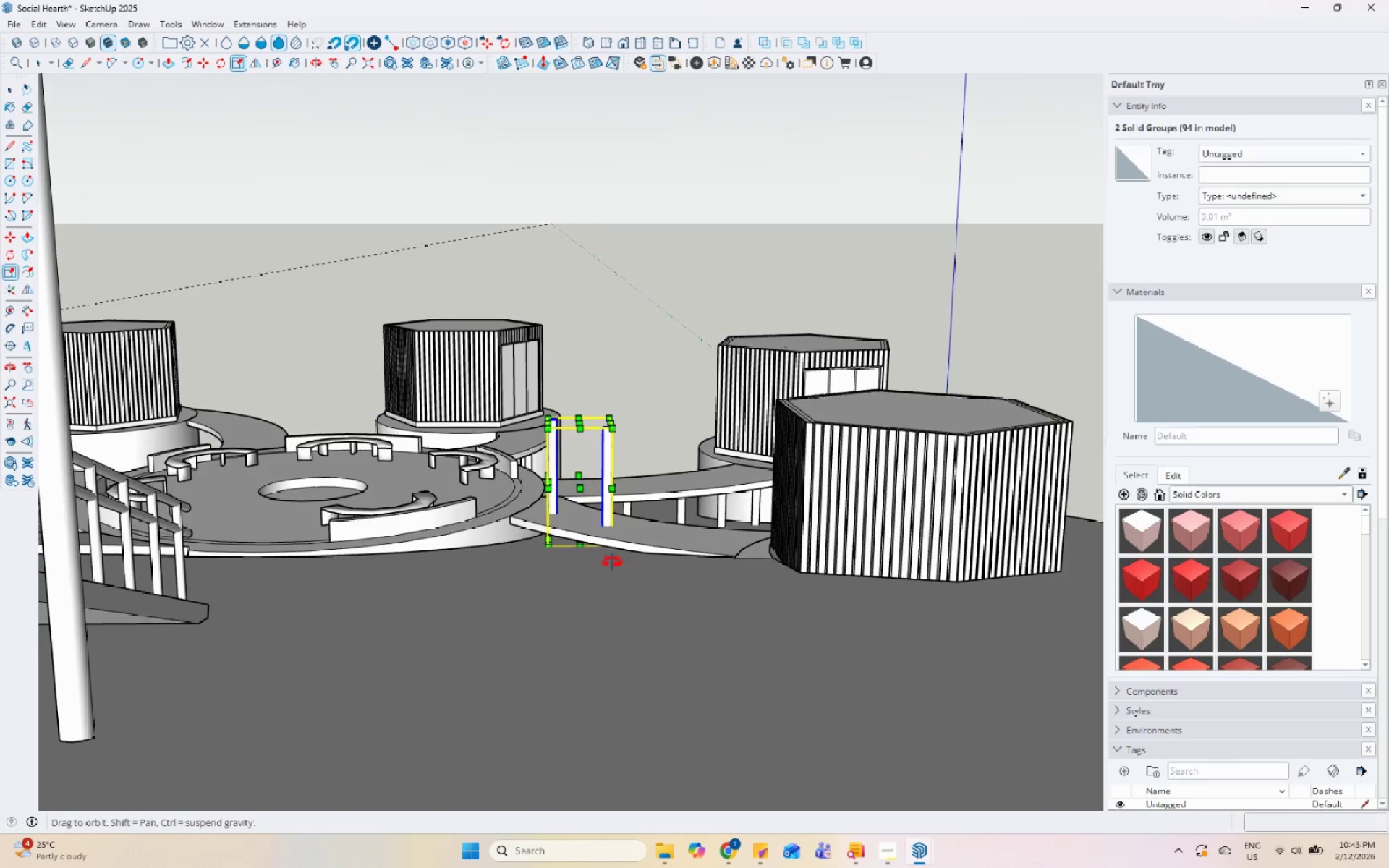 
scroll: coordinate [541, 434], scroll_direction: up, amount: 8.0
 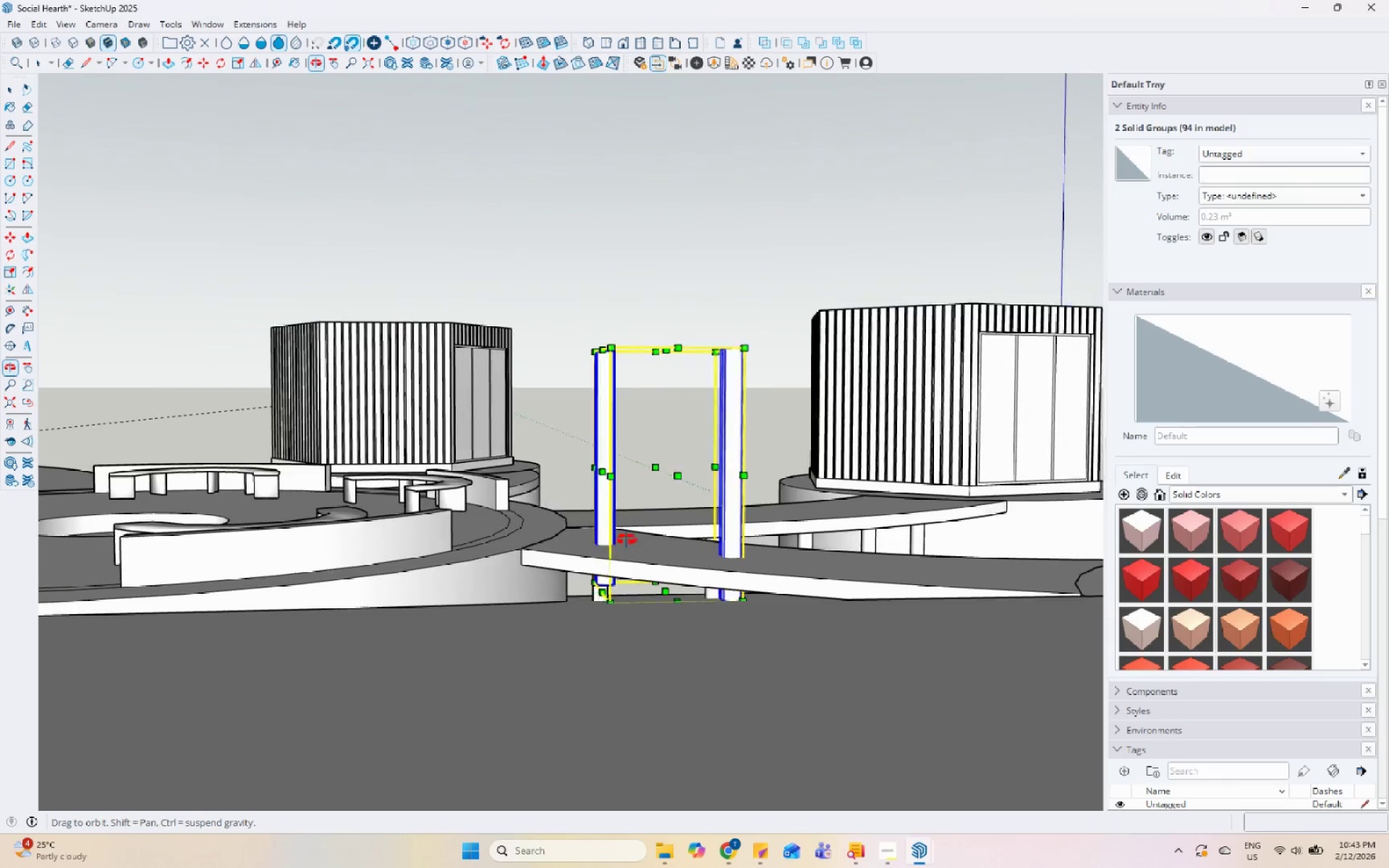 
left_click([700, 595])
 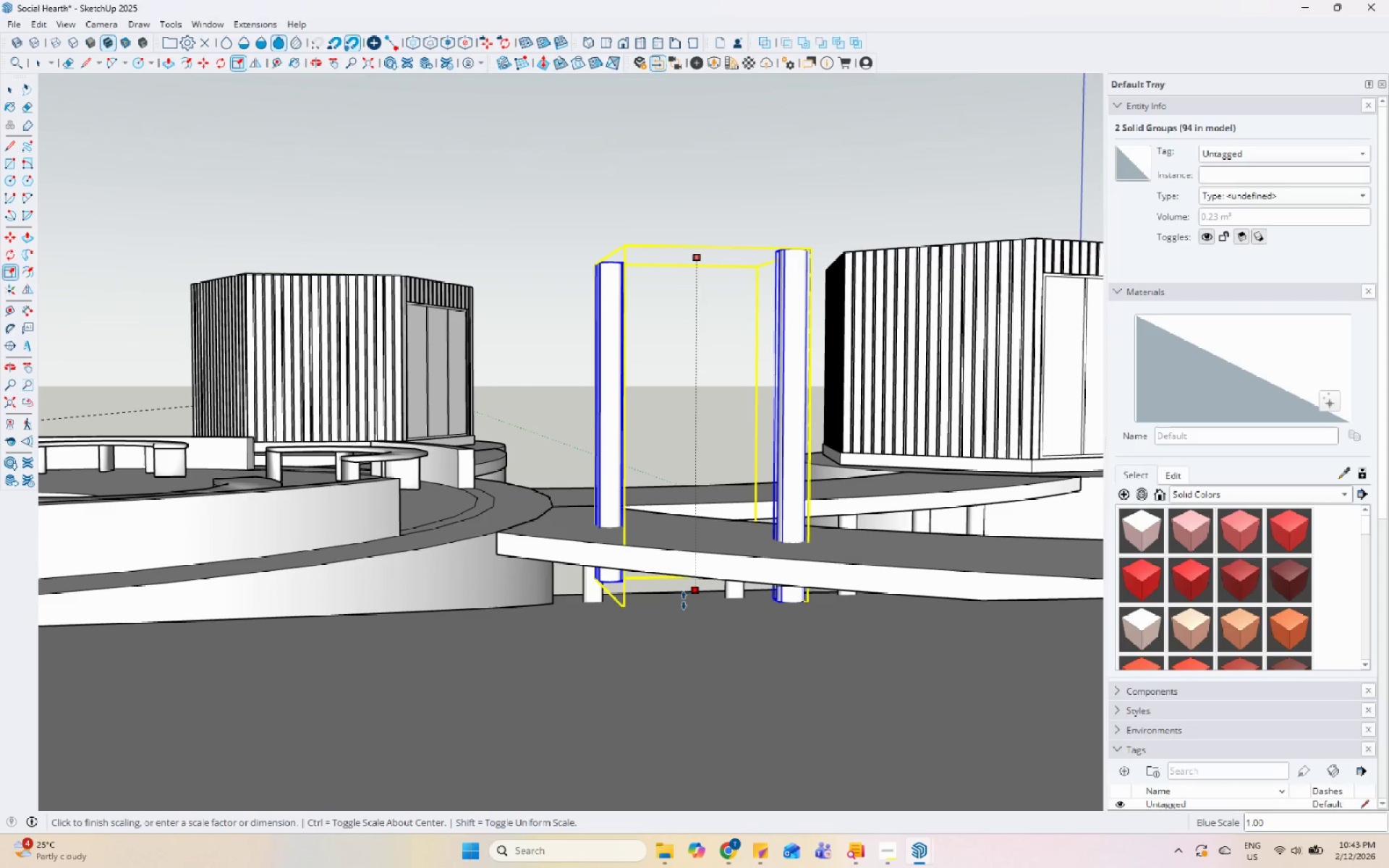 
scroll: coordinate [705, 615], scroll_direction: up, amount: 3.0
 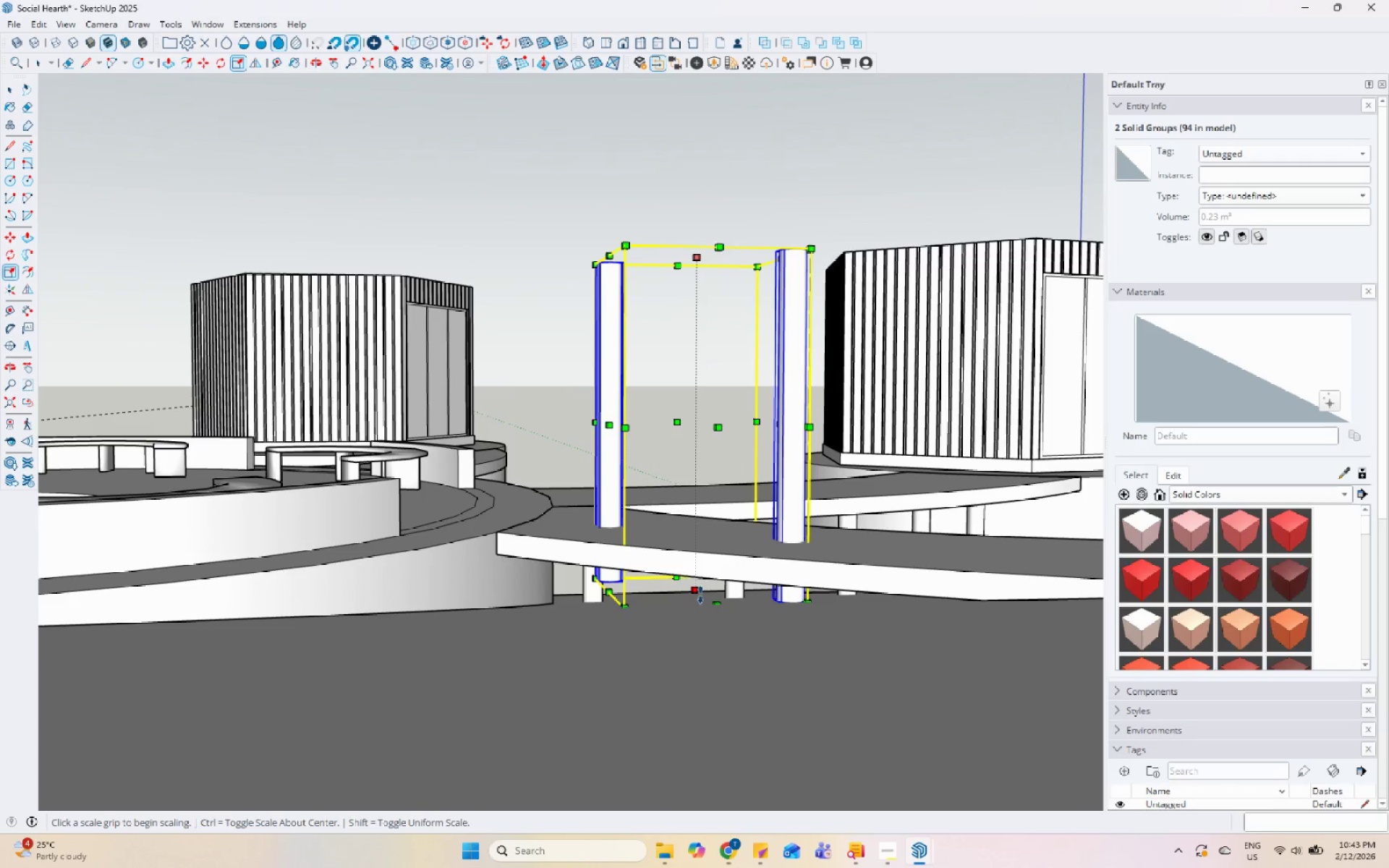 
left_click([685, 591])
 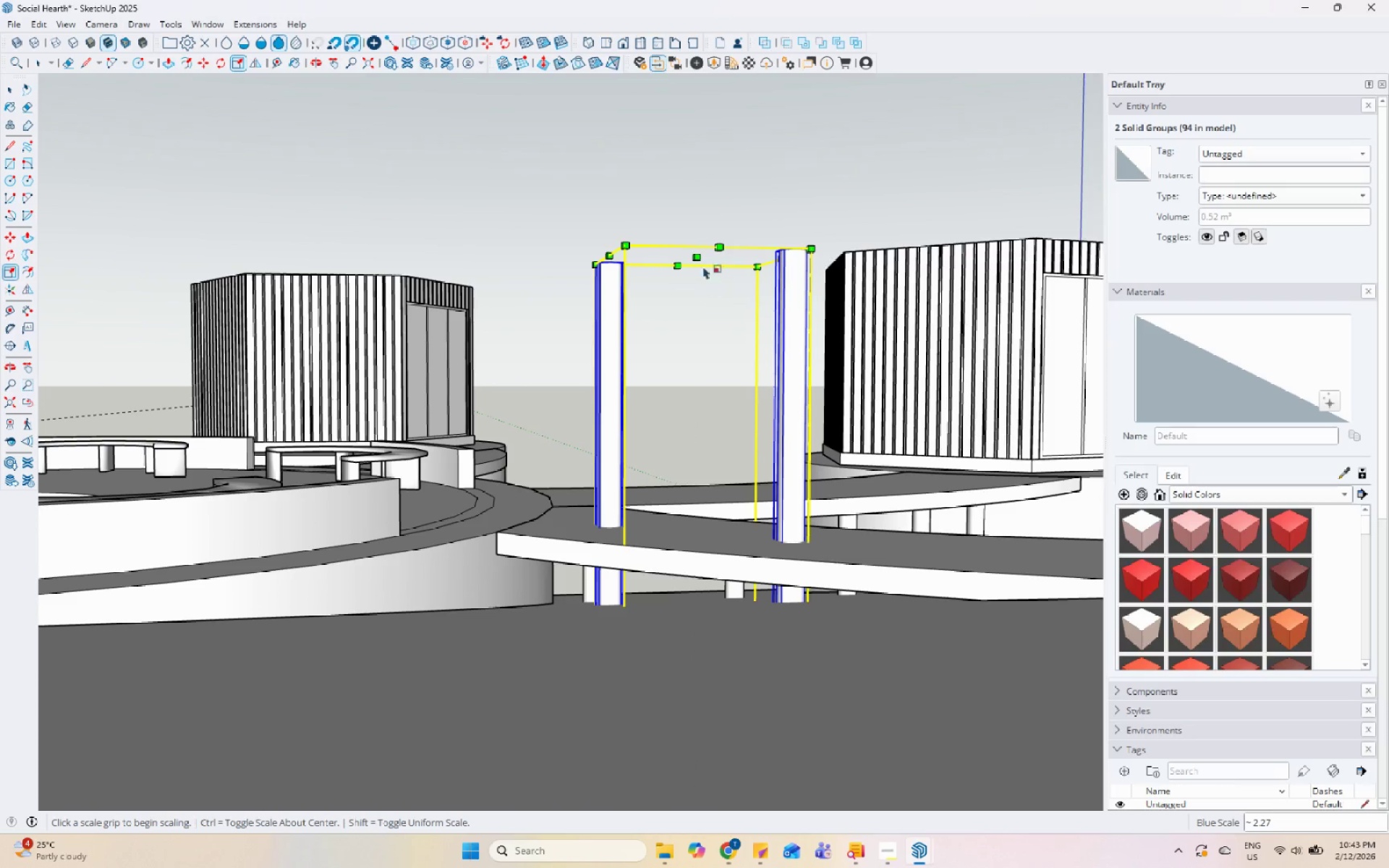 
left_click([694, 252])
 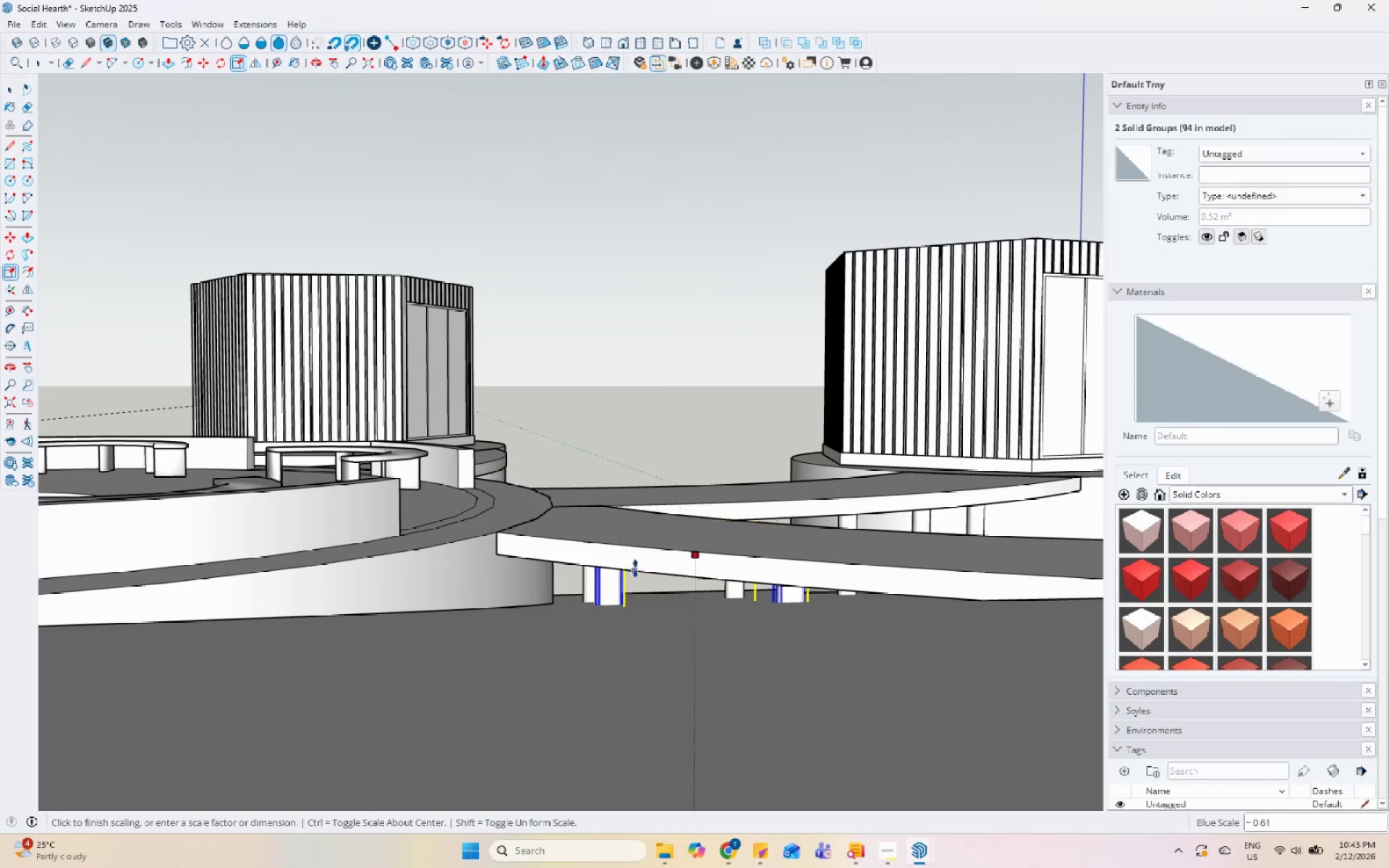 
left_click([634, 570])
 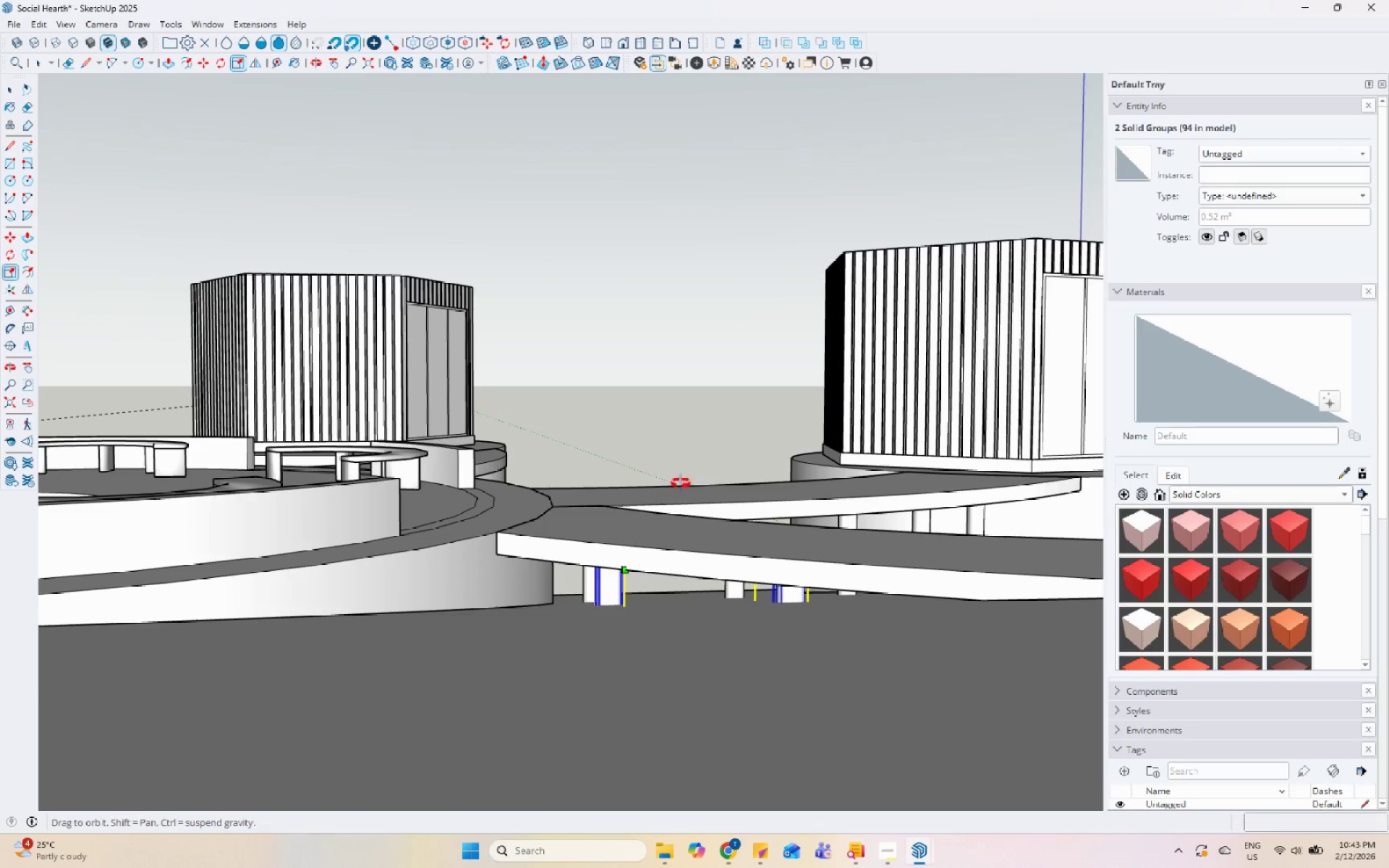 
key(Space)
 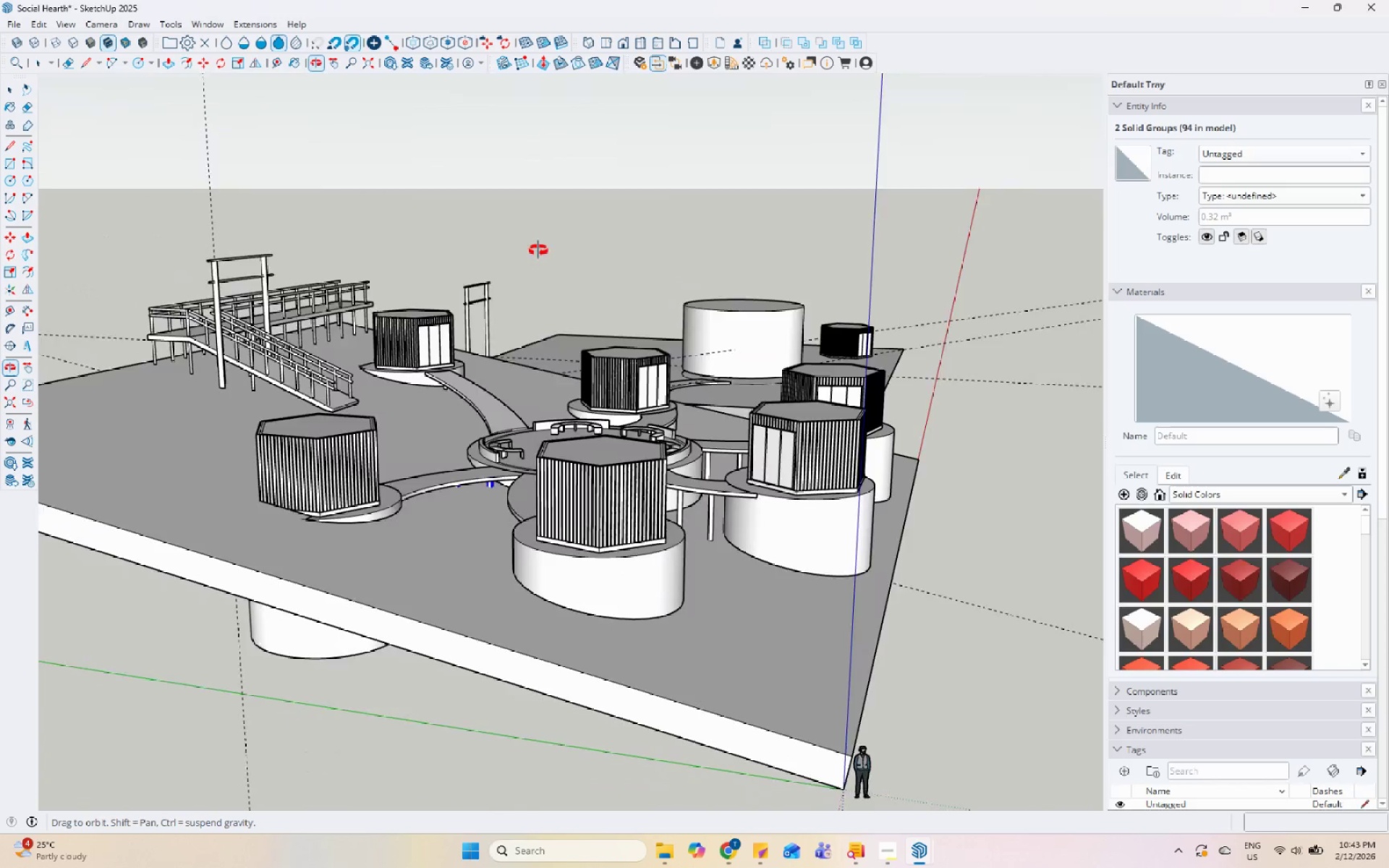 
scroll: coordinate [581, 512], scroll_direction: down, amount: 12.0
 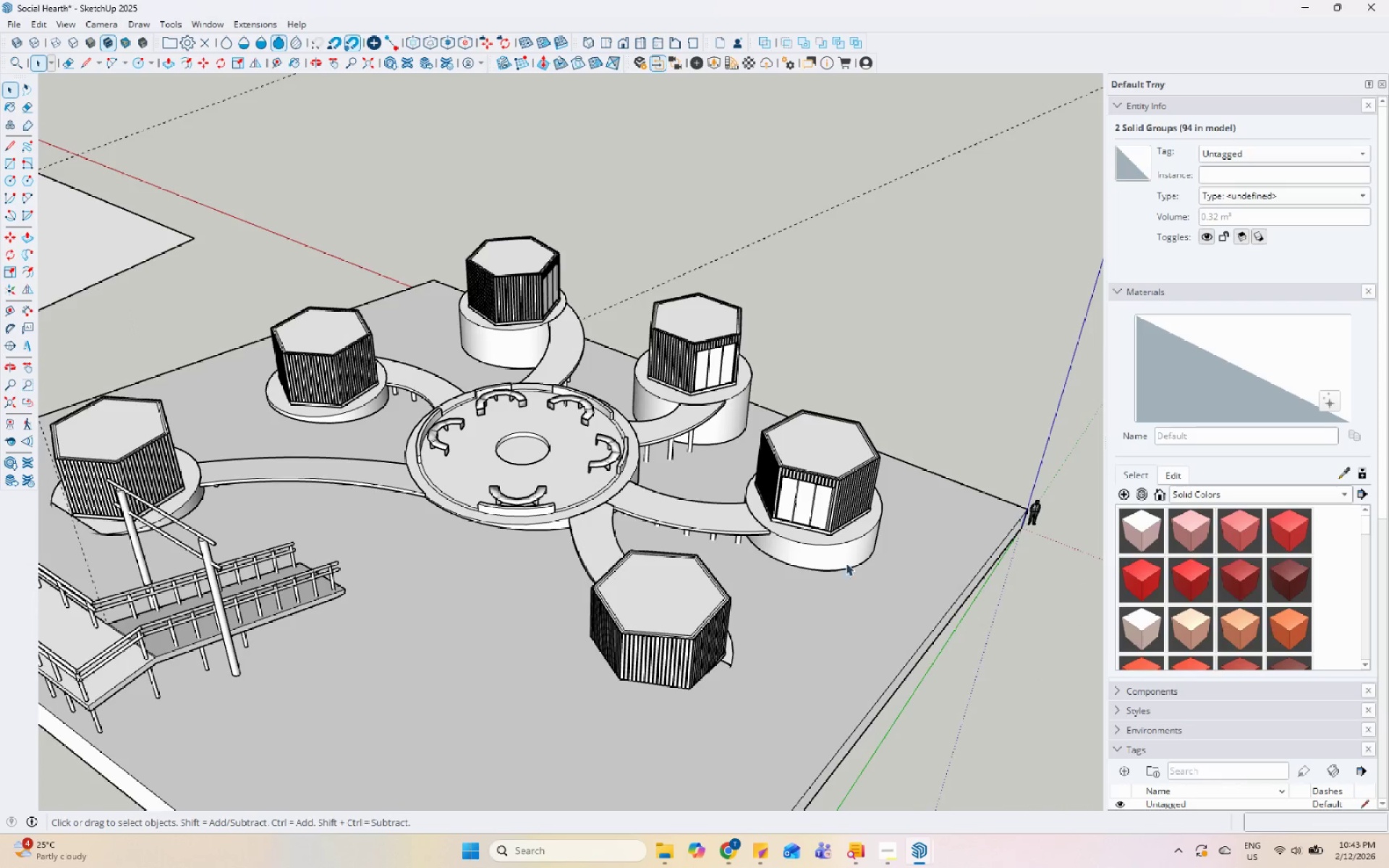 
left_click([745, 339])
 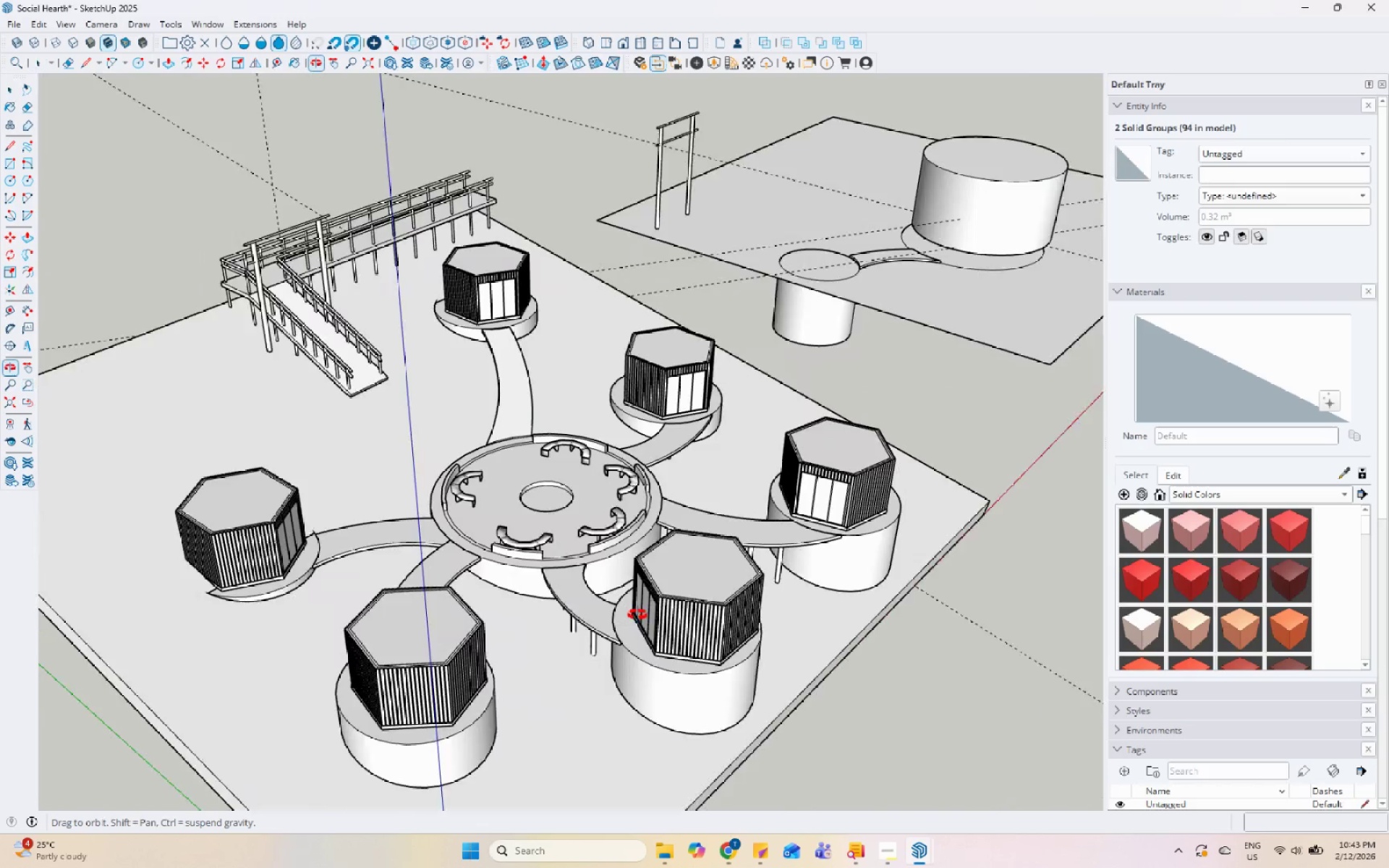 
scroll: coordinate [589, 397], scroll_direction: up, amount: 6.0
 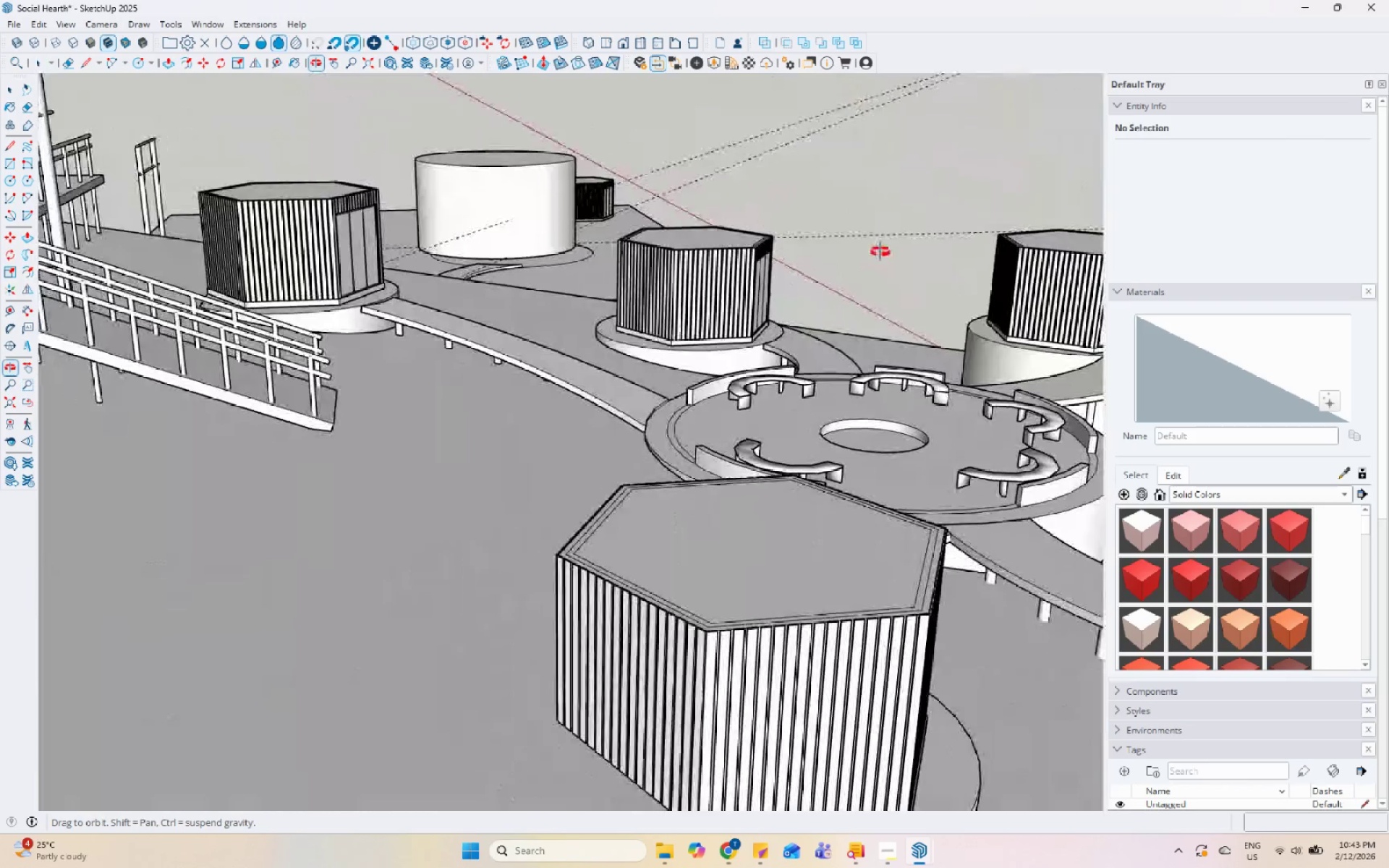 
scroll: coordinate [445, 352], scroll_direction: down, amount: 12.0
 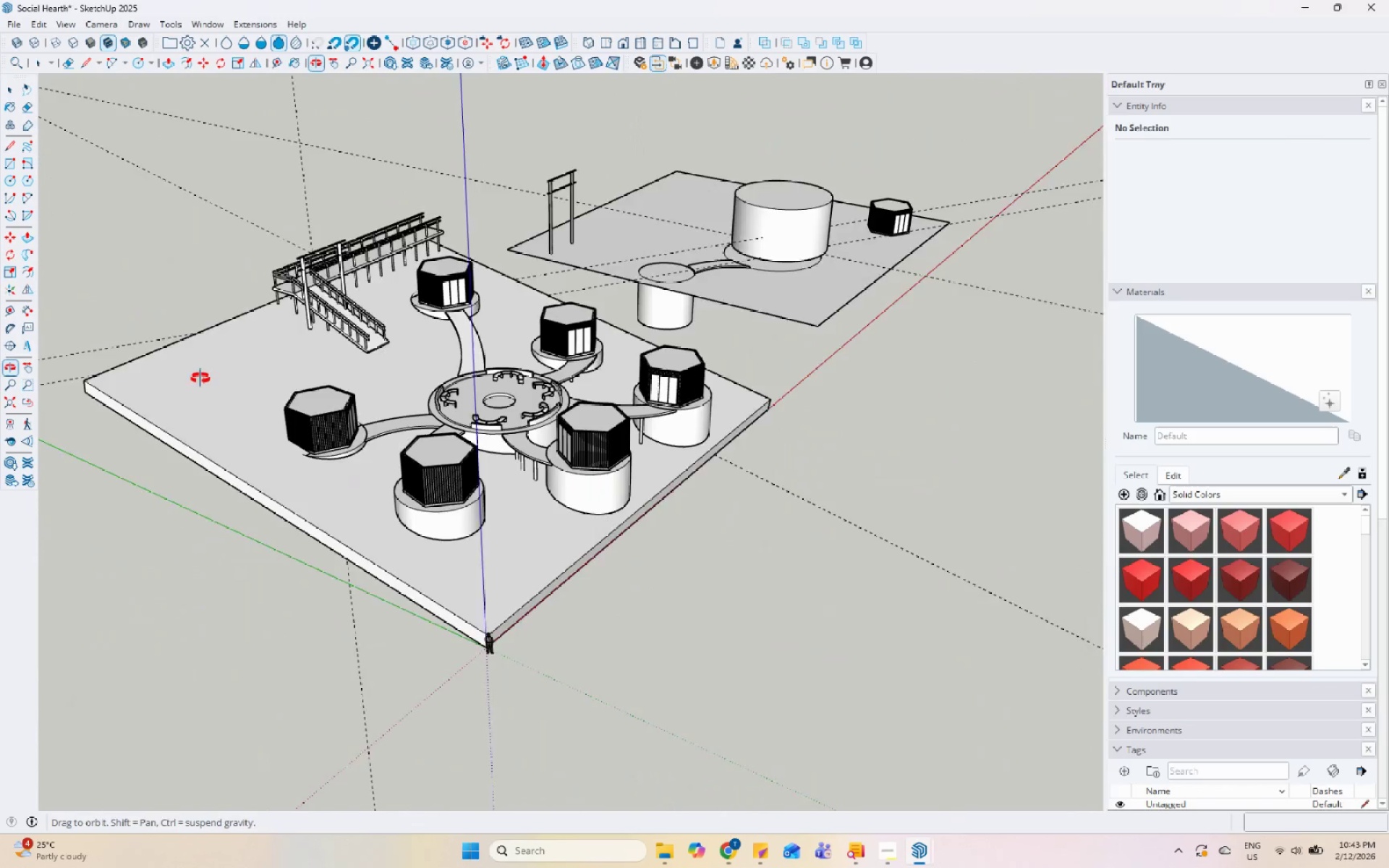 
scroll: coordinate [604, 543], scroll_direction: up, amount: 7.0
 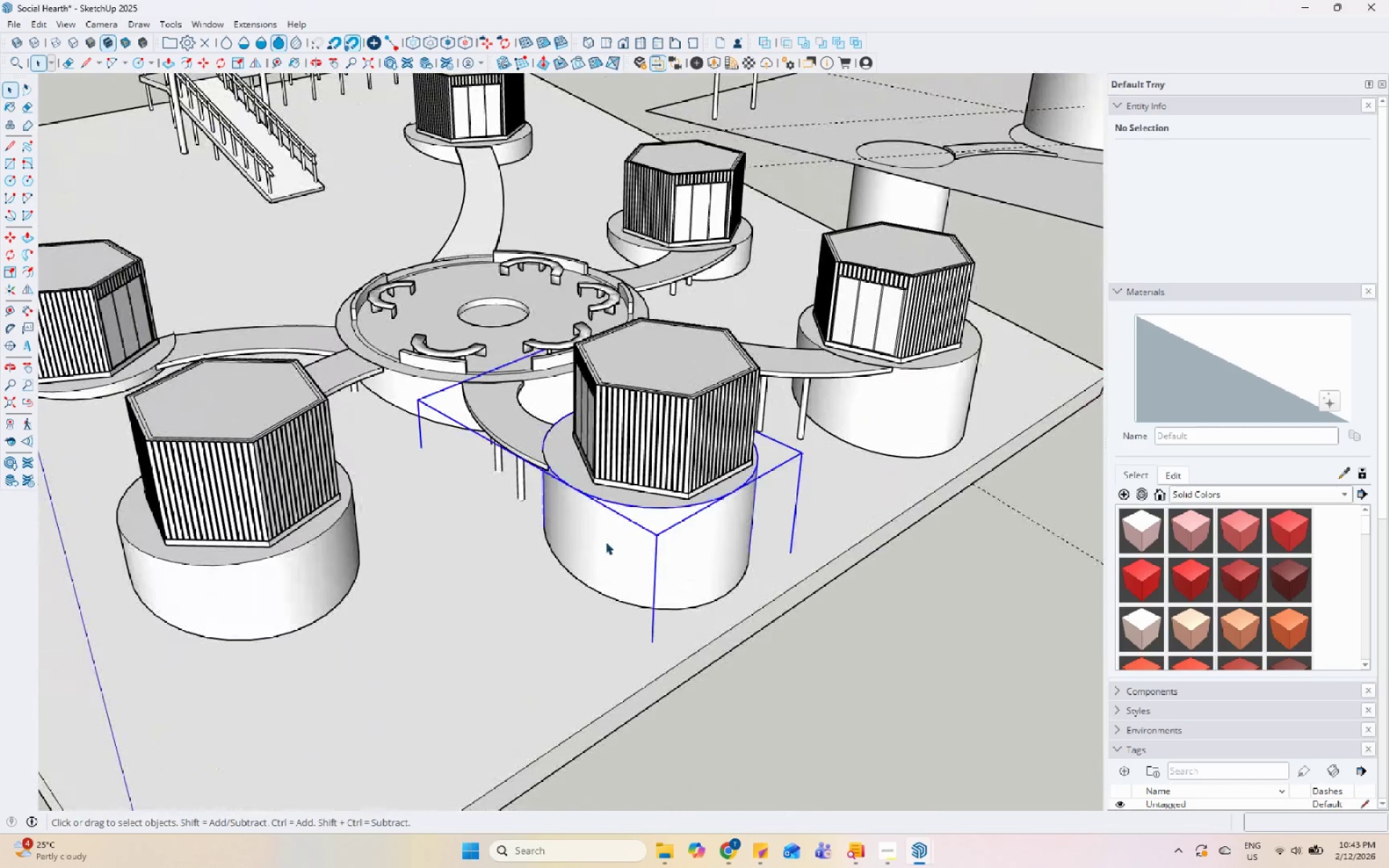 
scroll: coordinate [566, 440], scroll_direction: down, amount: 7.0
 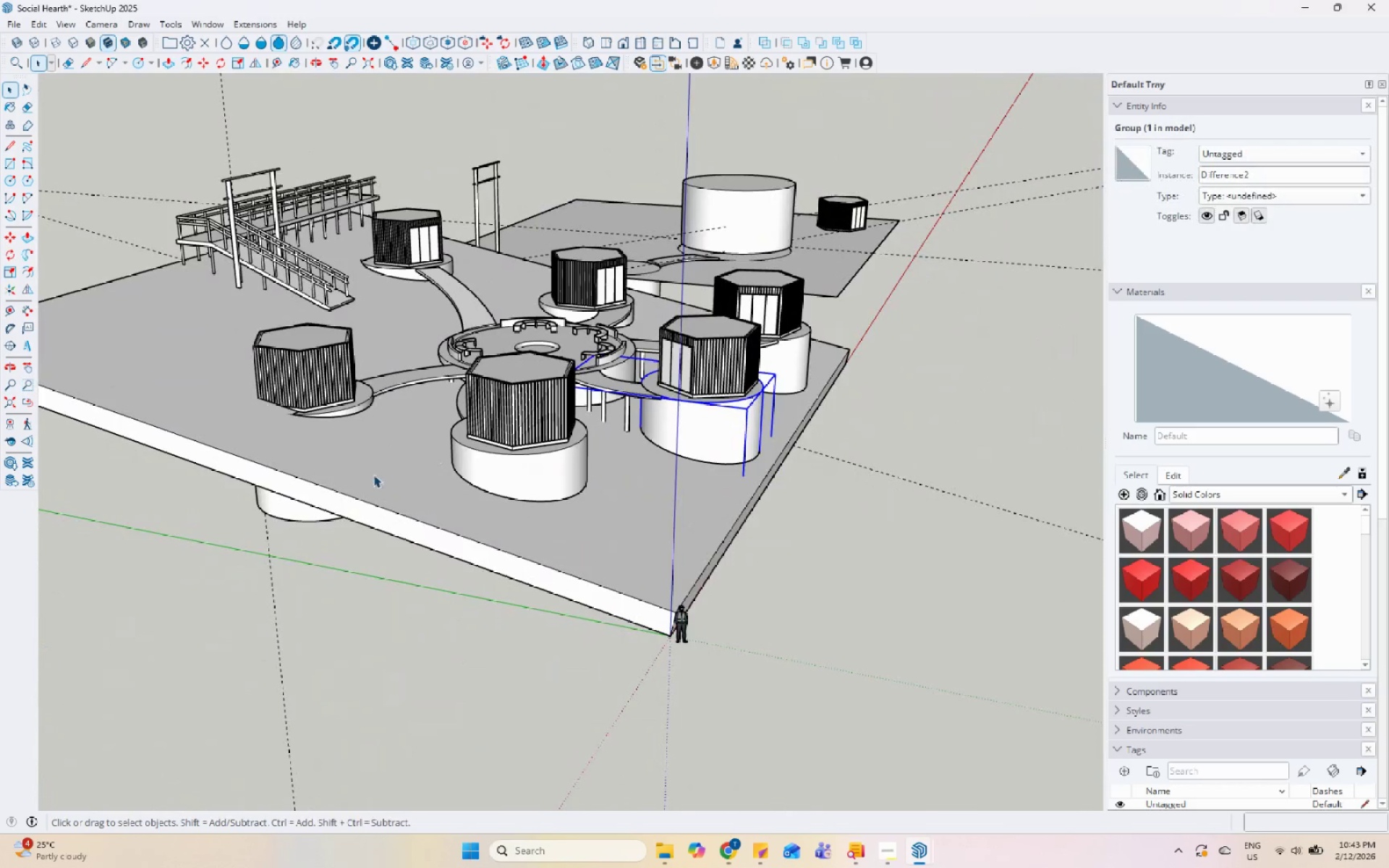 
key(M)
 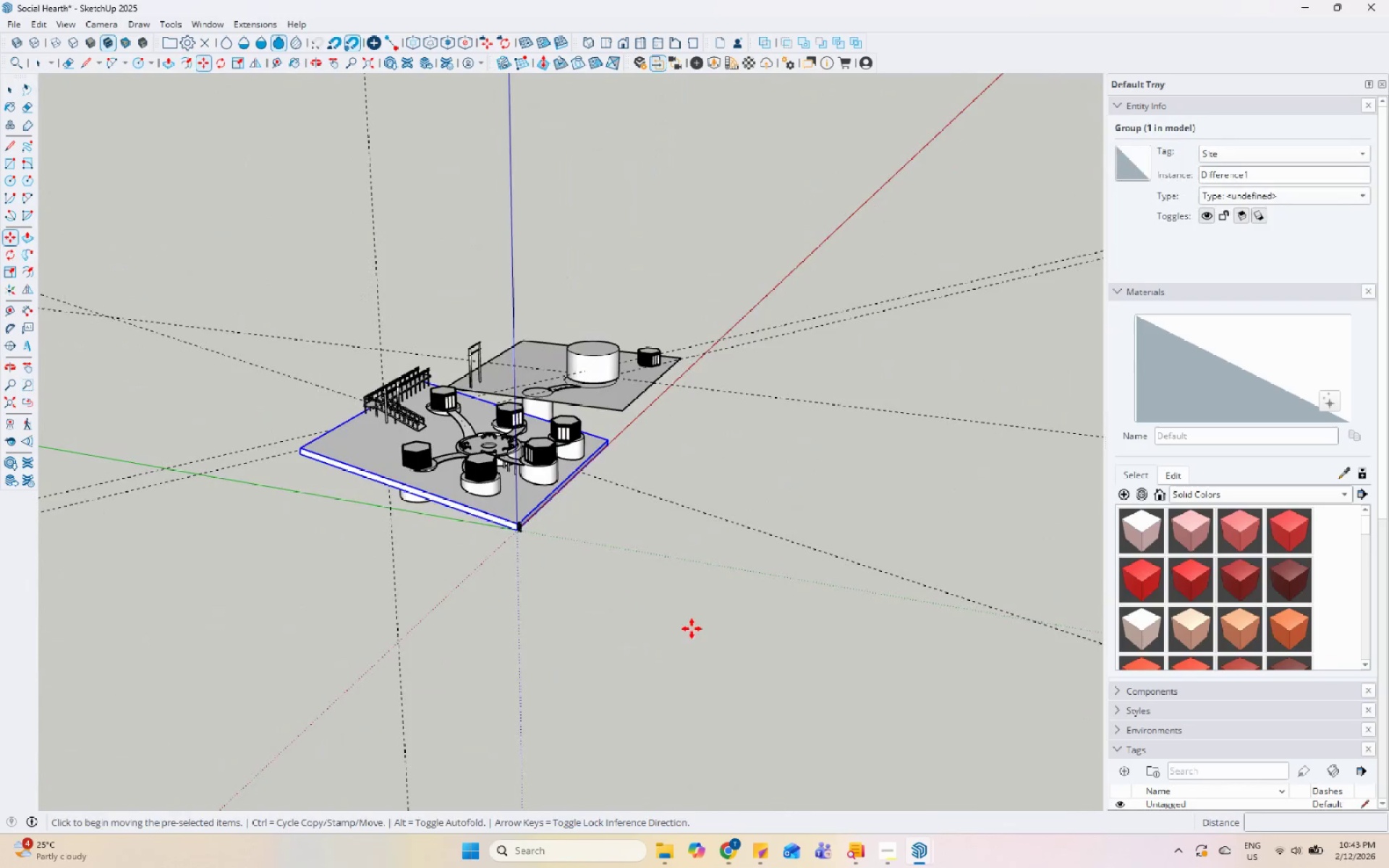 
left_click_drag(start_coordinate=[682, 607], to_coordinate=[686, 603])
 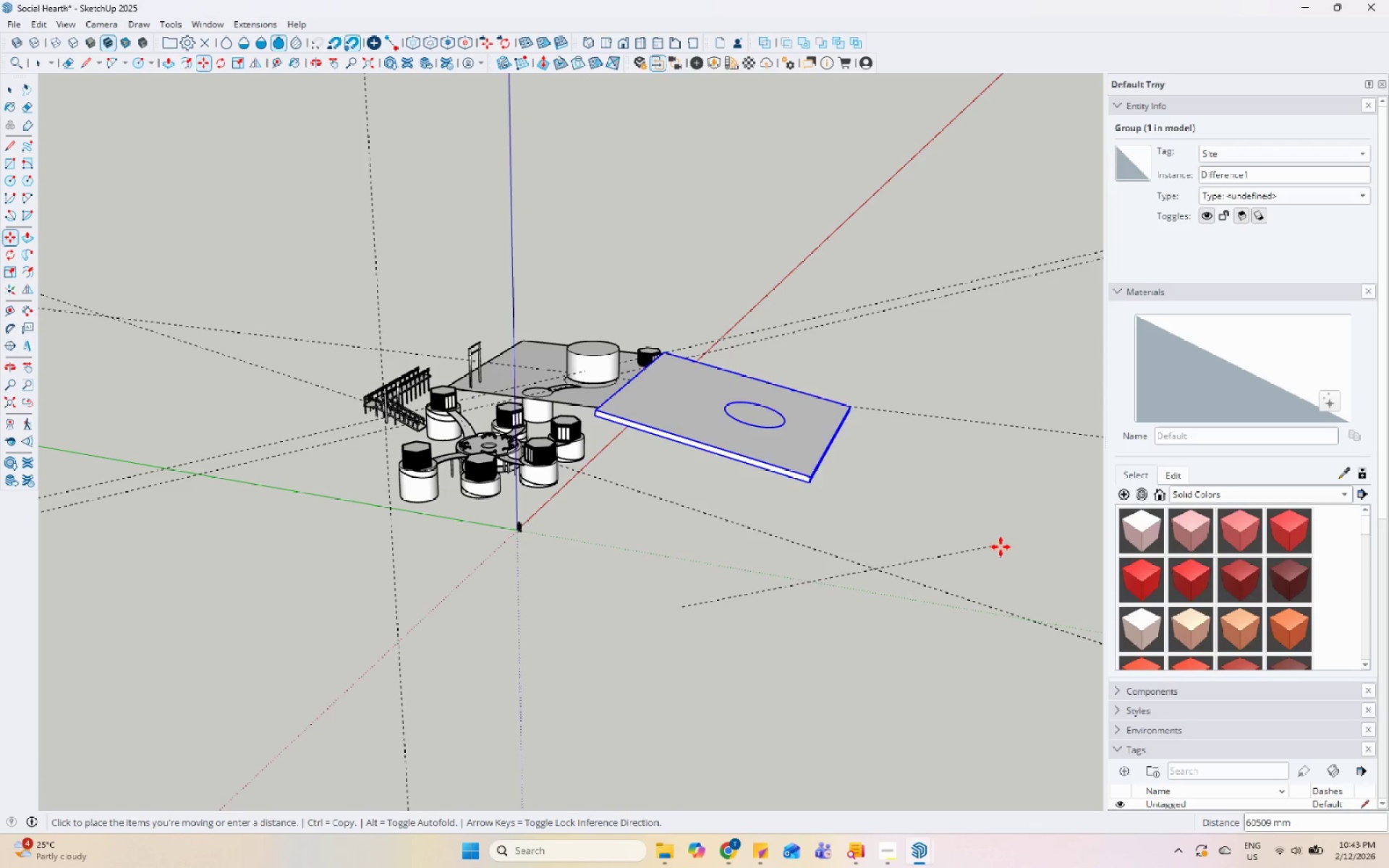 
scroll: coordinate [441, 527], scroll_direction: down, amount: 14.0
 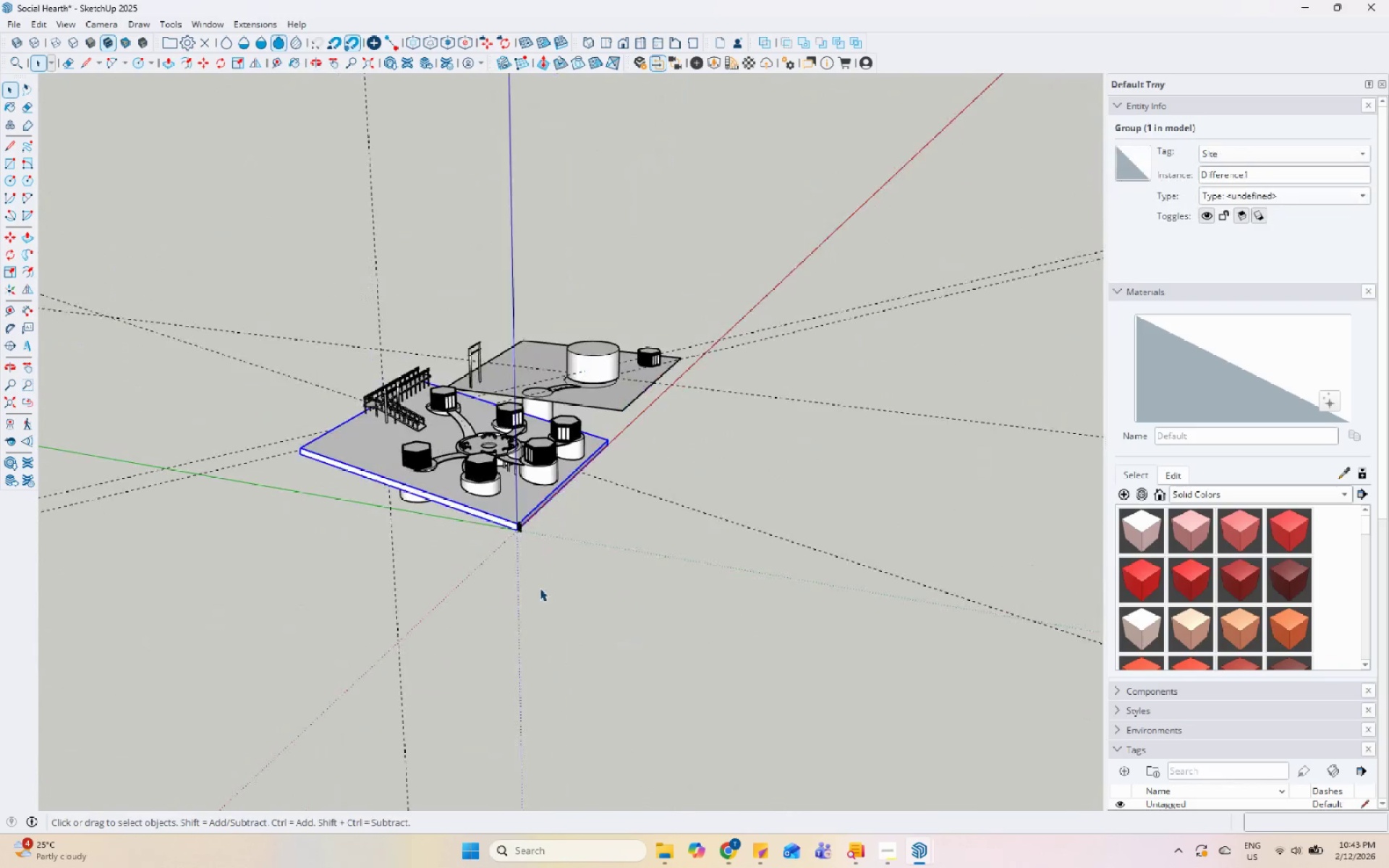 
key(Control+ControlLeft)
 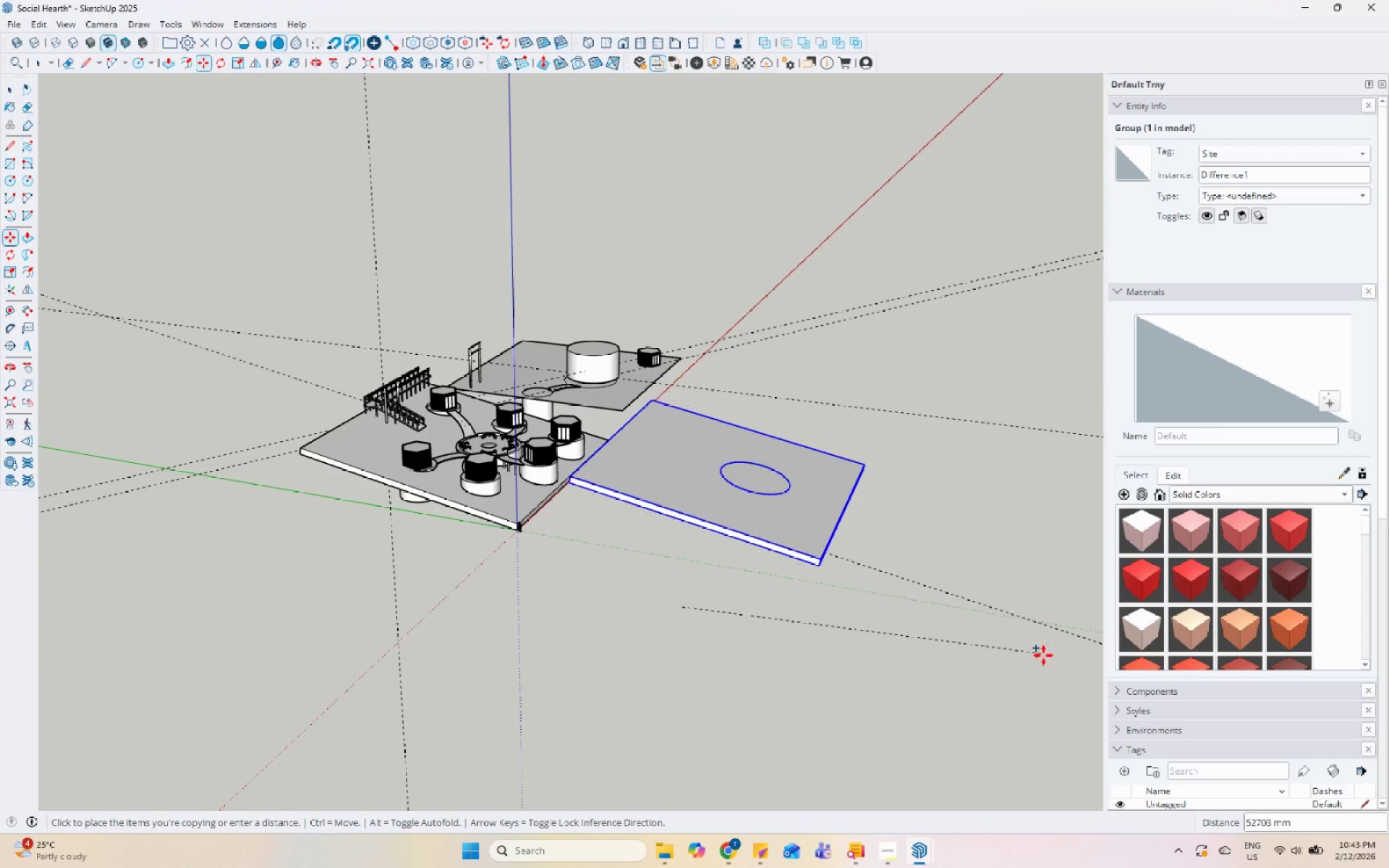 
key(Space)
 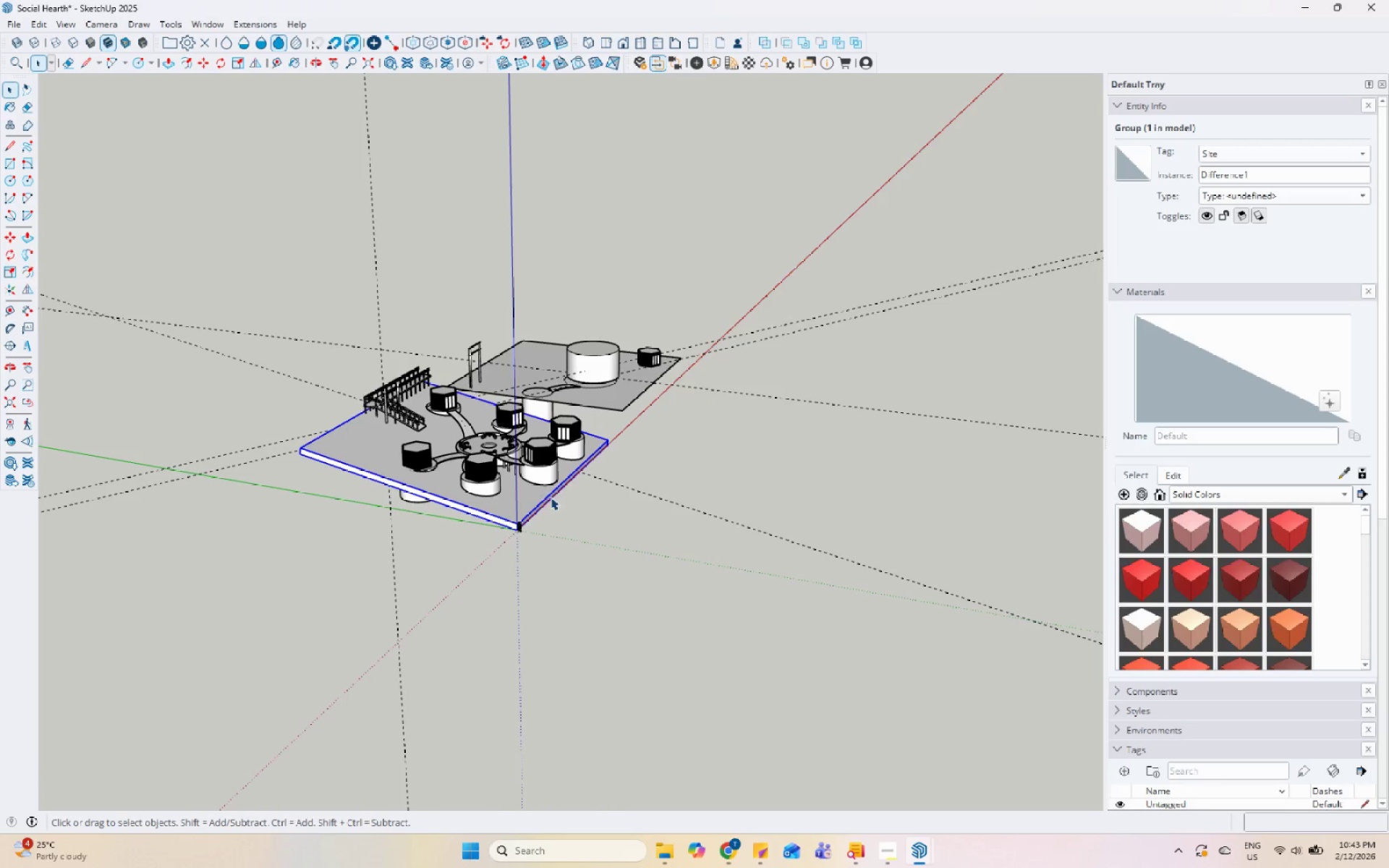 
double_click([362, 433])
 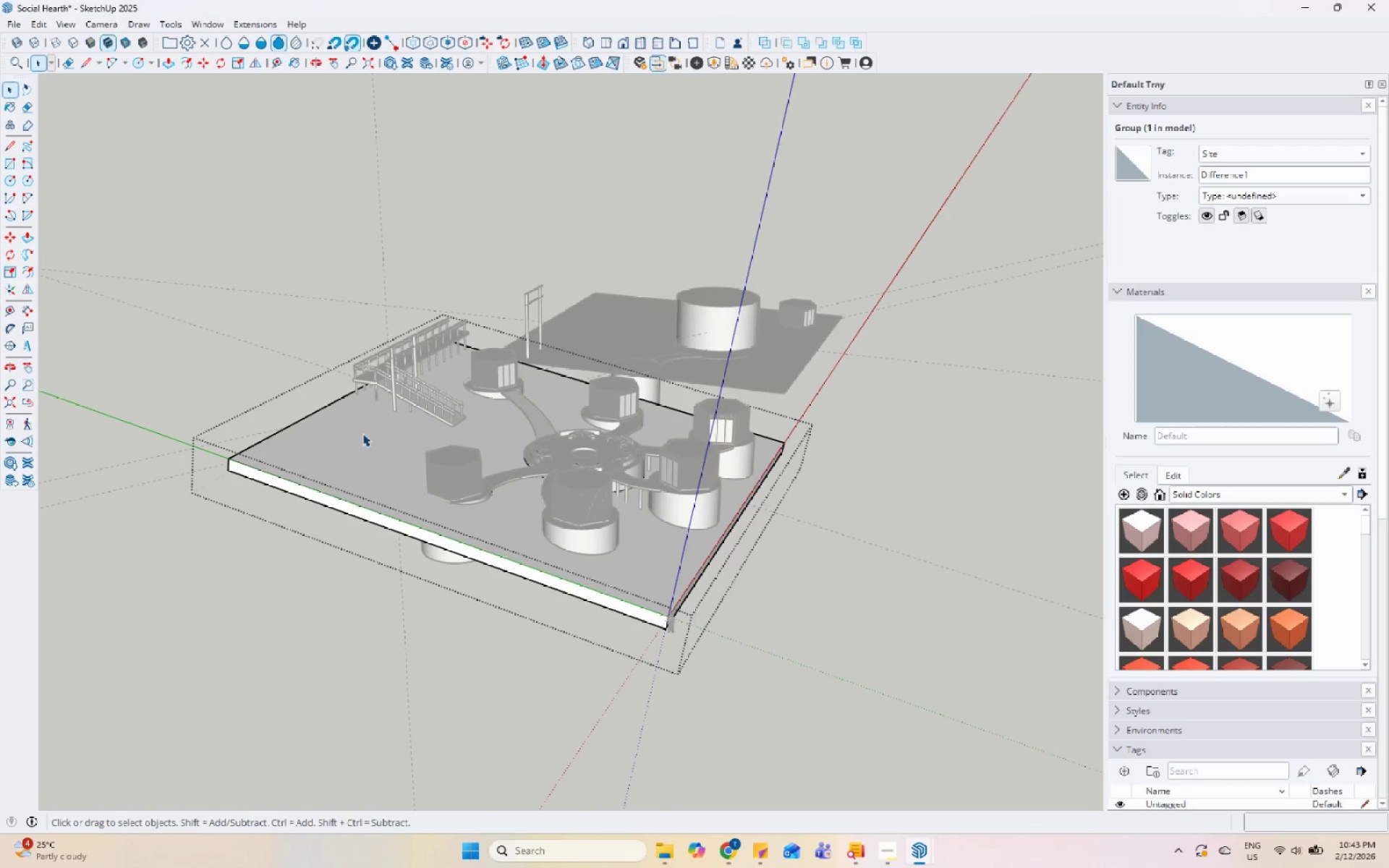 
scroll: coordinate [367, 435], scroll_direction: up, amount: 6.0
 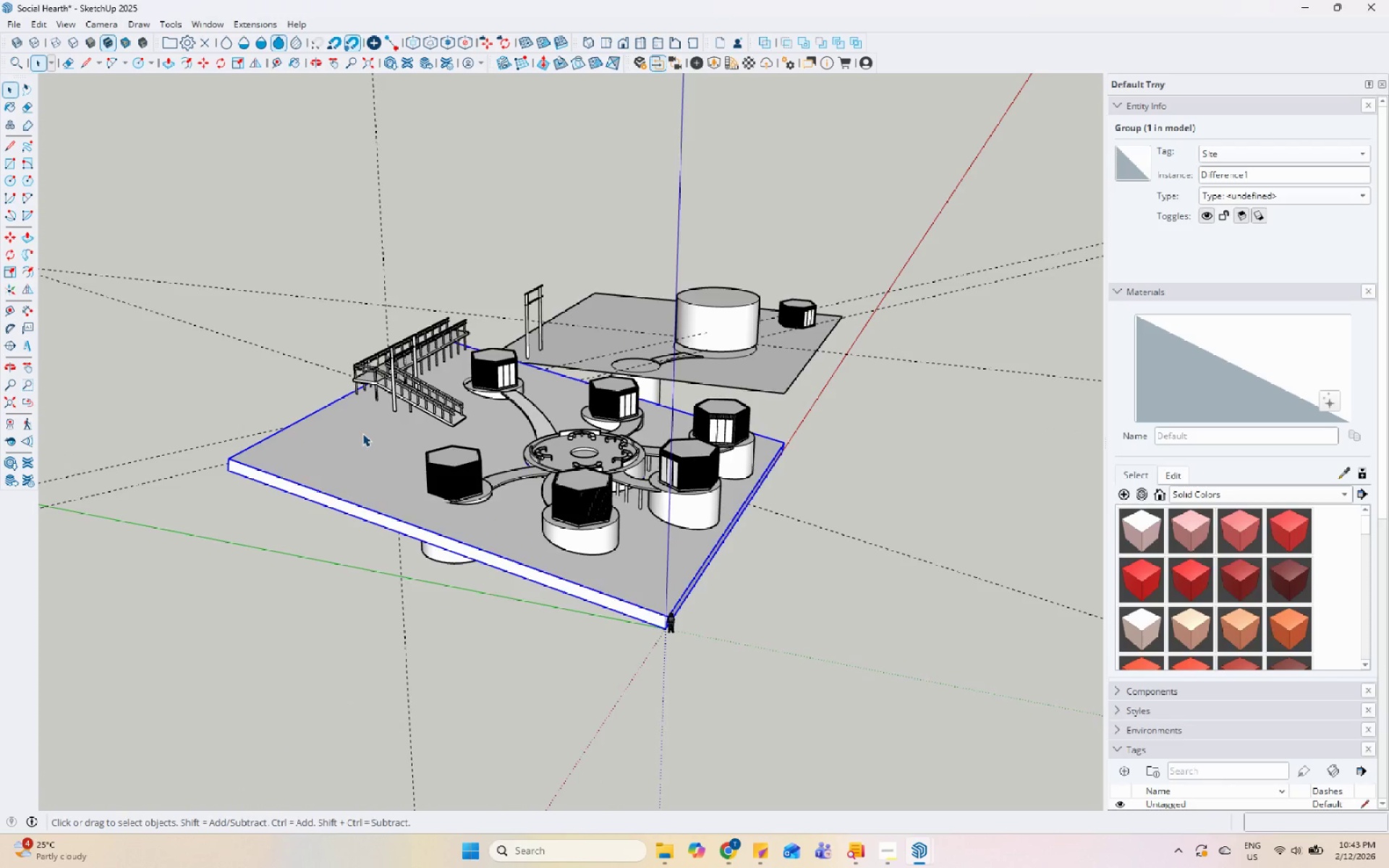 
triple_click([362, 433])
 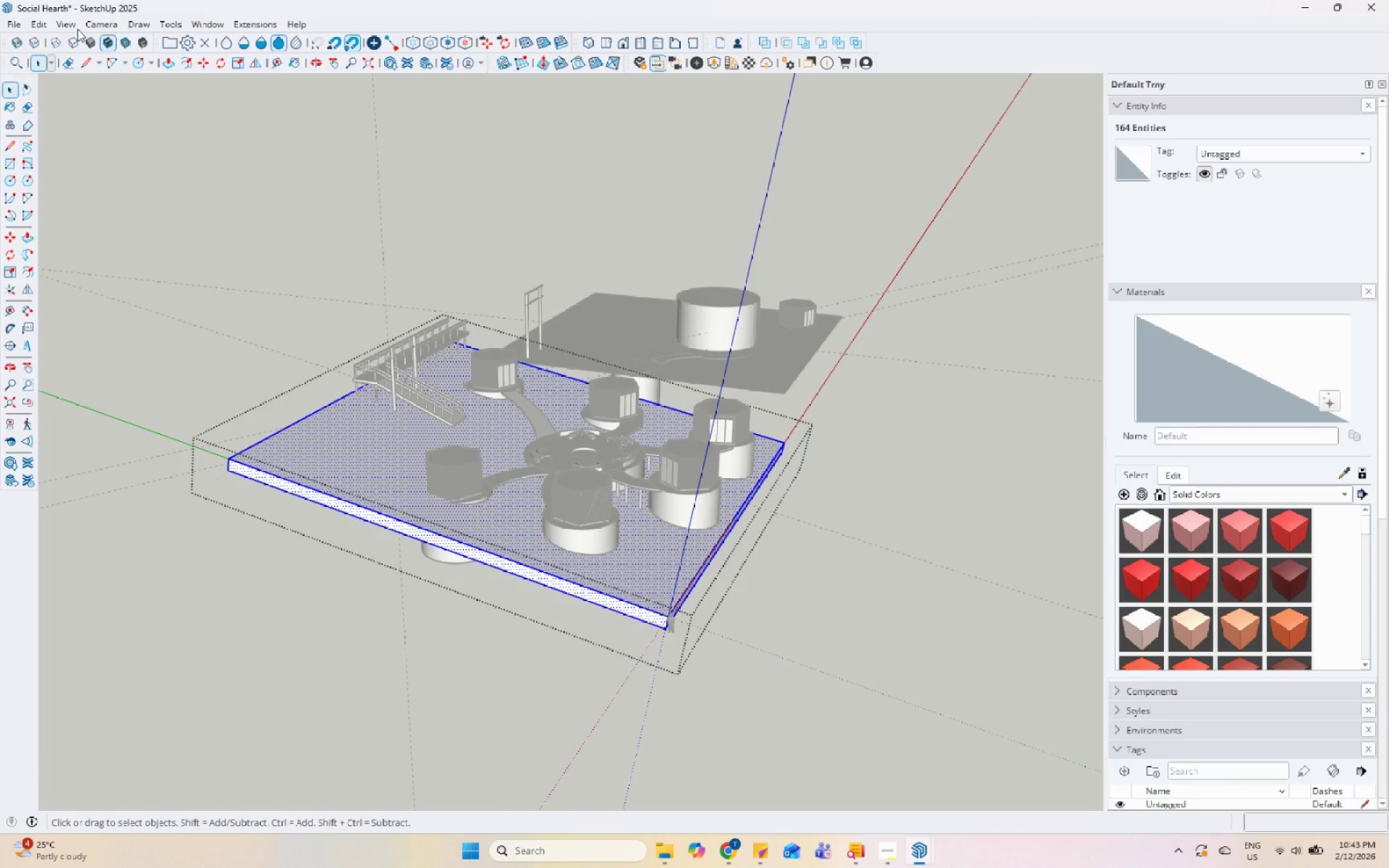 
left_click([41, 25])
 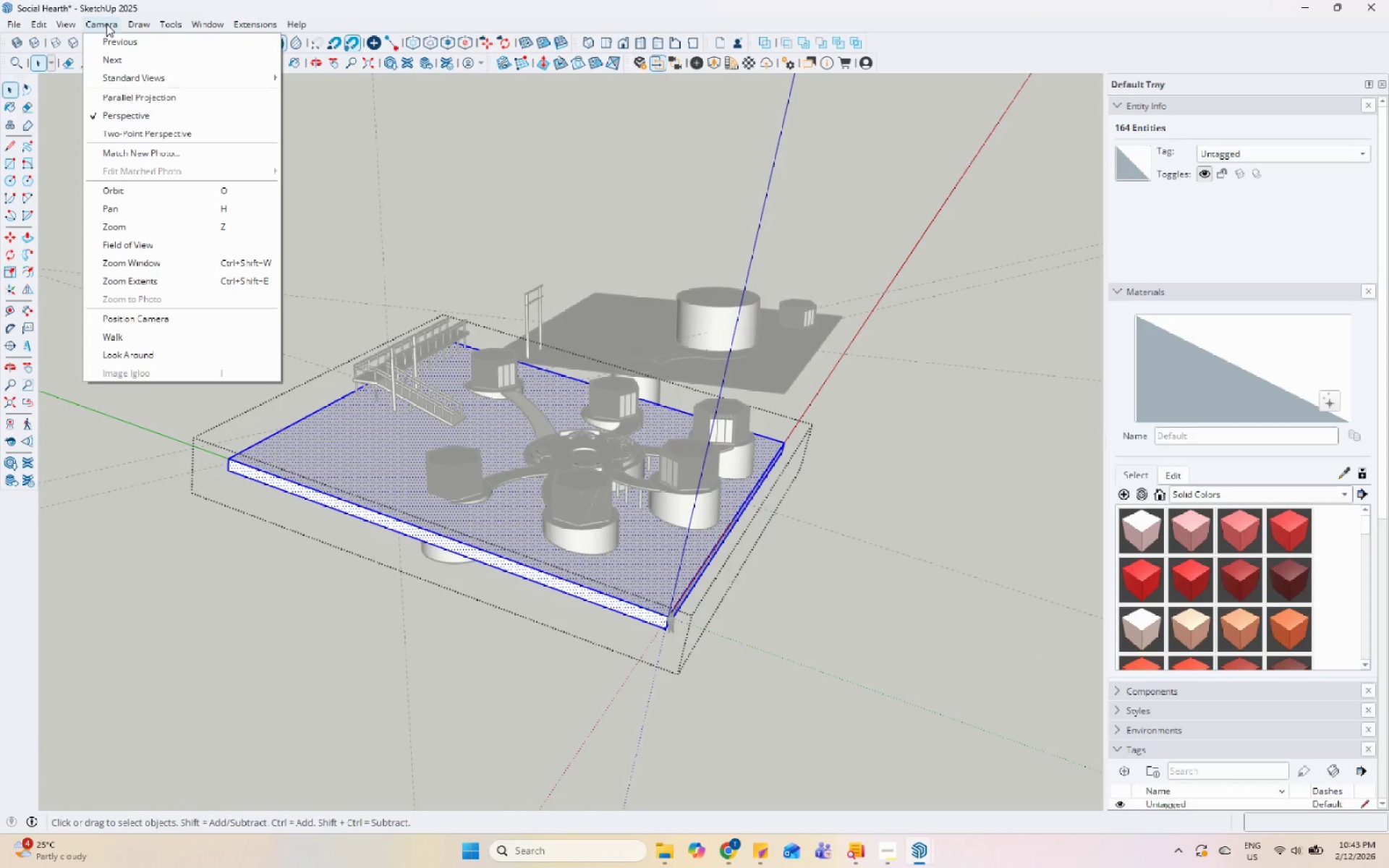 
wait(6.71)
 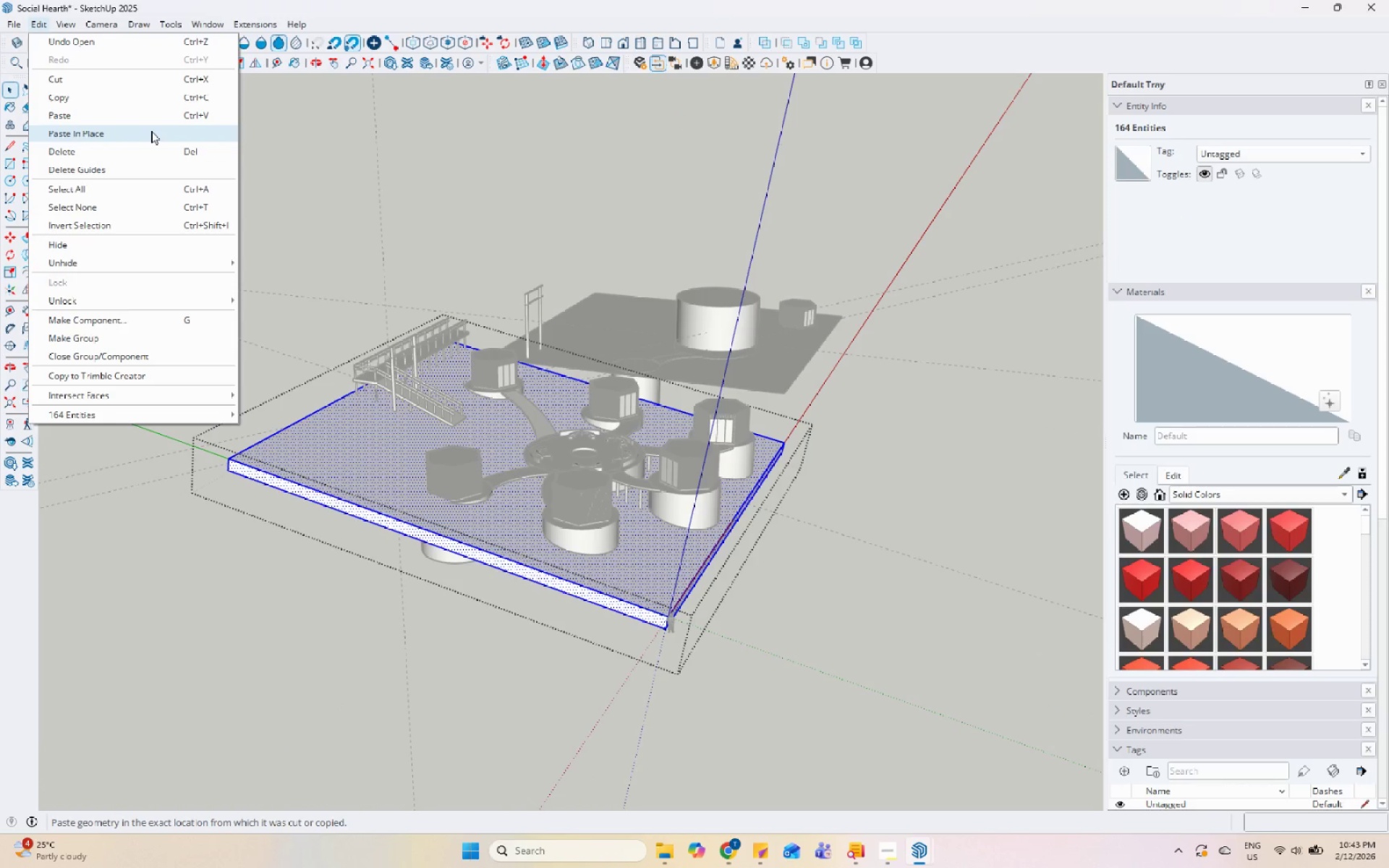 
mouse_move([141, 281])
 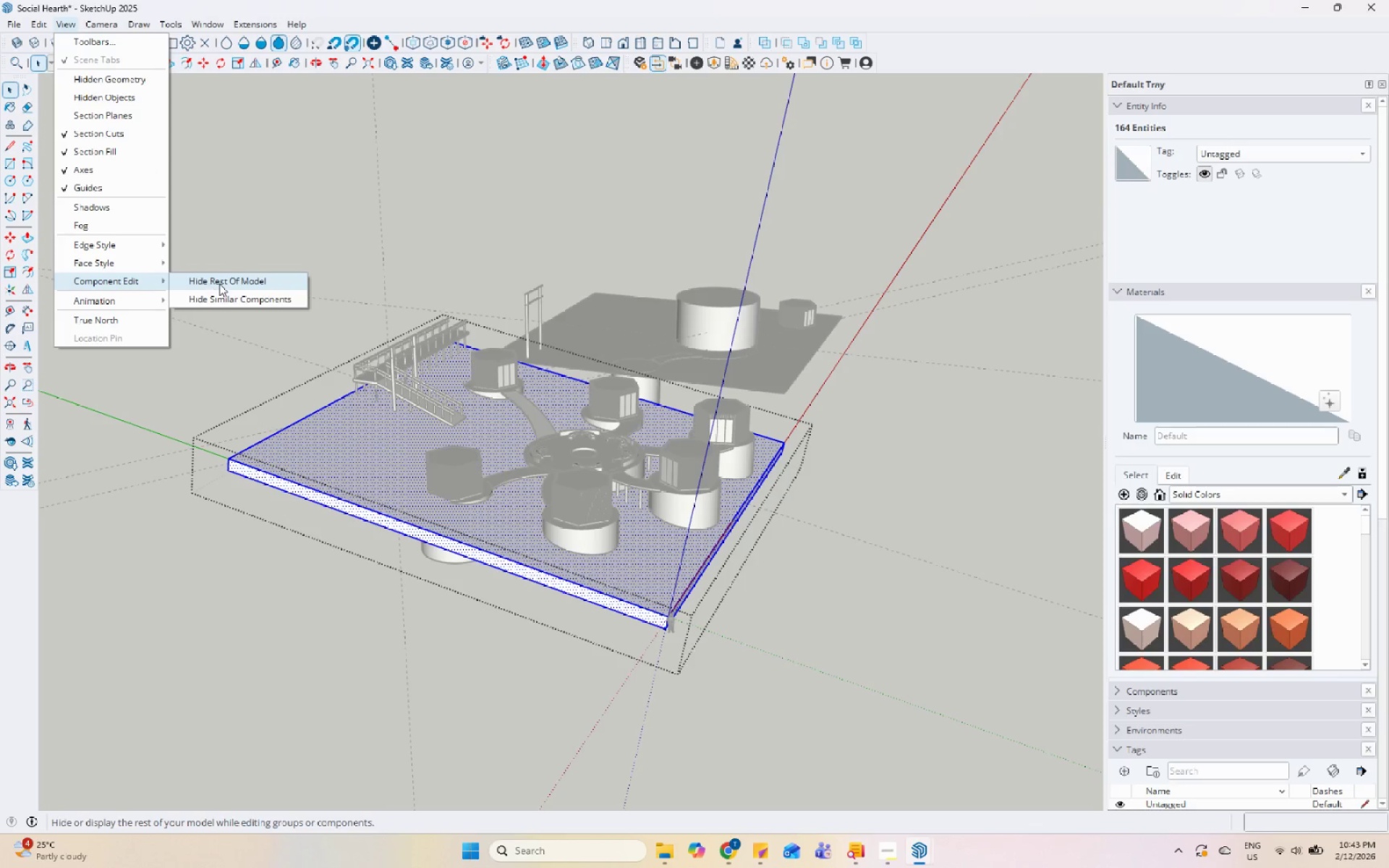 
left_click([219, 284])
 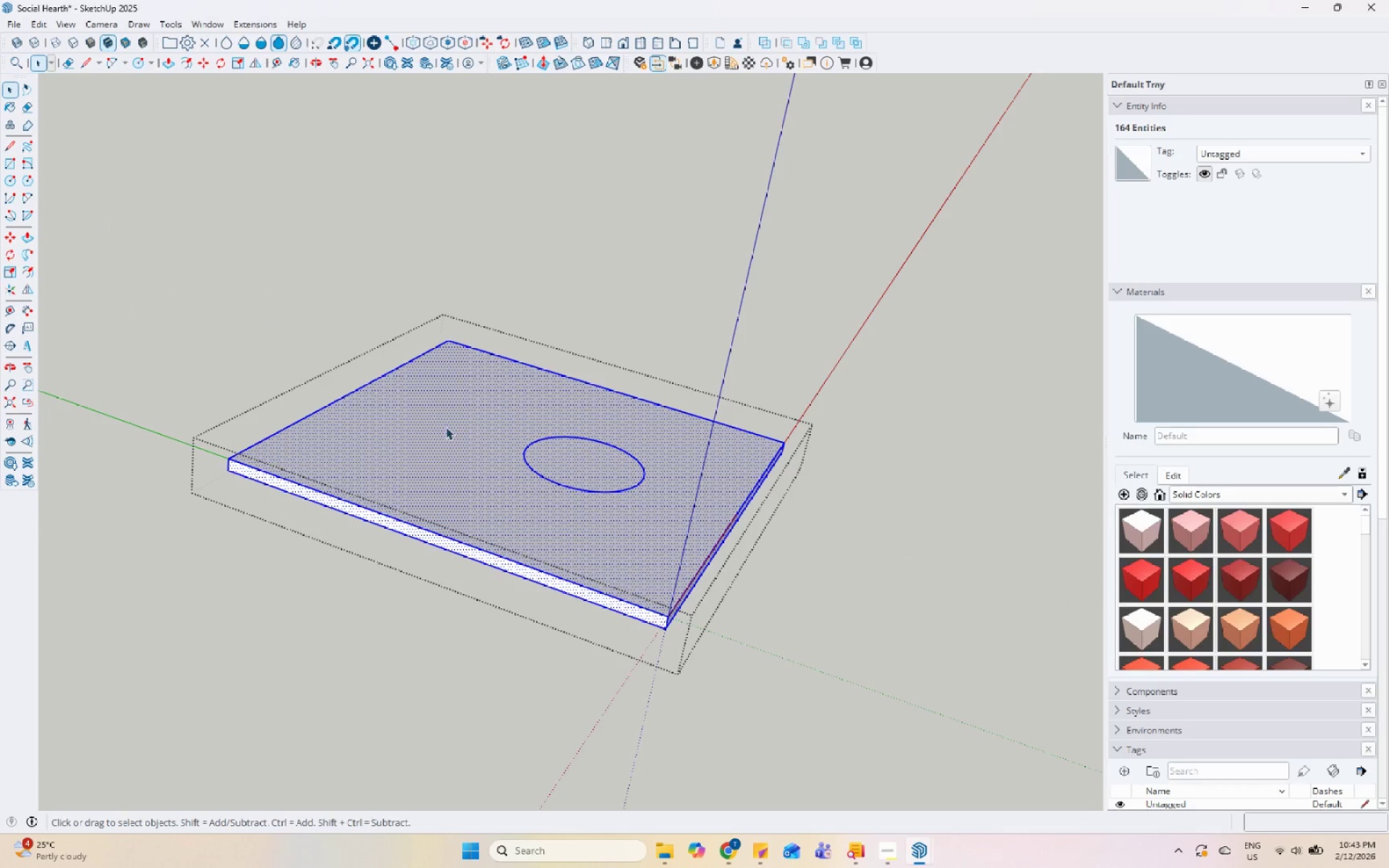 
left_click([576, 469])
 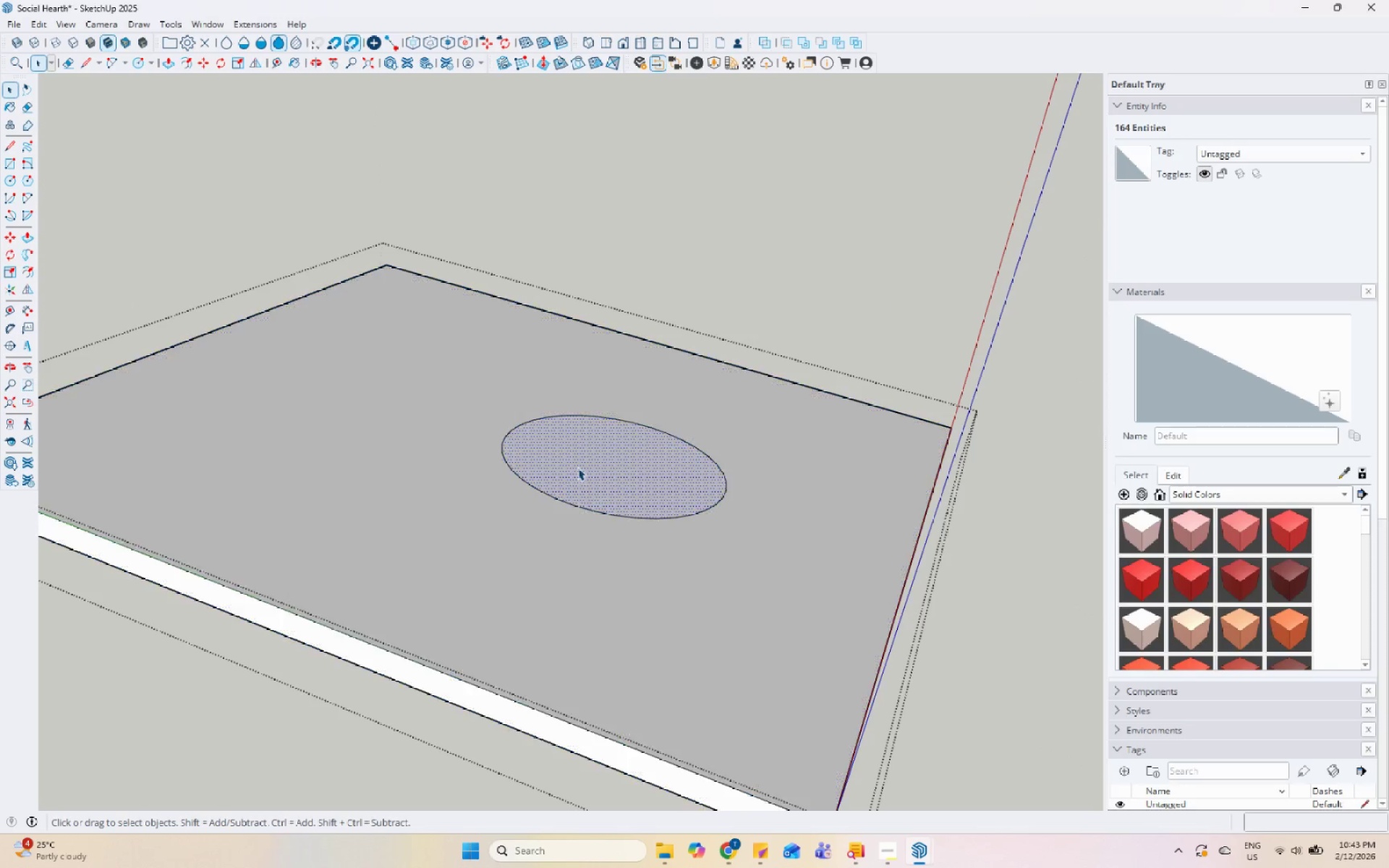 
scroll: coordinate [567, 472], scroll_direction: up, amount: 6.0
 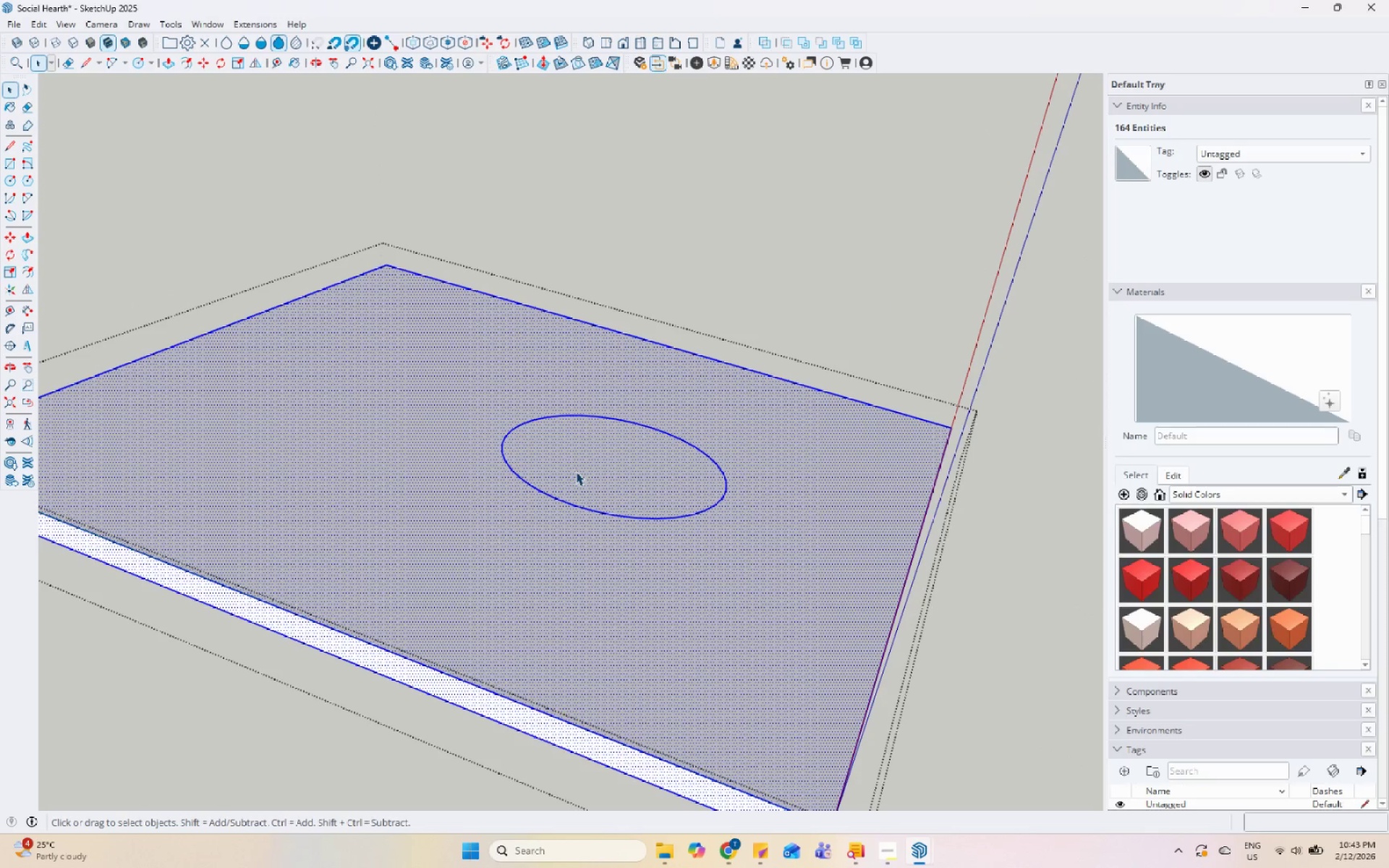 
double_click([590, 454])
 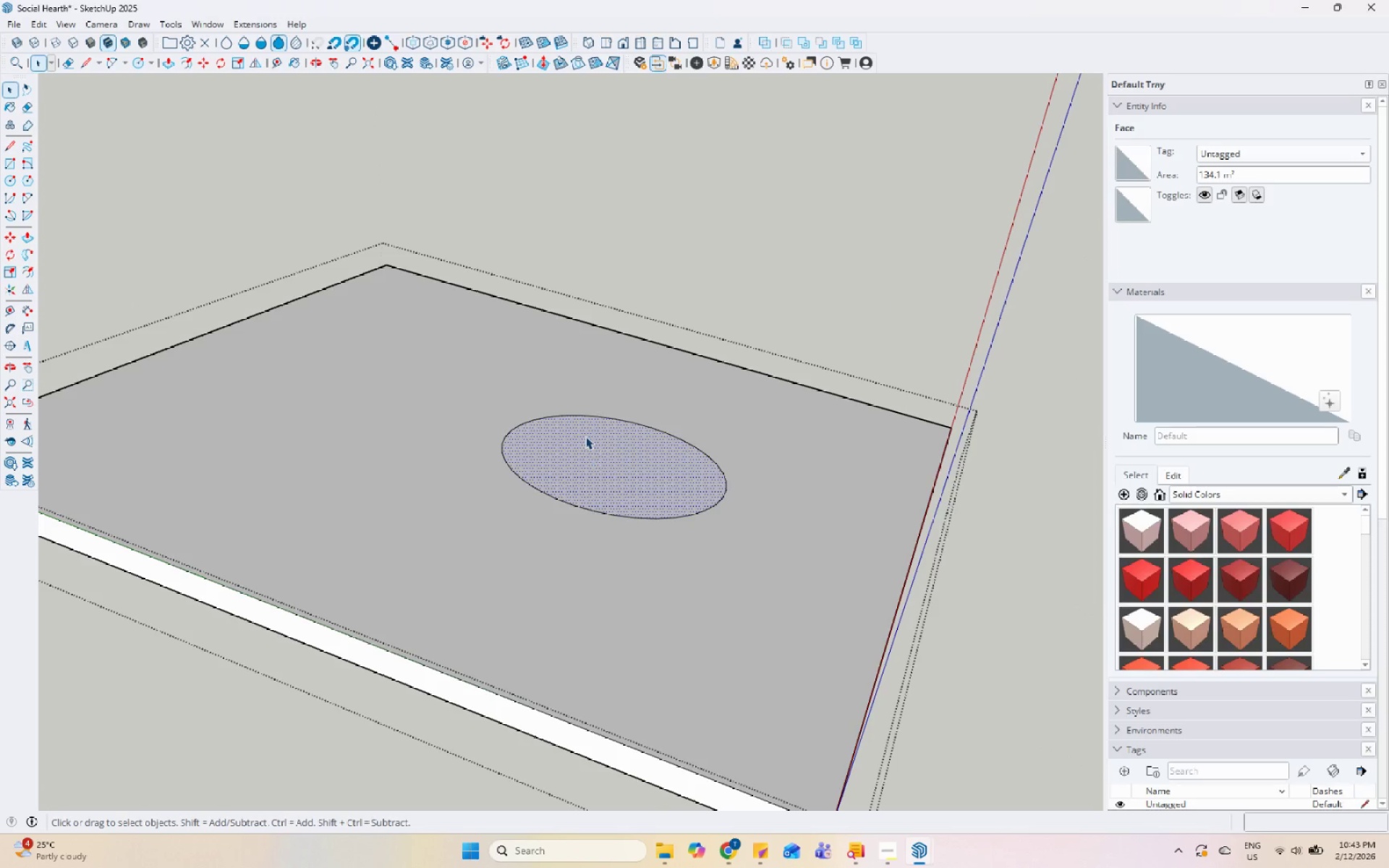 
left_click_drag(start_coordinate=[344, 314], to_coordinate=[797, 670])
 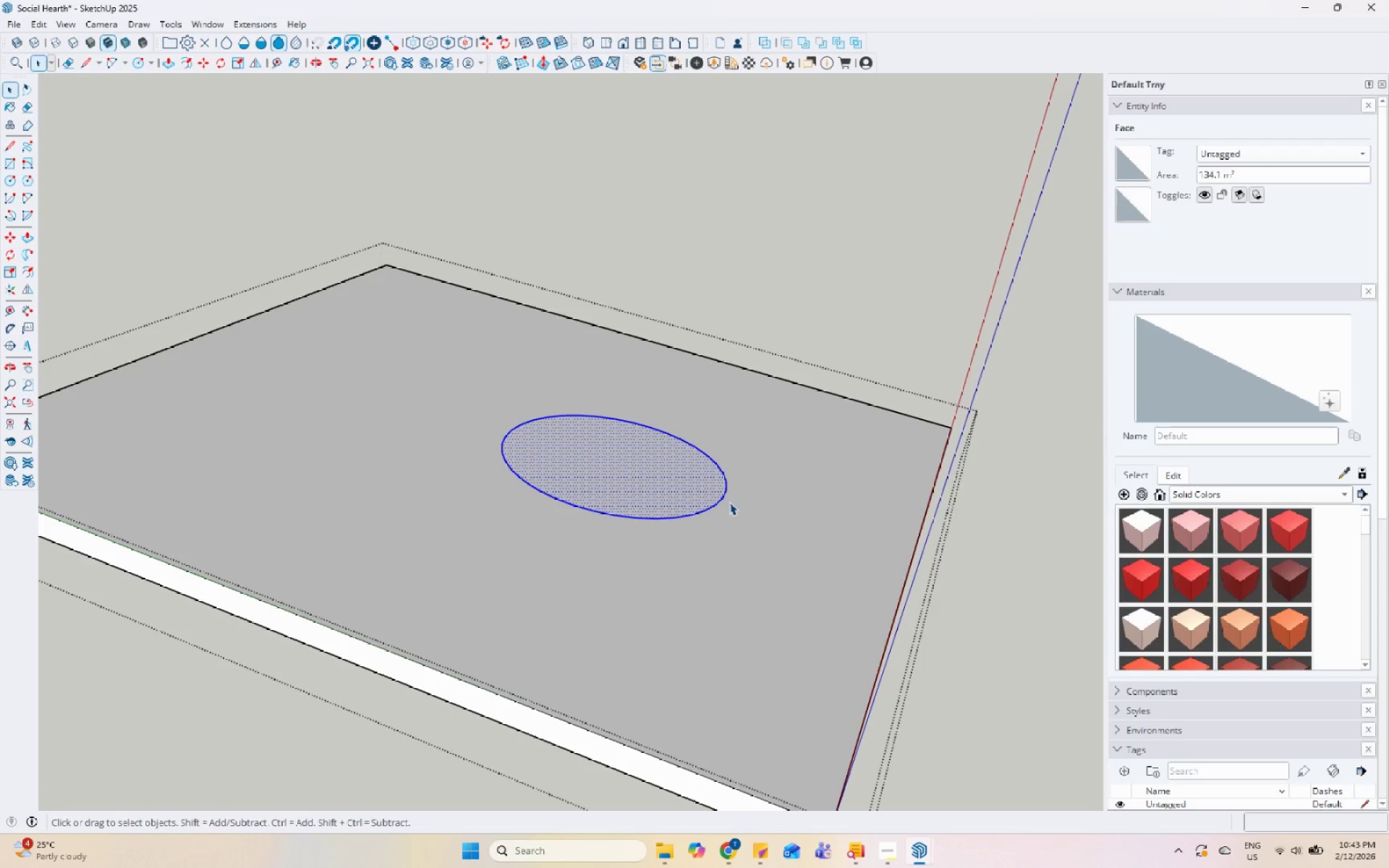 
right_click([723, 493])
 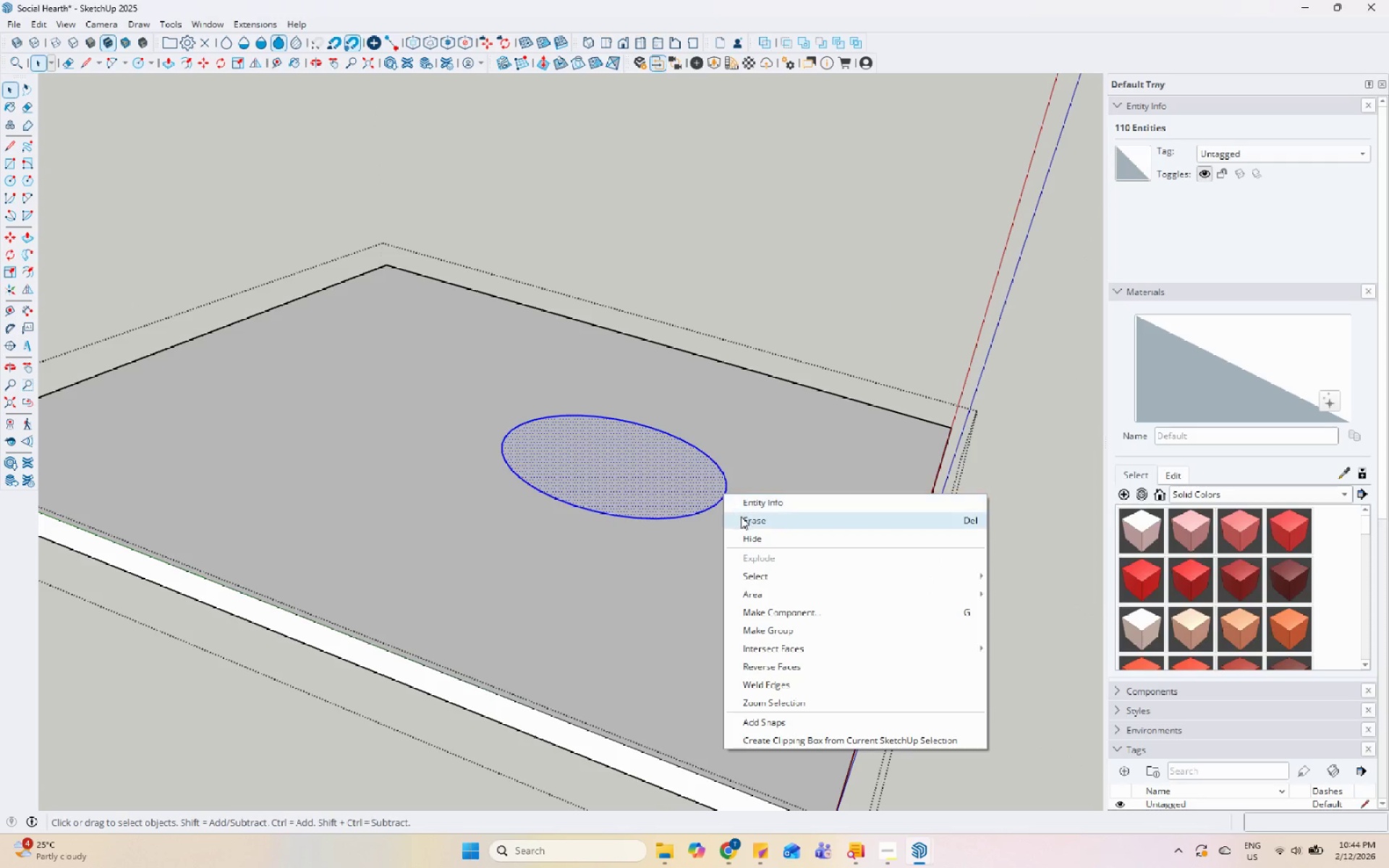 
left_click([744, 519])
 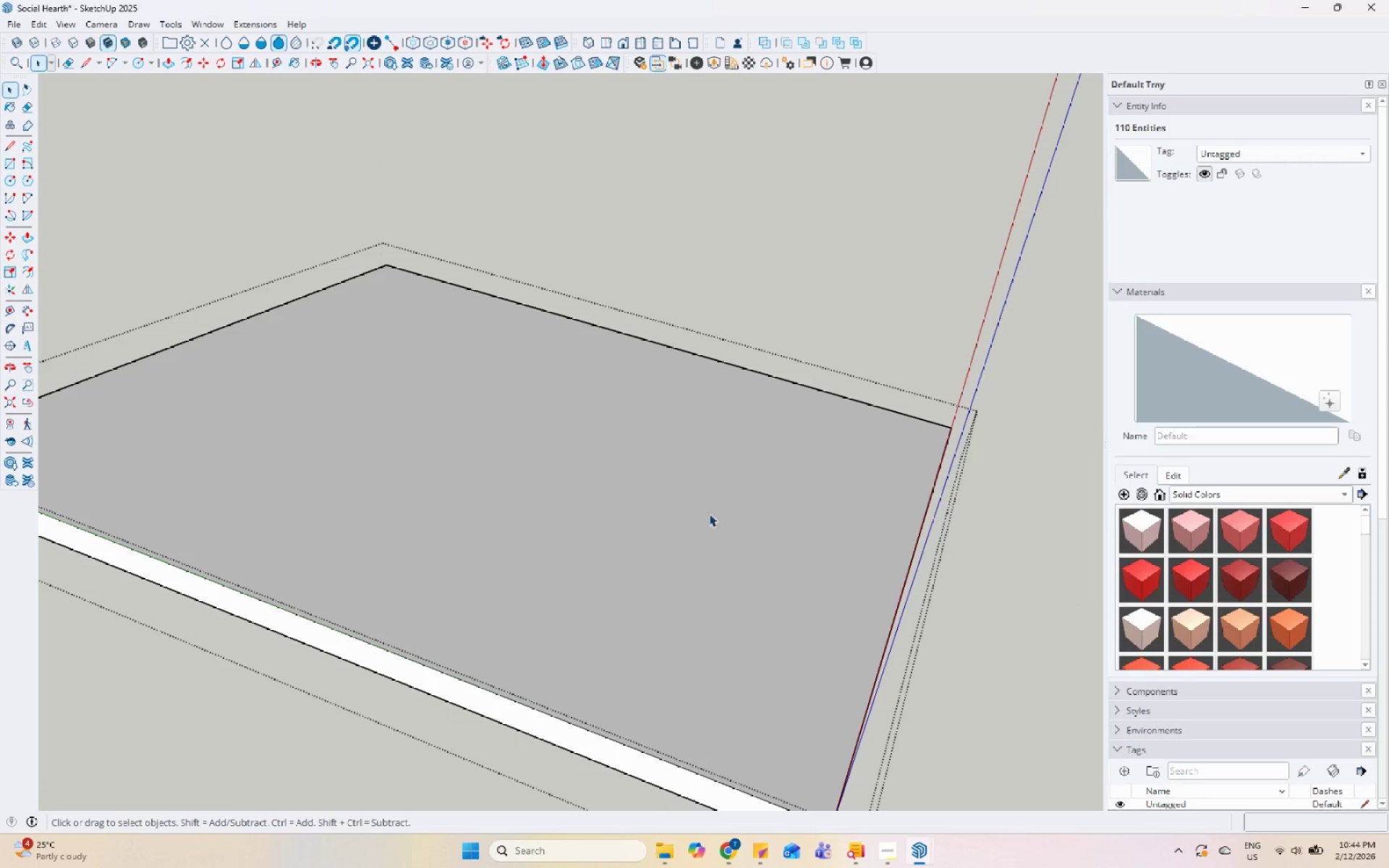 
key(Escape)
 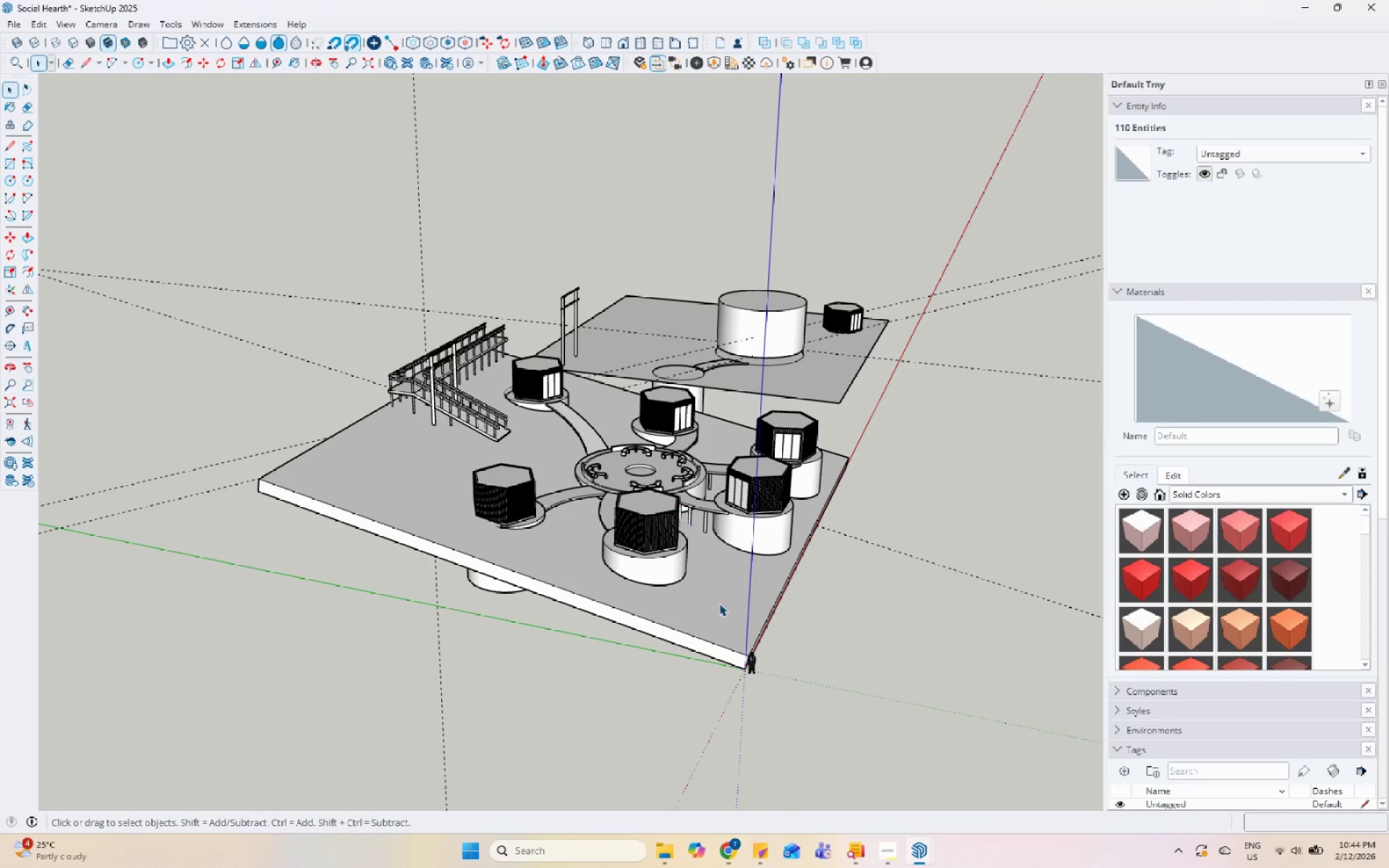 
scroll: coordinate [674, 508], scroll_direction: down, amount: 6.0
 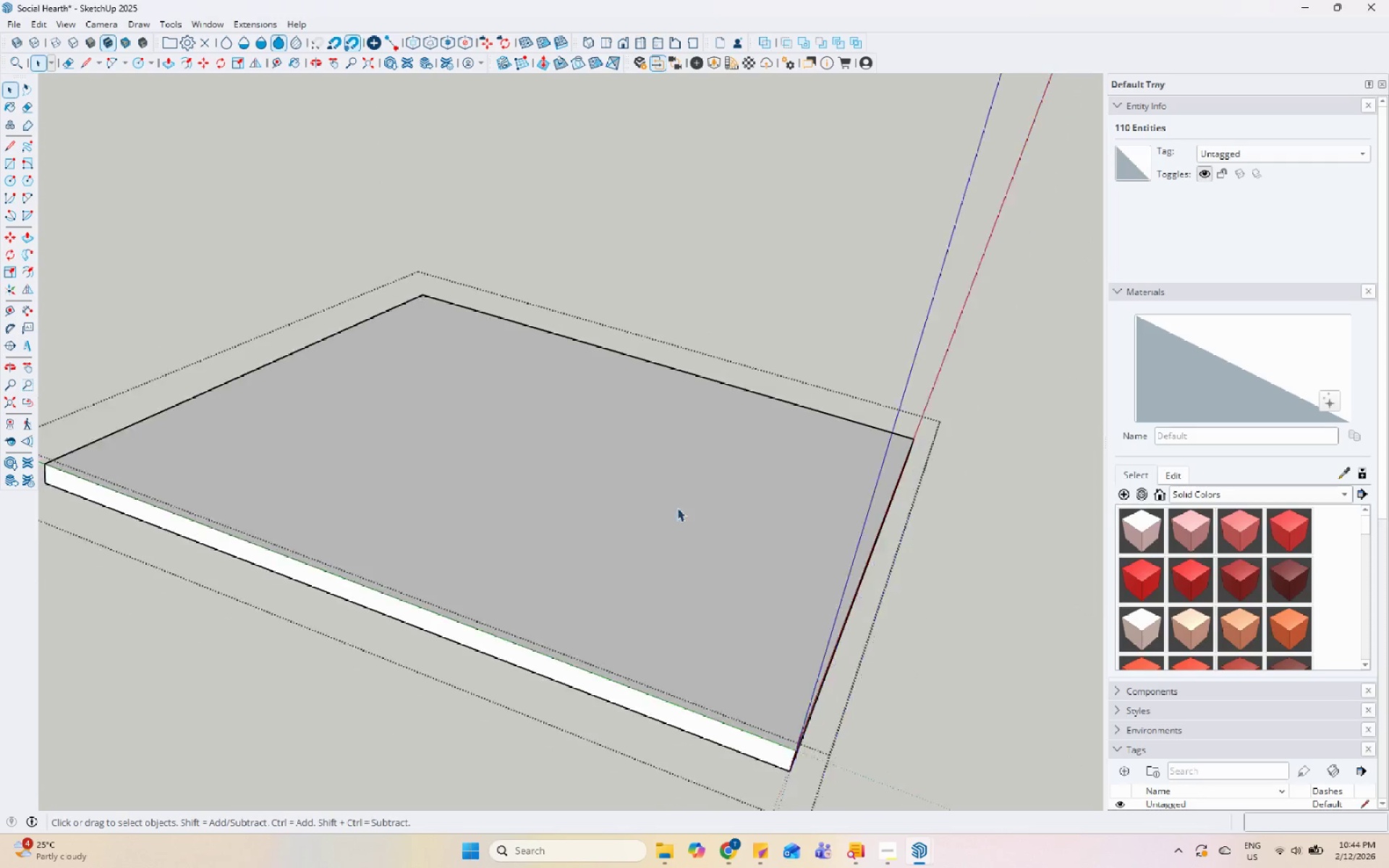 
left_click([724, 608])
 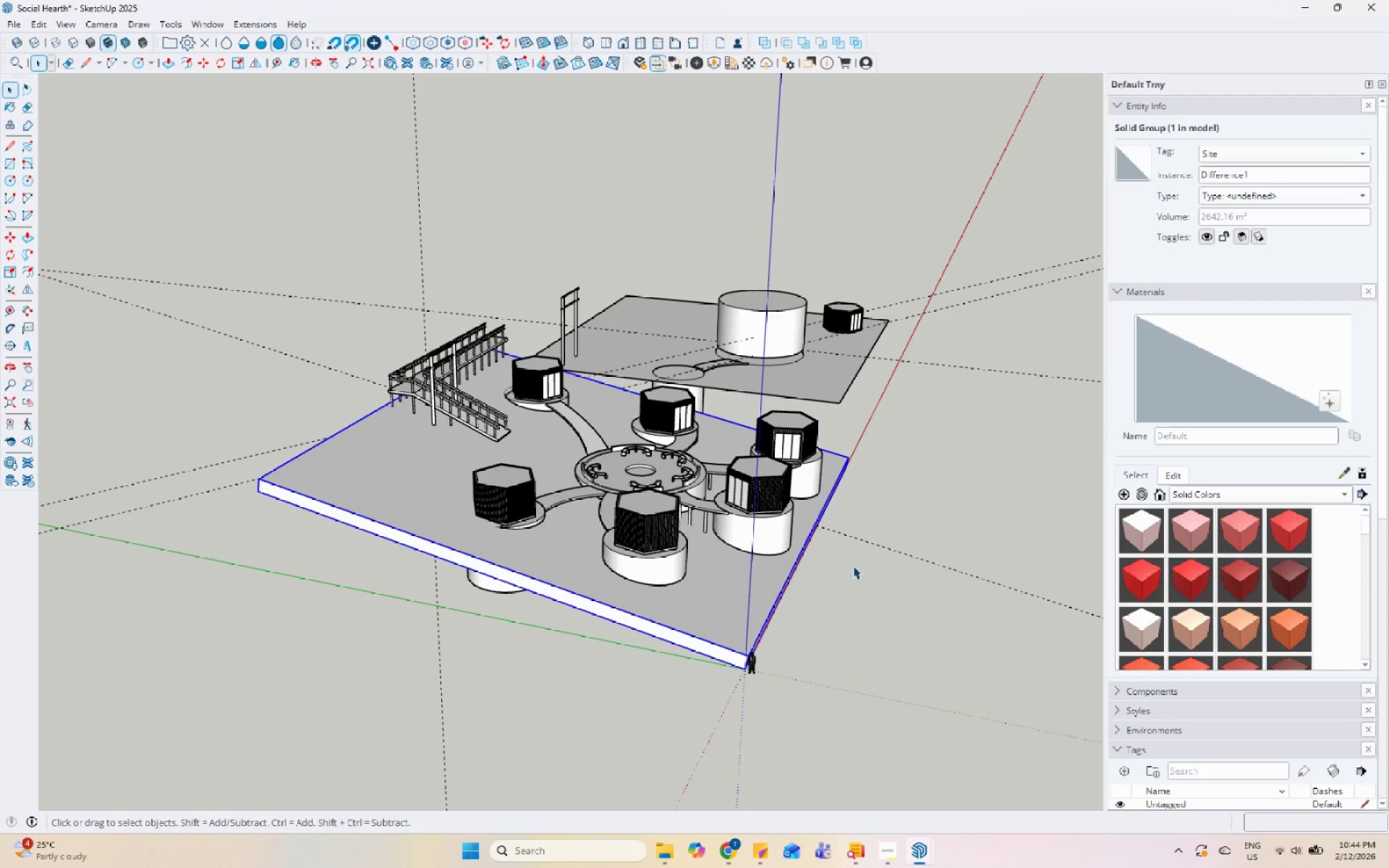 
scroll: coordinate [783, 572], scroll_direction: up, amount: 5.0
 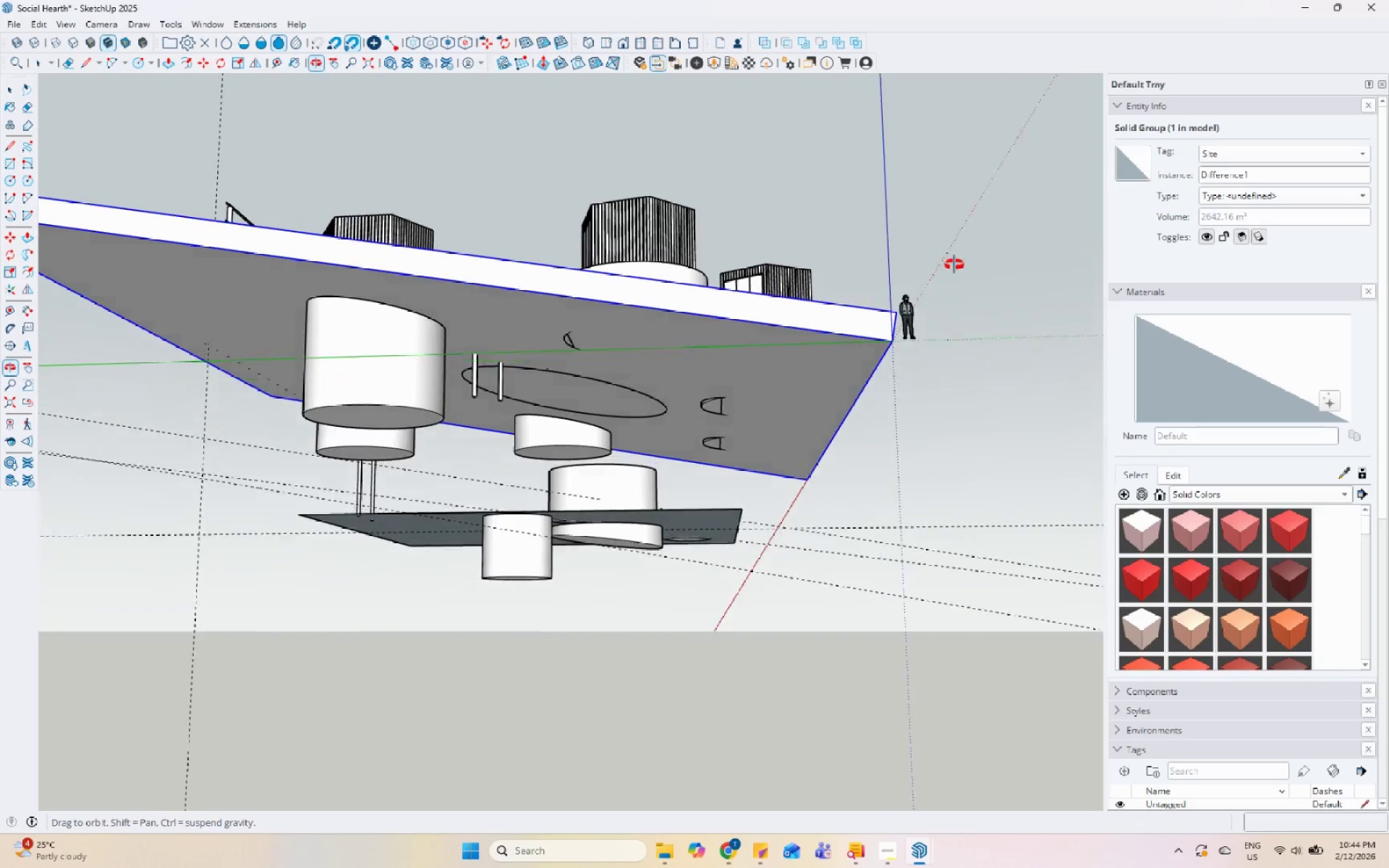 
left_click([621, 266])
 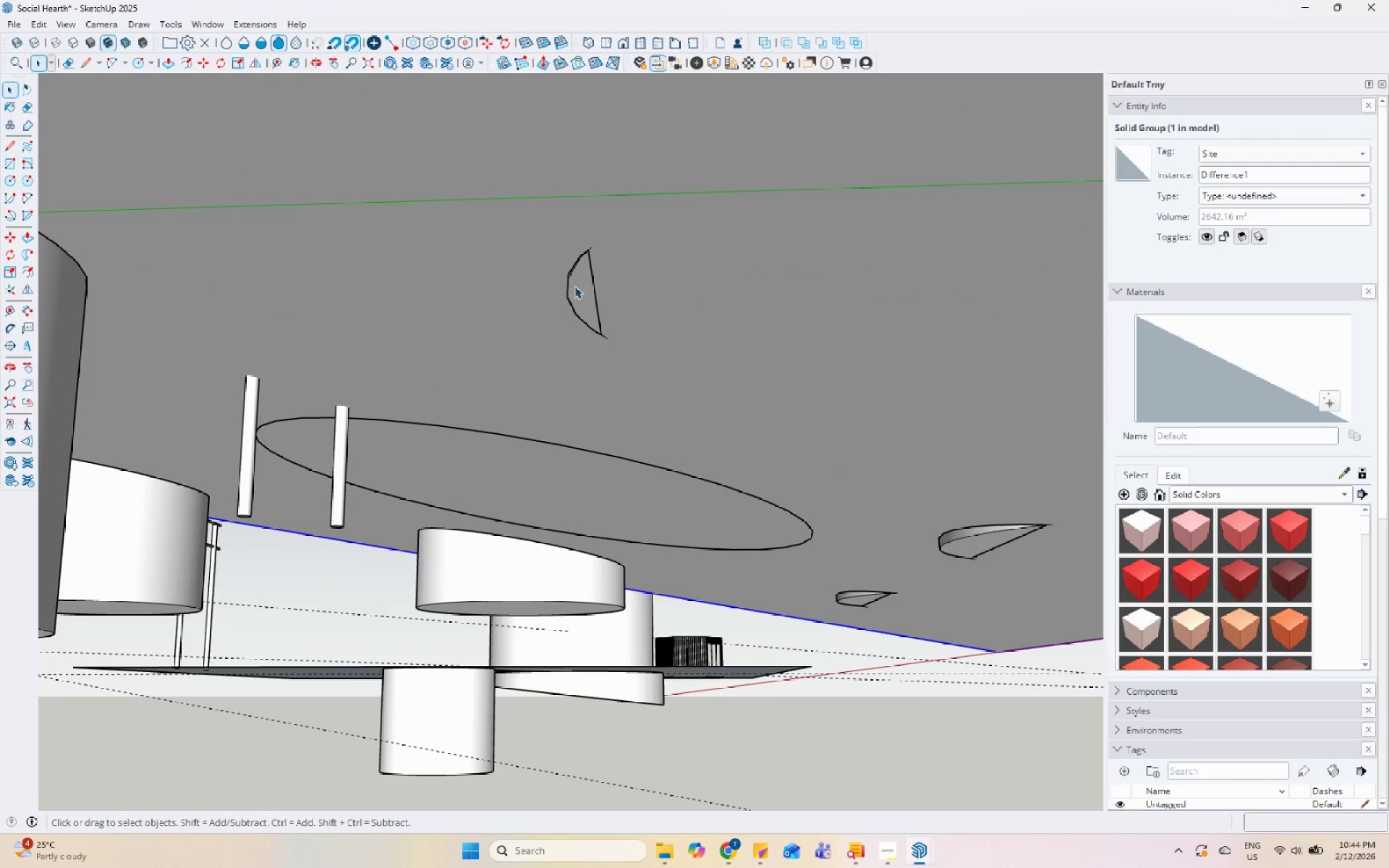 
scroll: coordinate [512, 339], scroll_direction: up, amount: 14.0
 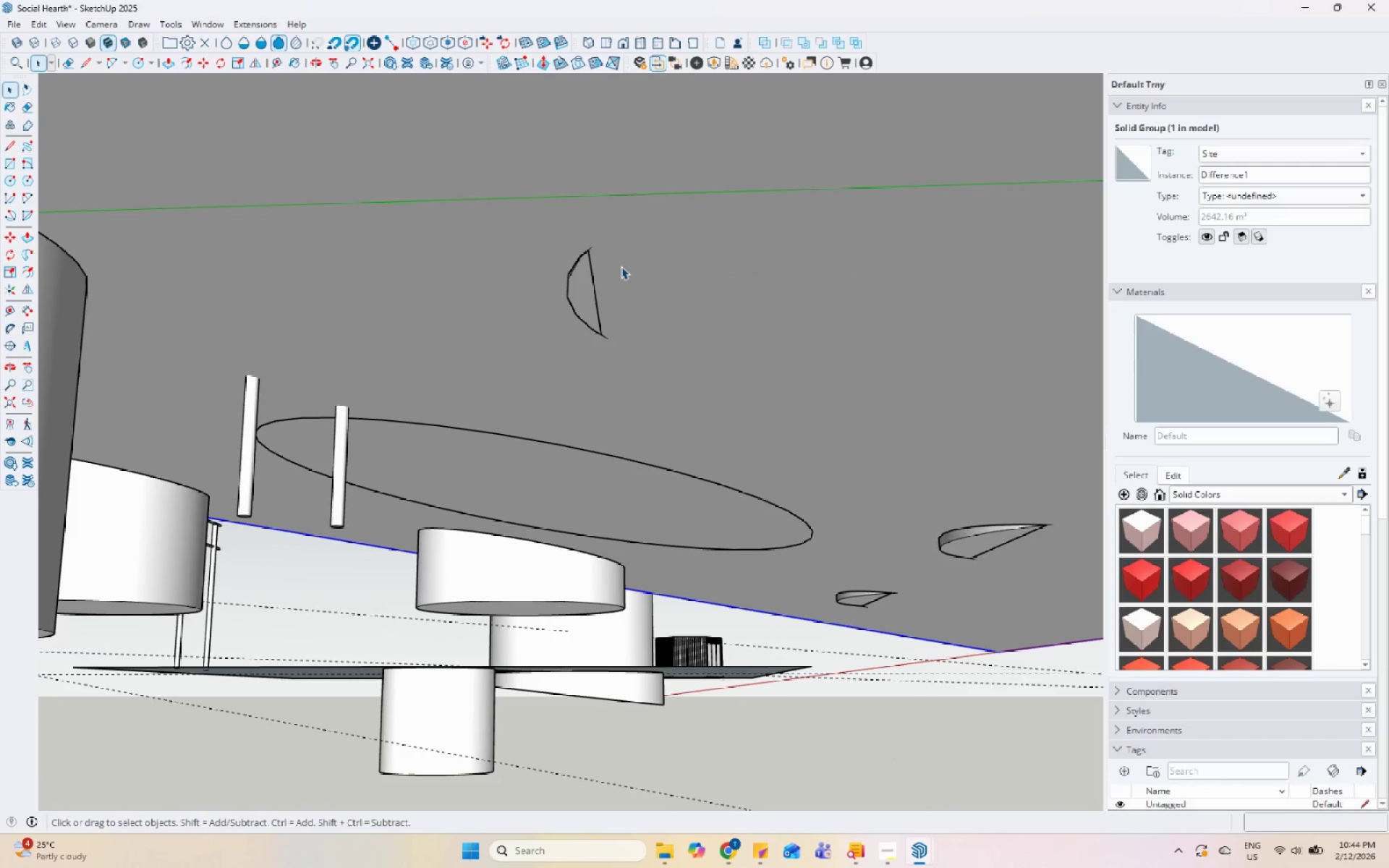 
double_click([574, 286])
 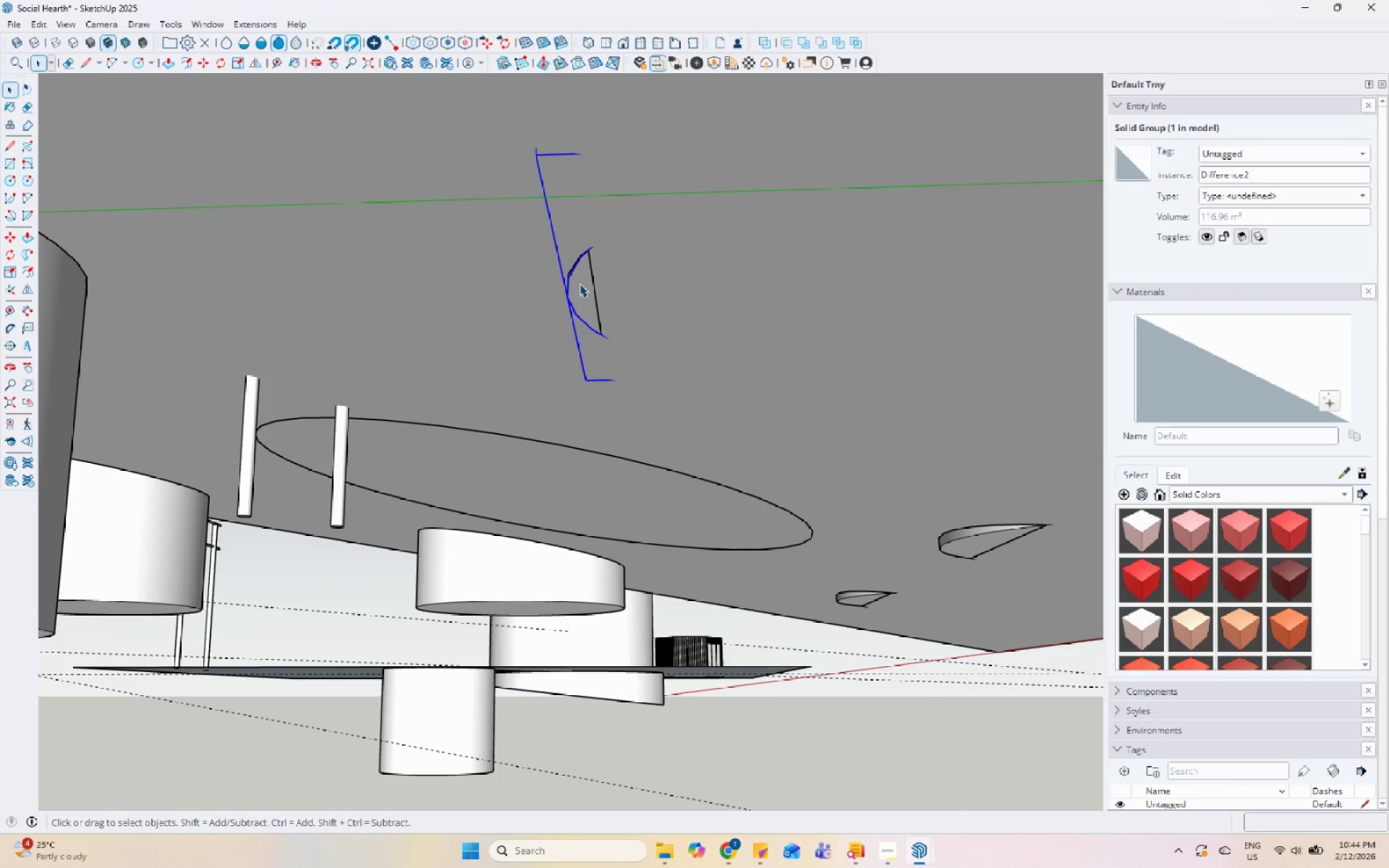 
double_click([581, 283])
 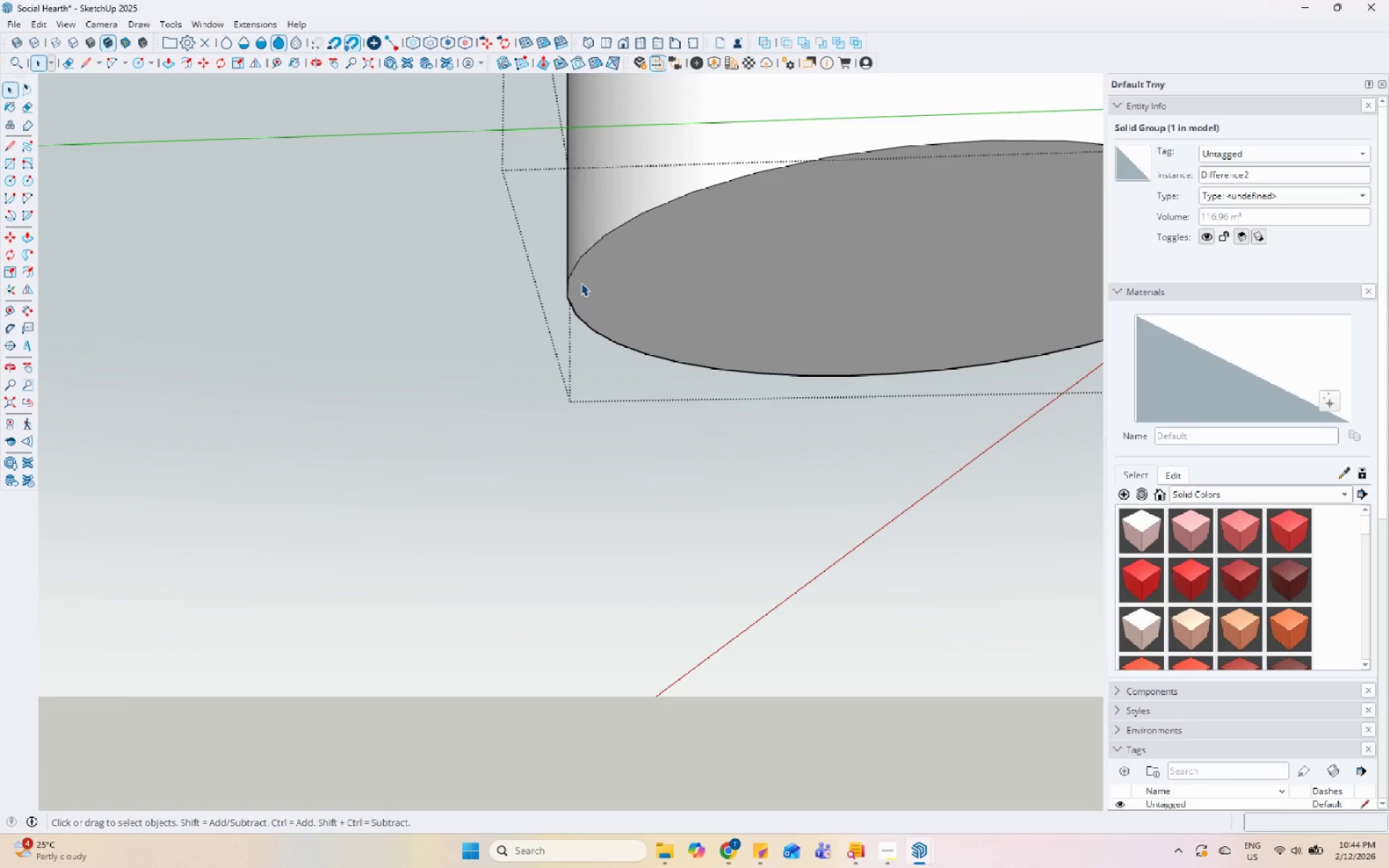 
triple_click([581, 283])
 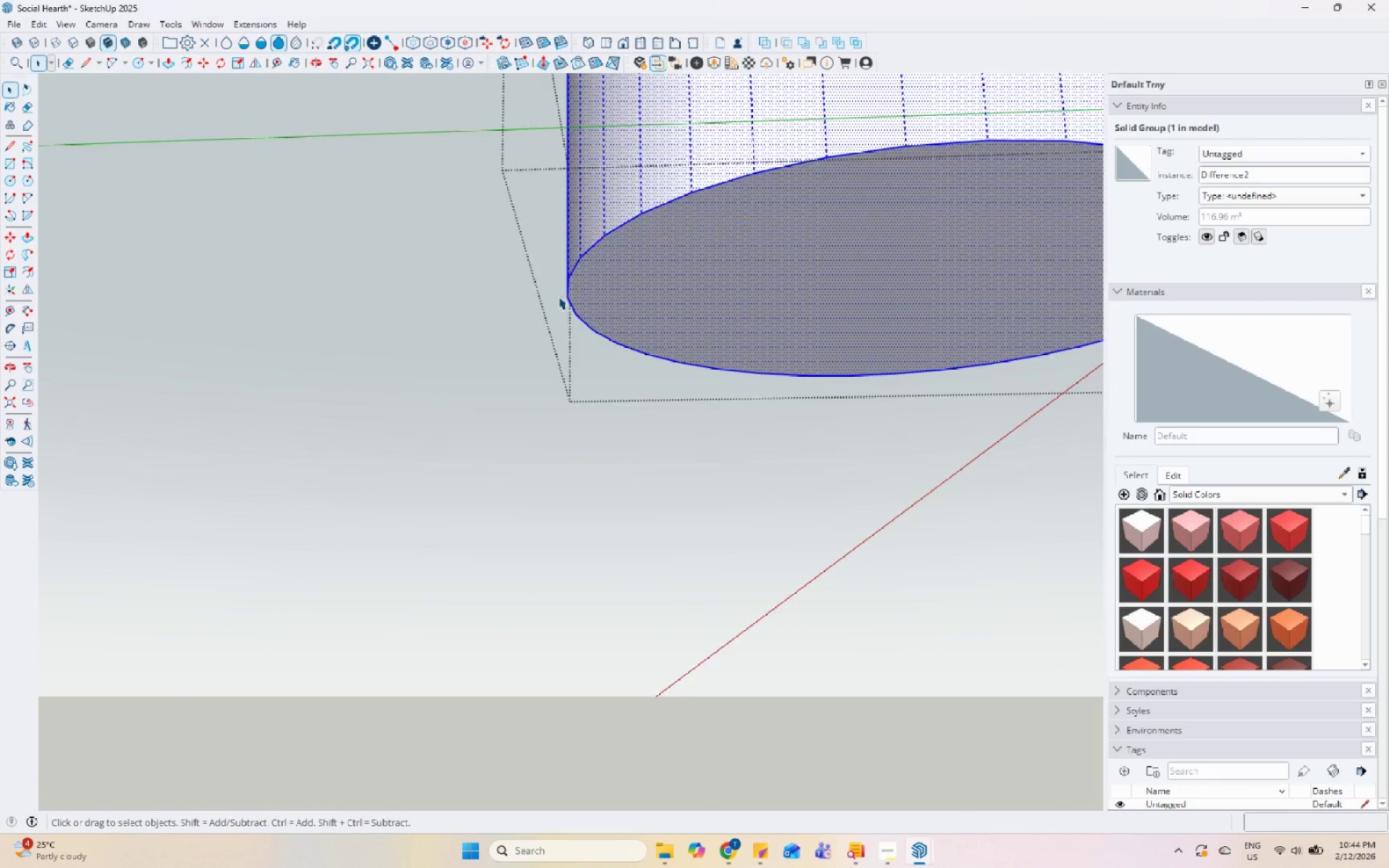 
scroll: coordinate [408, 448], scroll_direction: down, amount: 12.0
 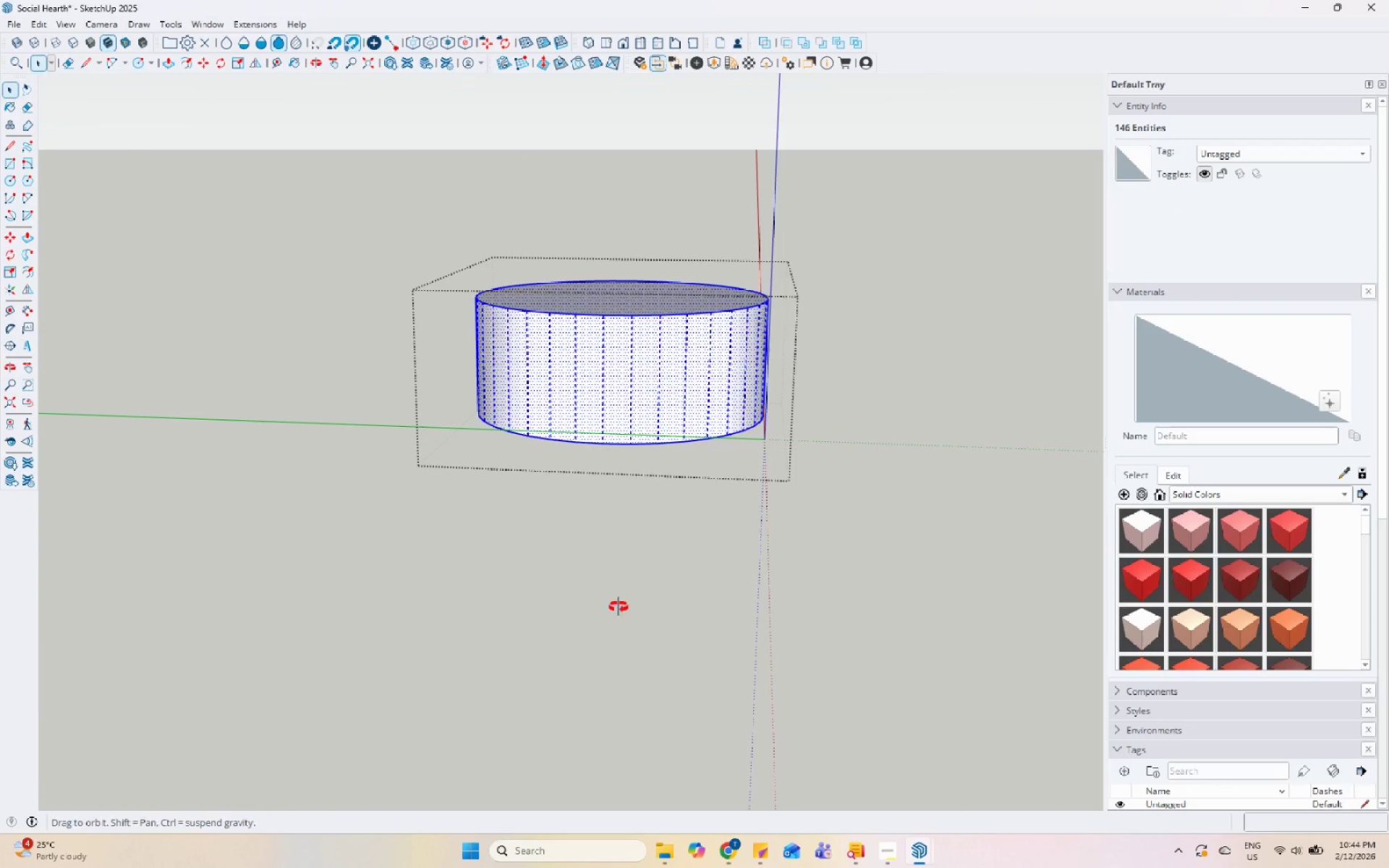 
scroll: coordinate [628, 521], scroll_direction: up, amount: 1.0
 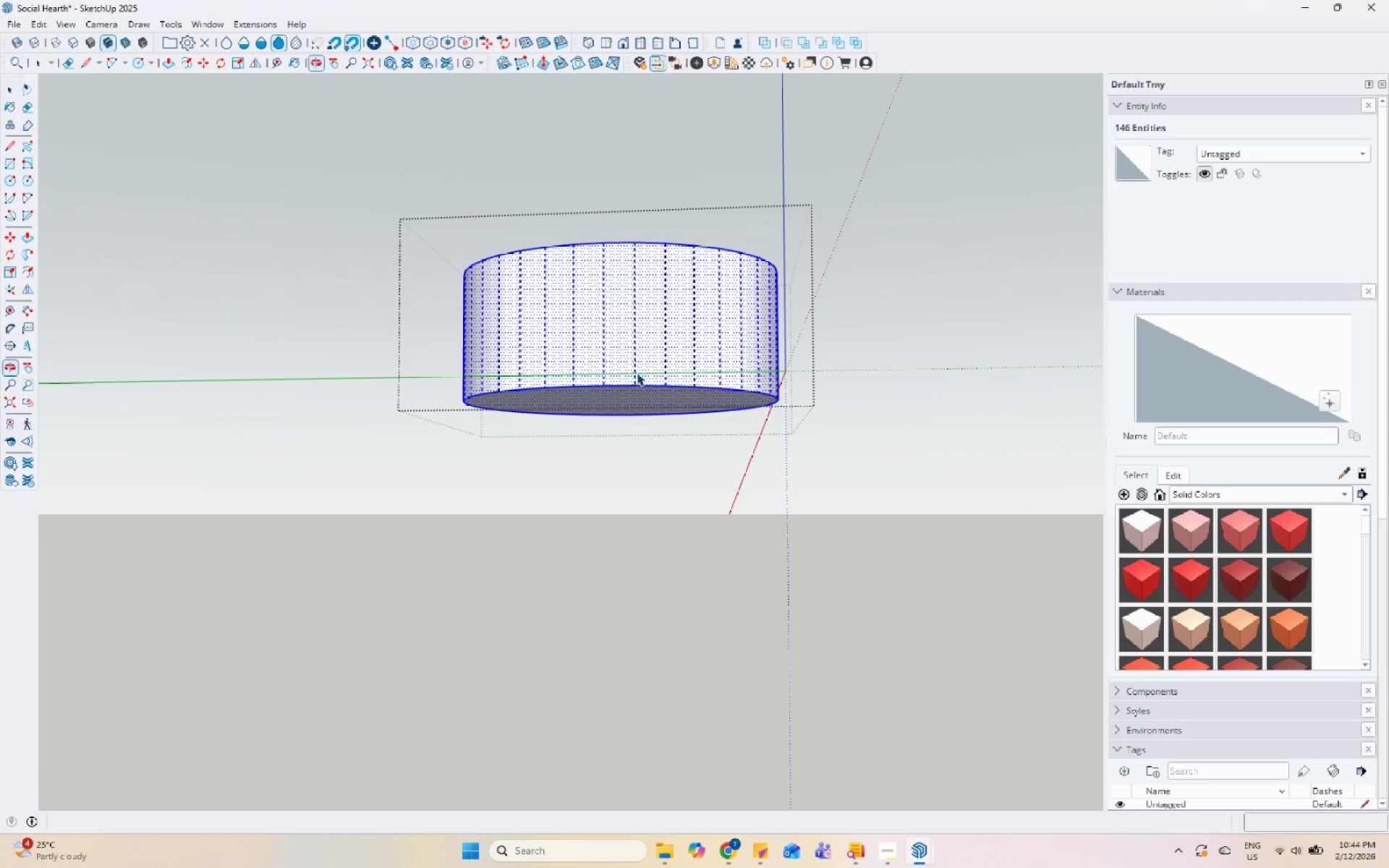 
left_click([642, 404])
 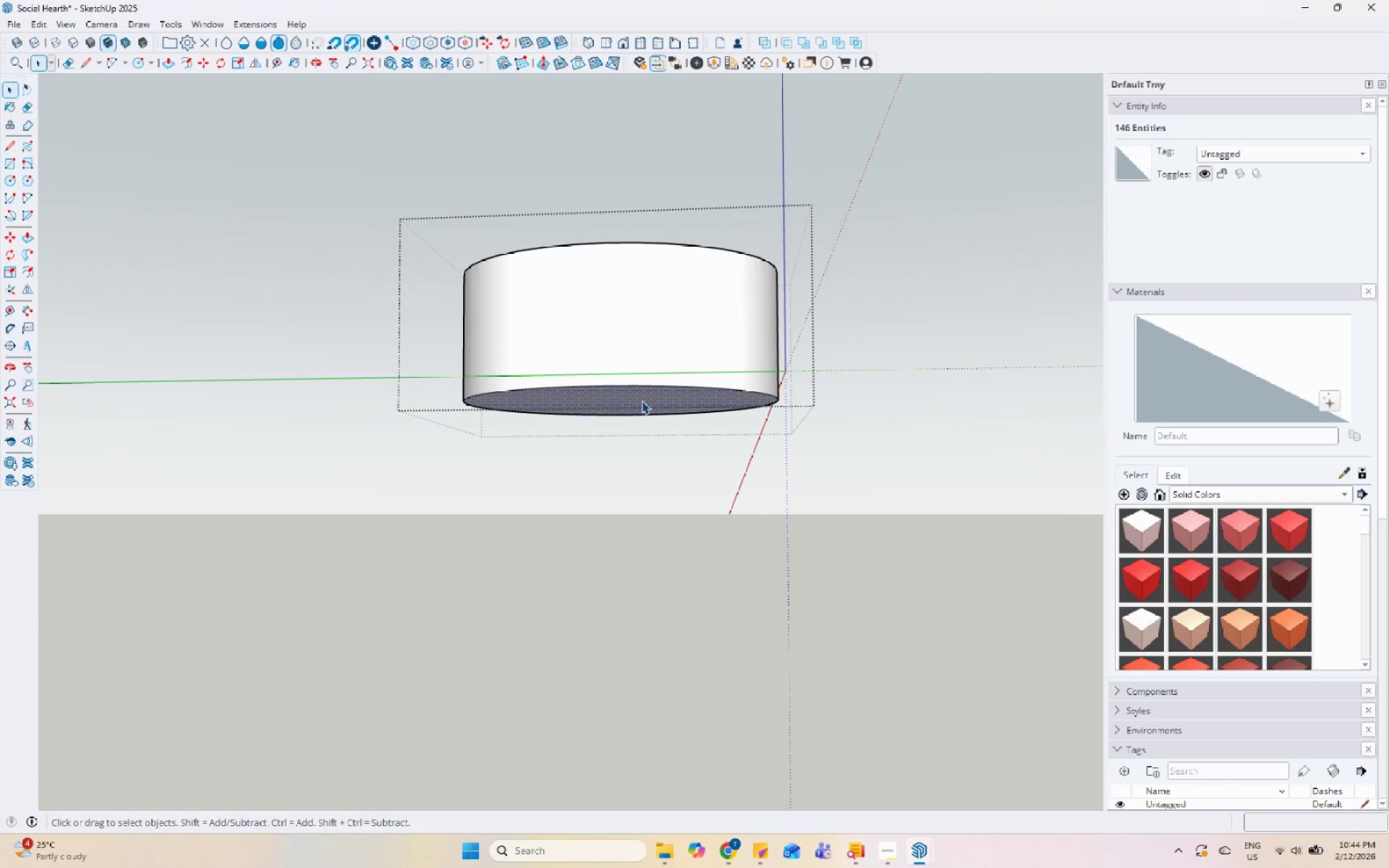 
key(P)
 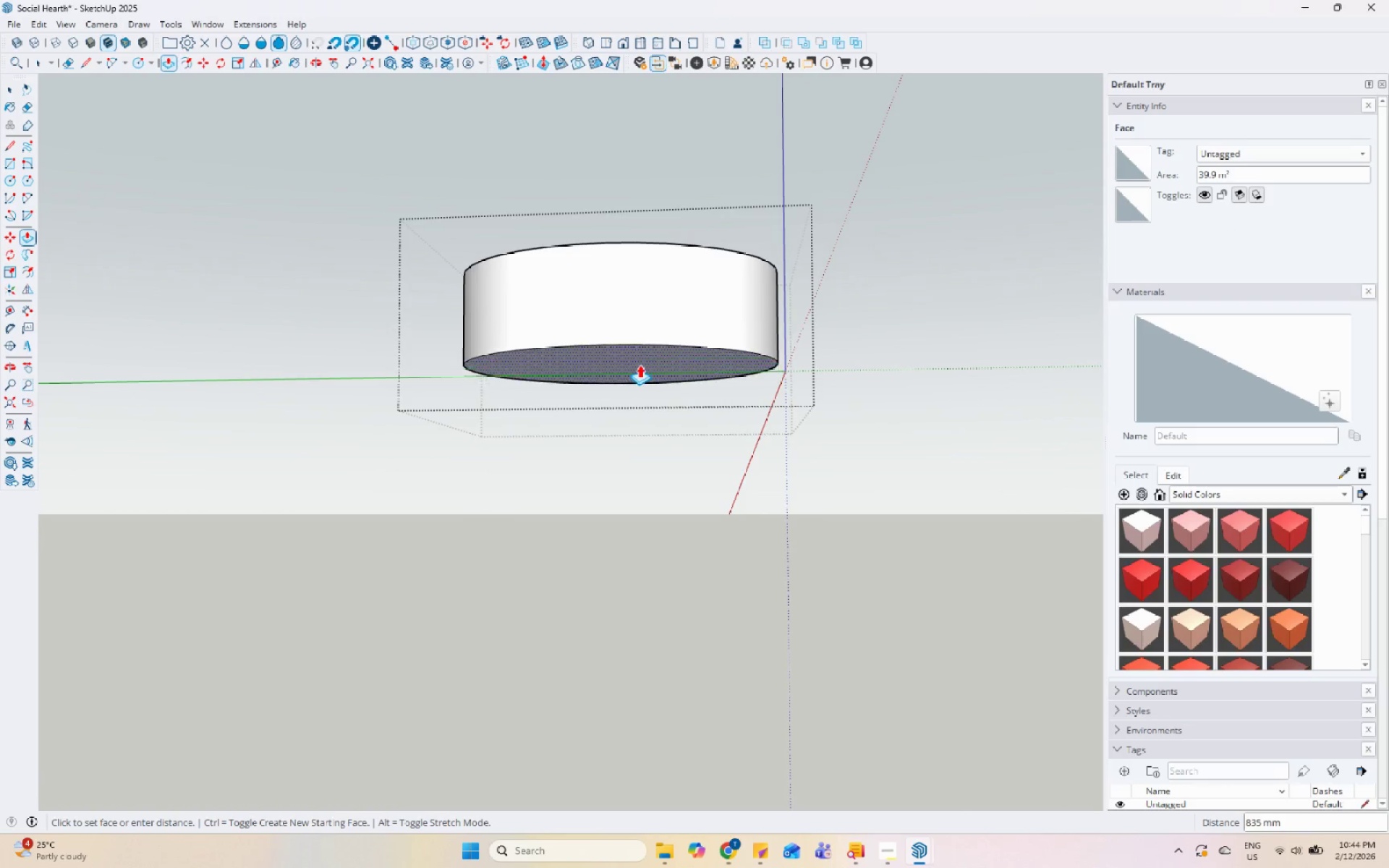 
left_click([640, 357])
 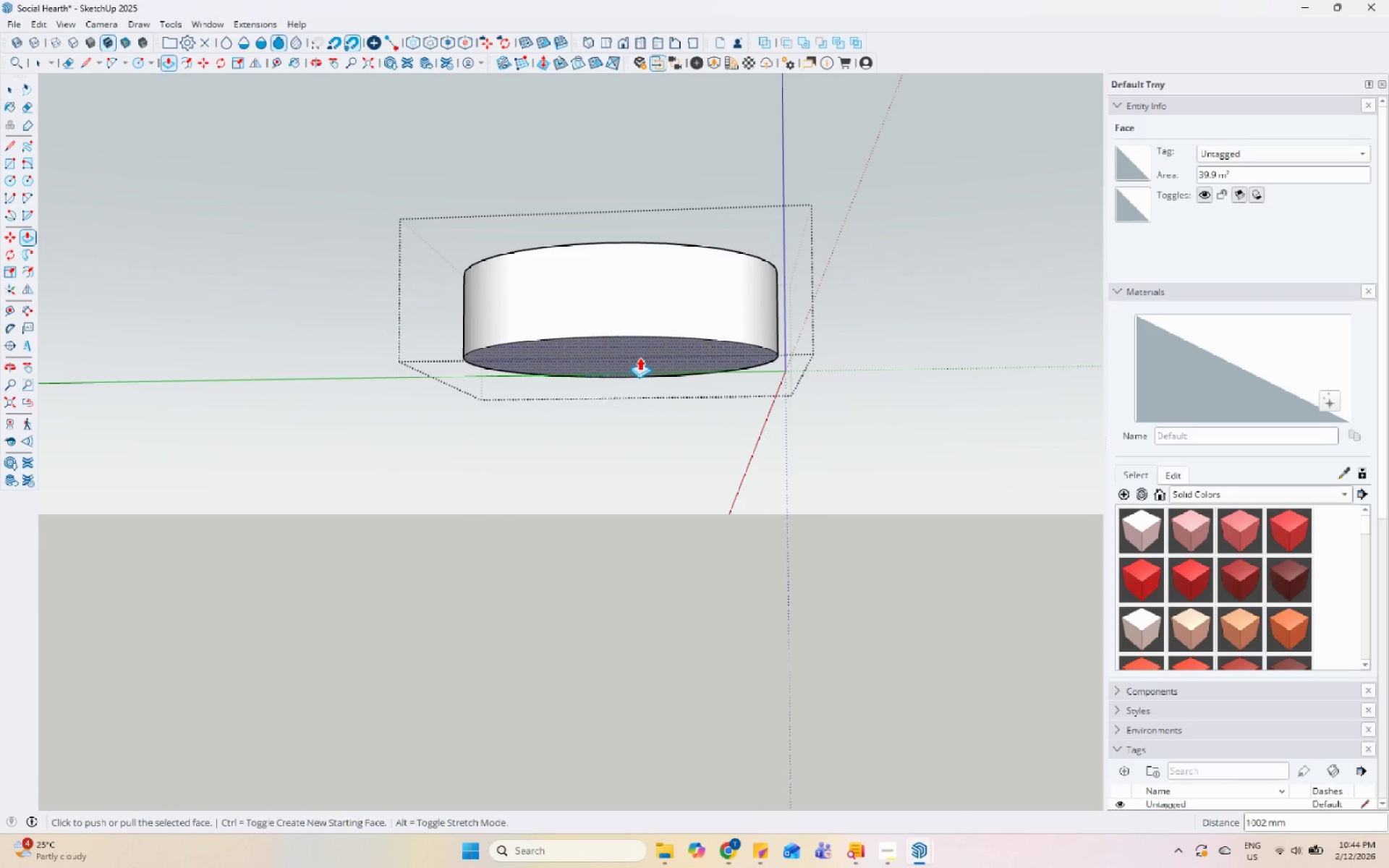 
key(Space)
 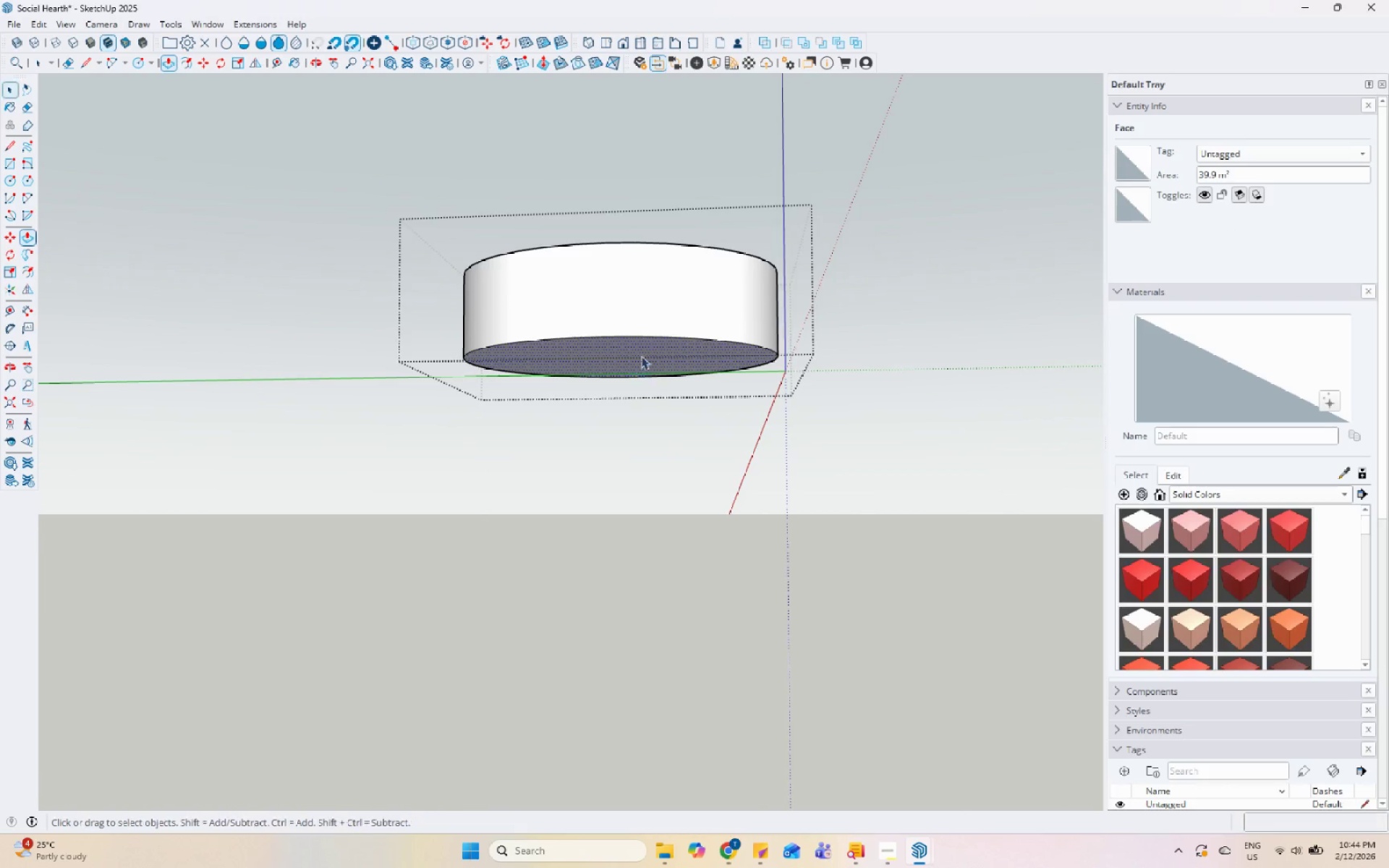 
key(Escape)
 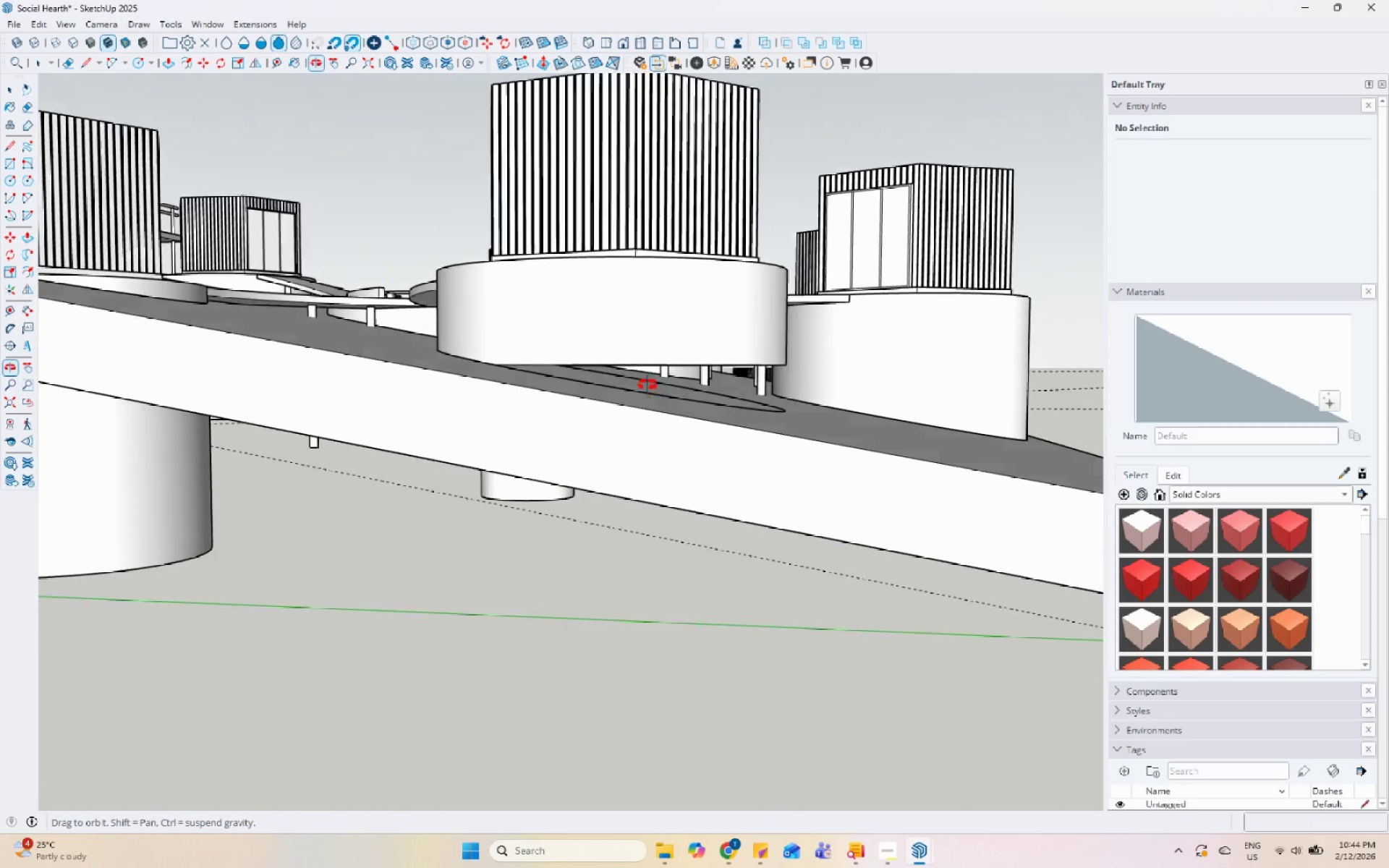 
scroll: coordinate [653, 349], scroll_direction: up, amount: 1.0
 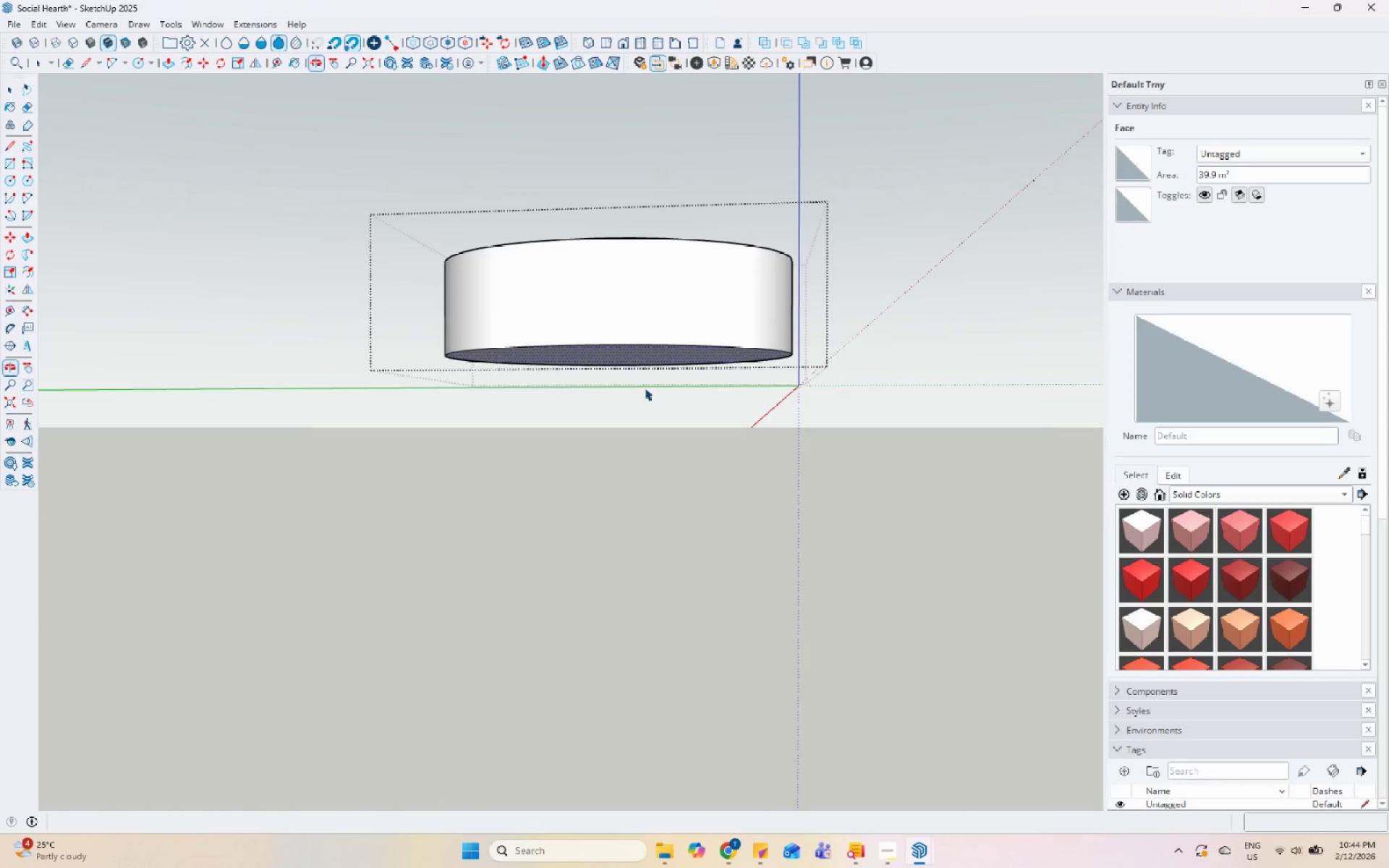 
key(Control+Z)
 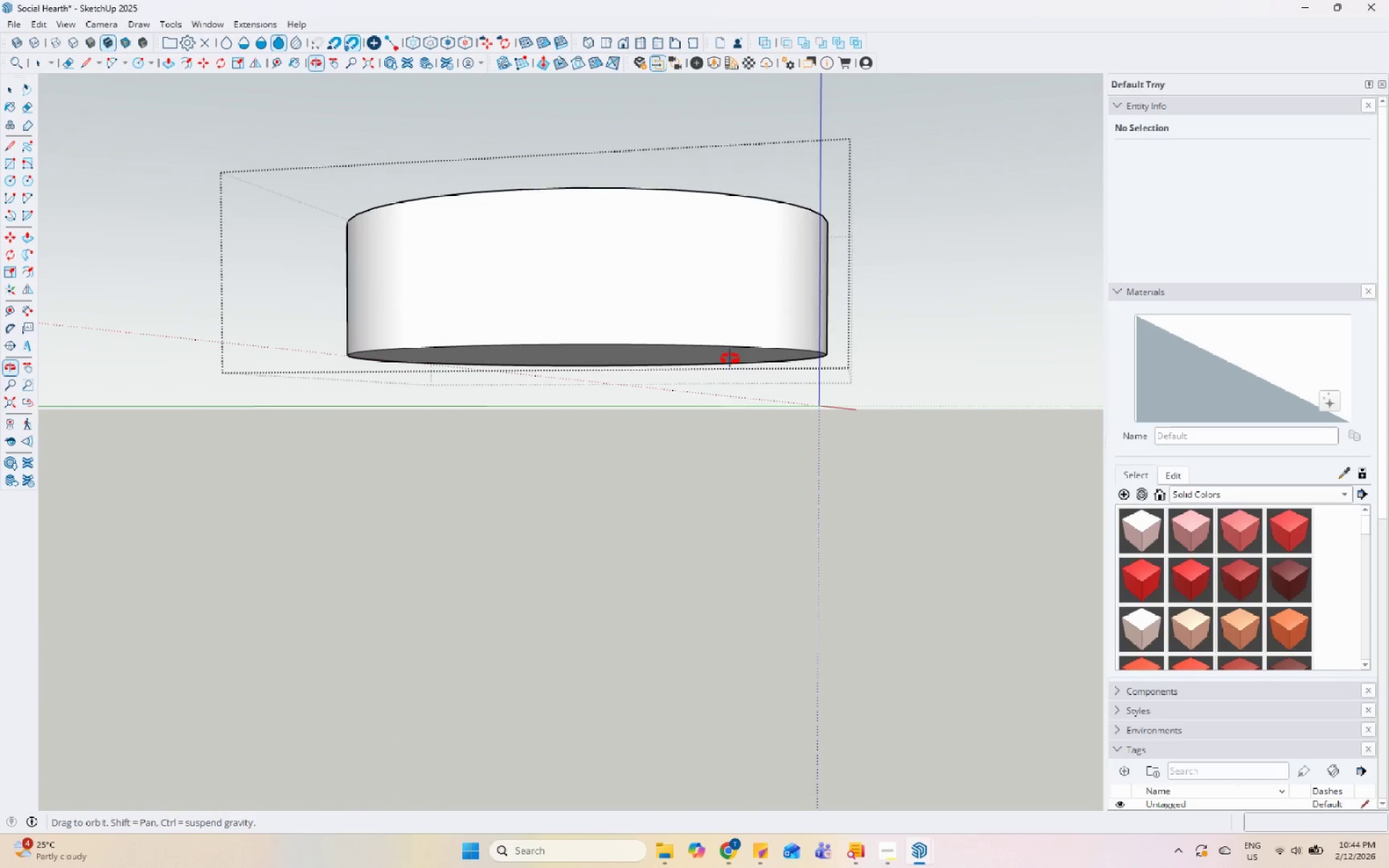 
scroll: coordinate [673, 358], scroll_direction: up, amount: 3.0
 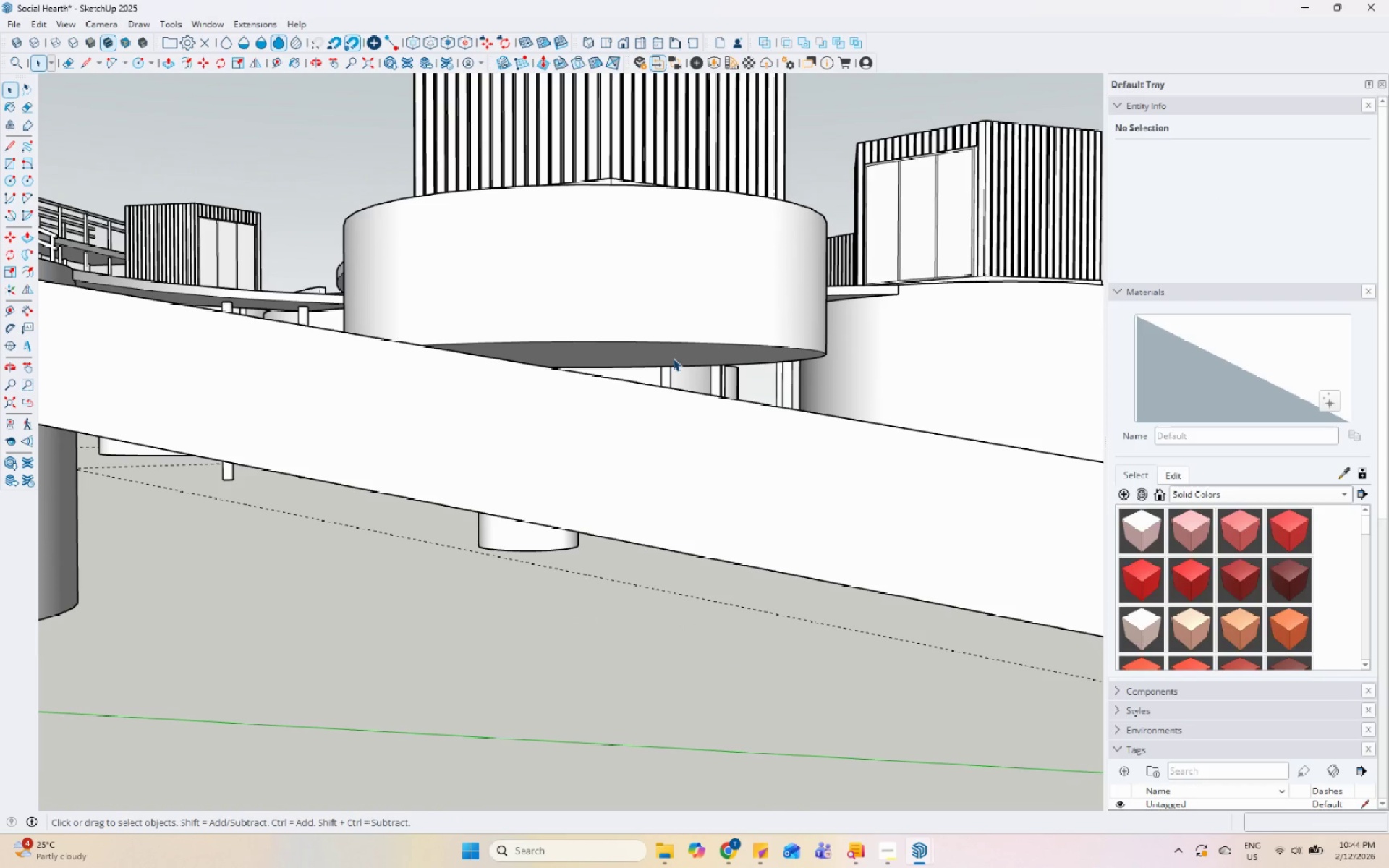 
key(Control+Z)
 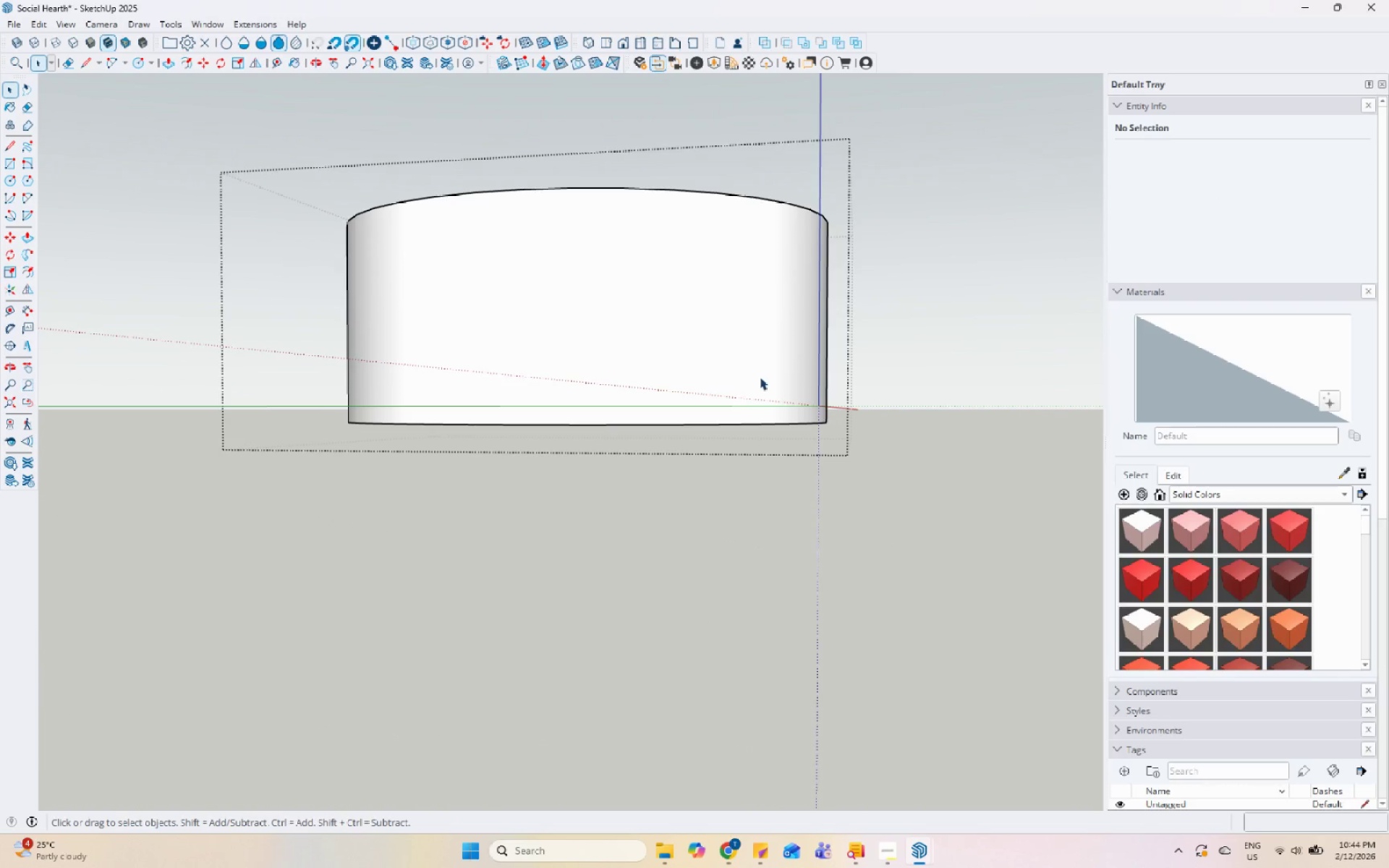 
key(Escape)
 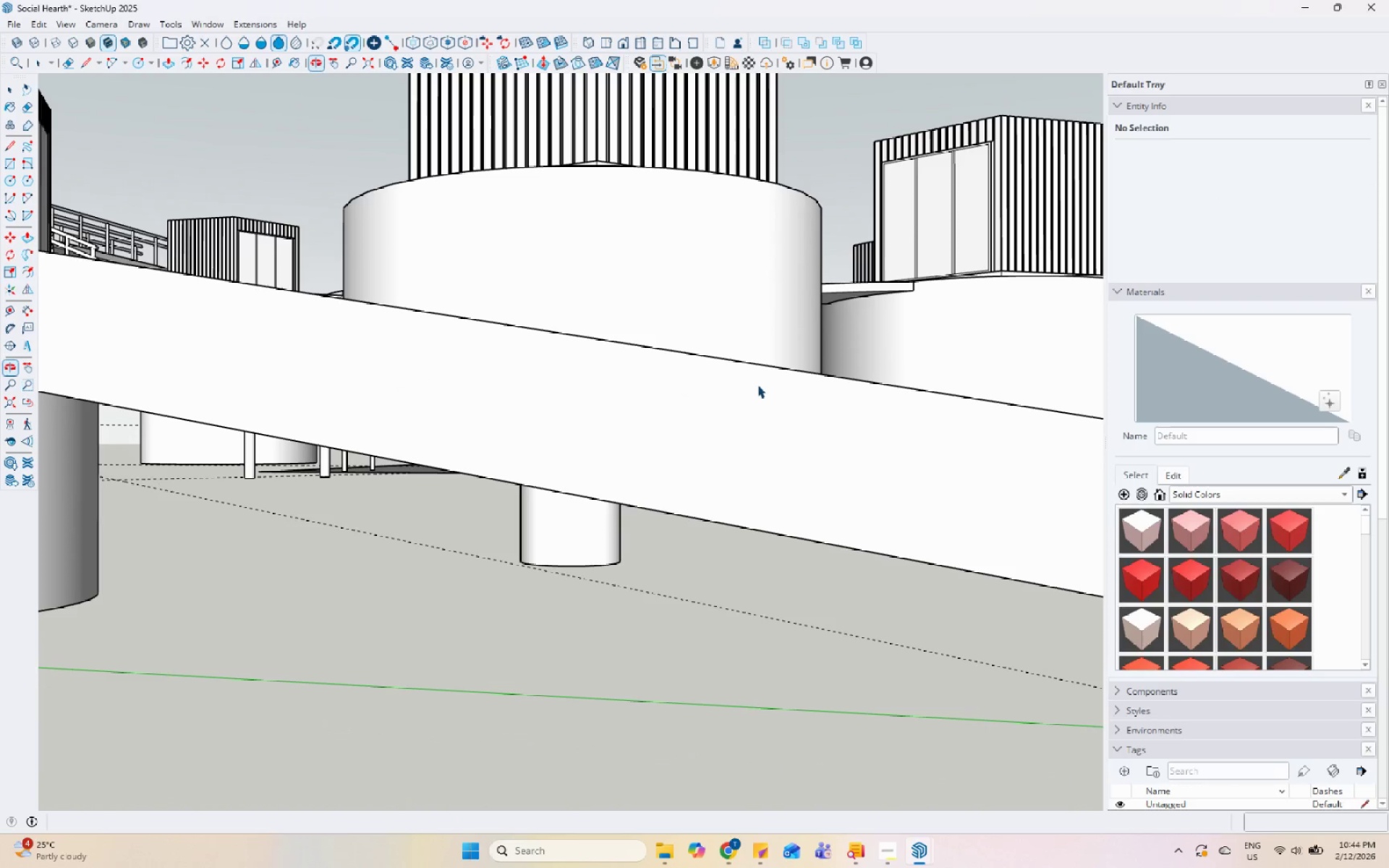 
left_click([754, 323])
 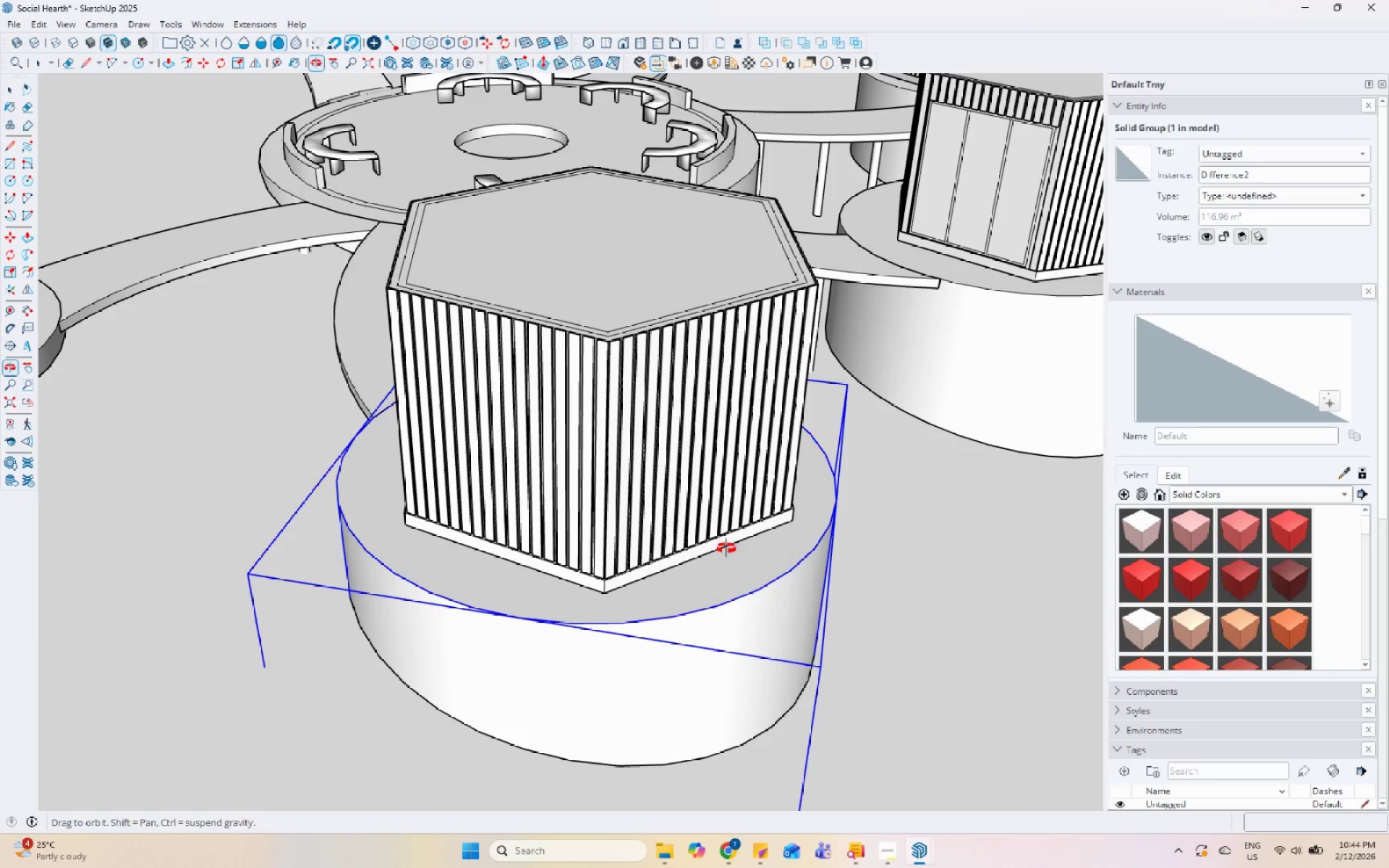 
scroll: coordinate [676, 480], scroll_direction: down, amount: 8.0
 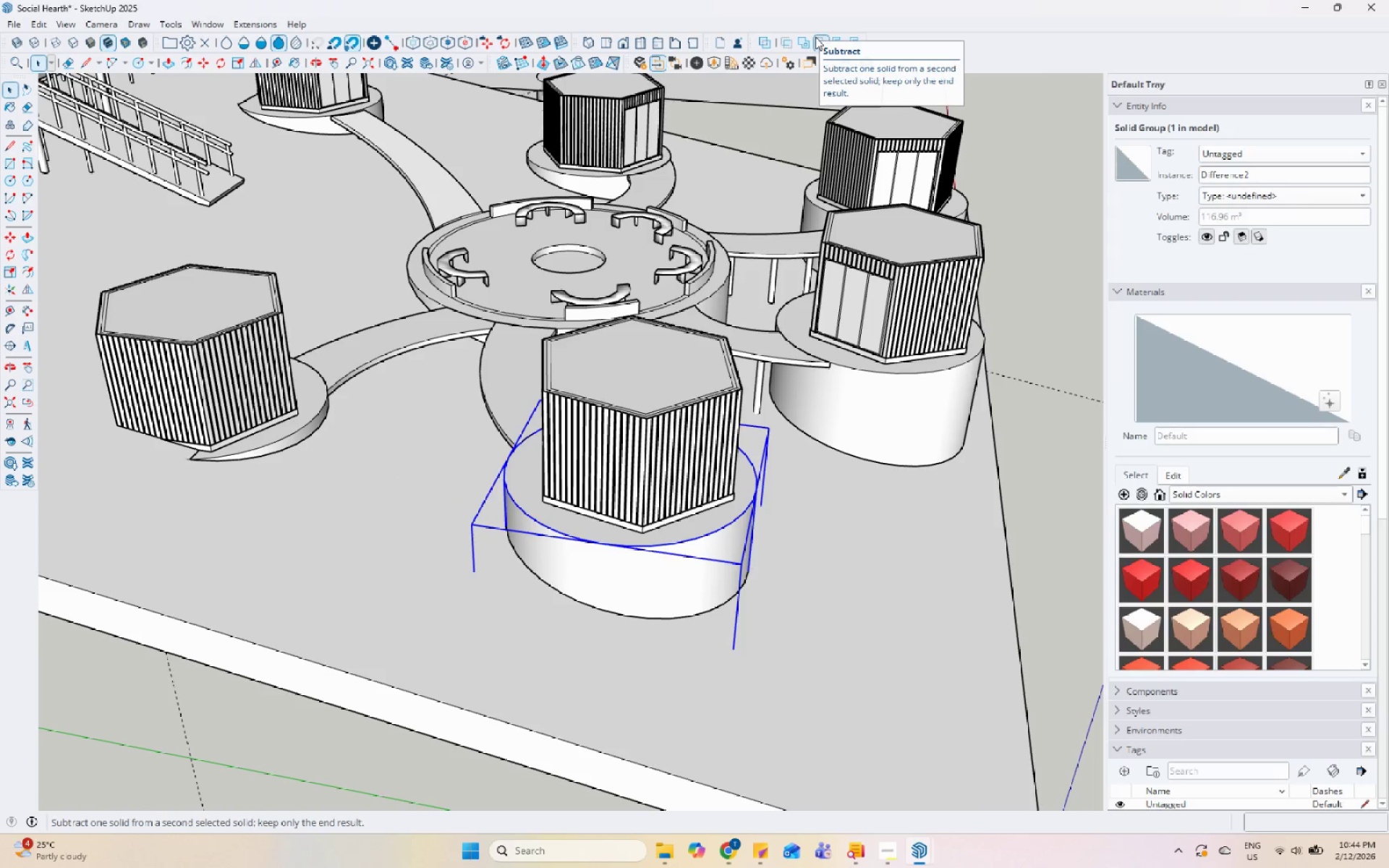 
wait(8.74)
 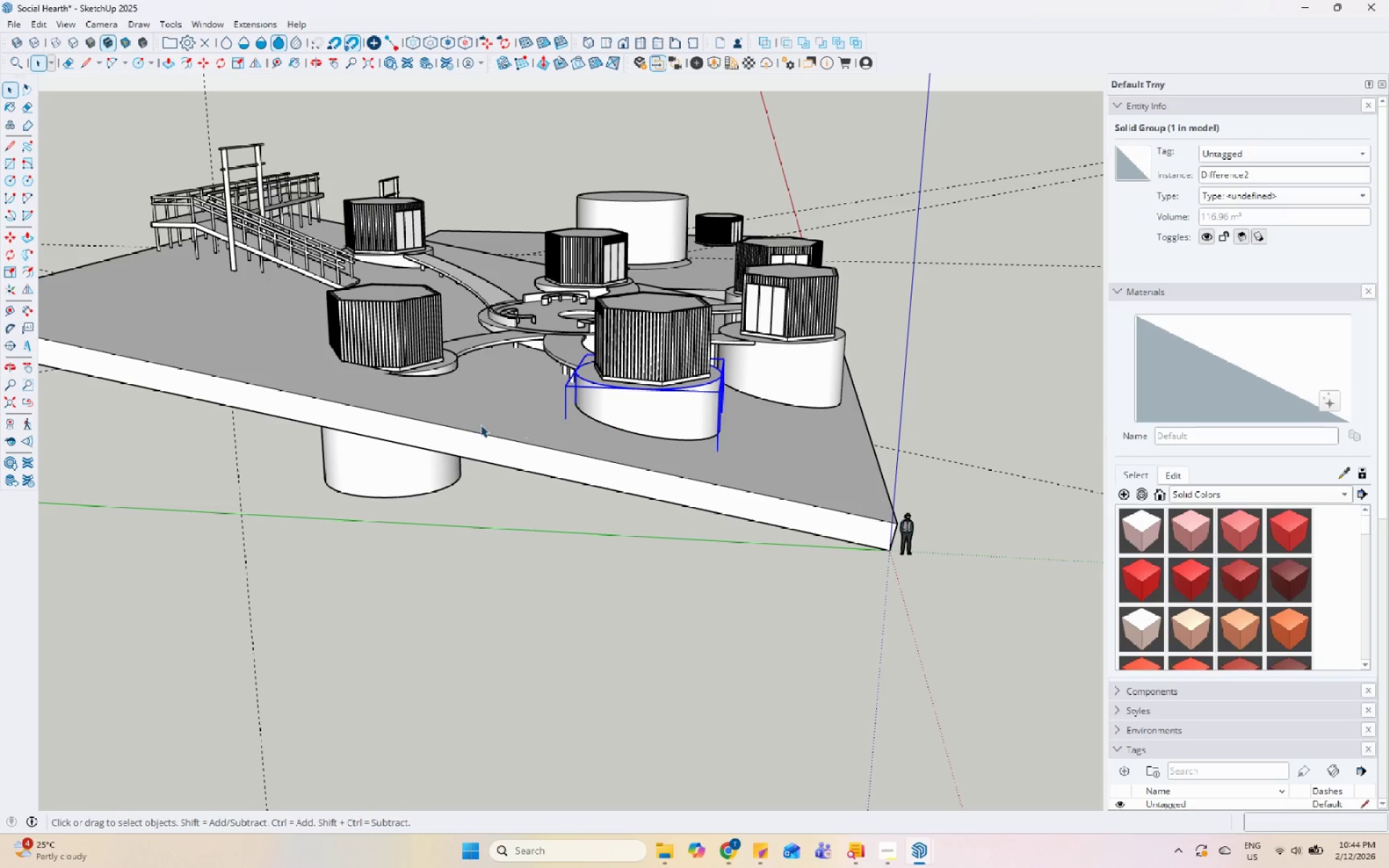 
left_click([471, 425])
 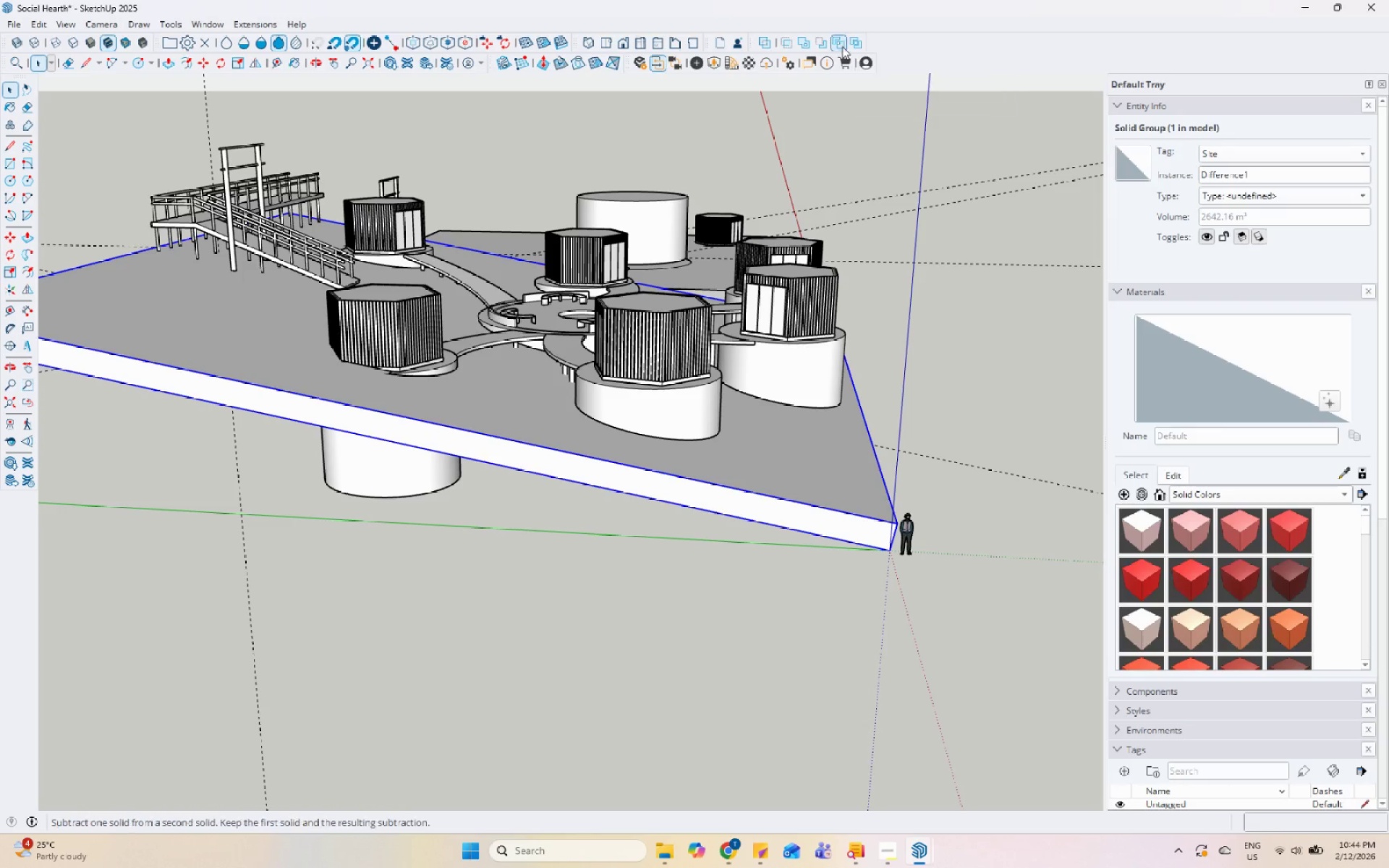 
scroll: coordinate [618, 415], scroll_direction: down, amount: 6.0
 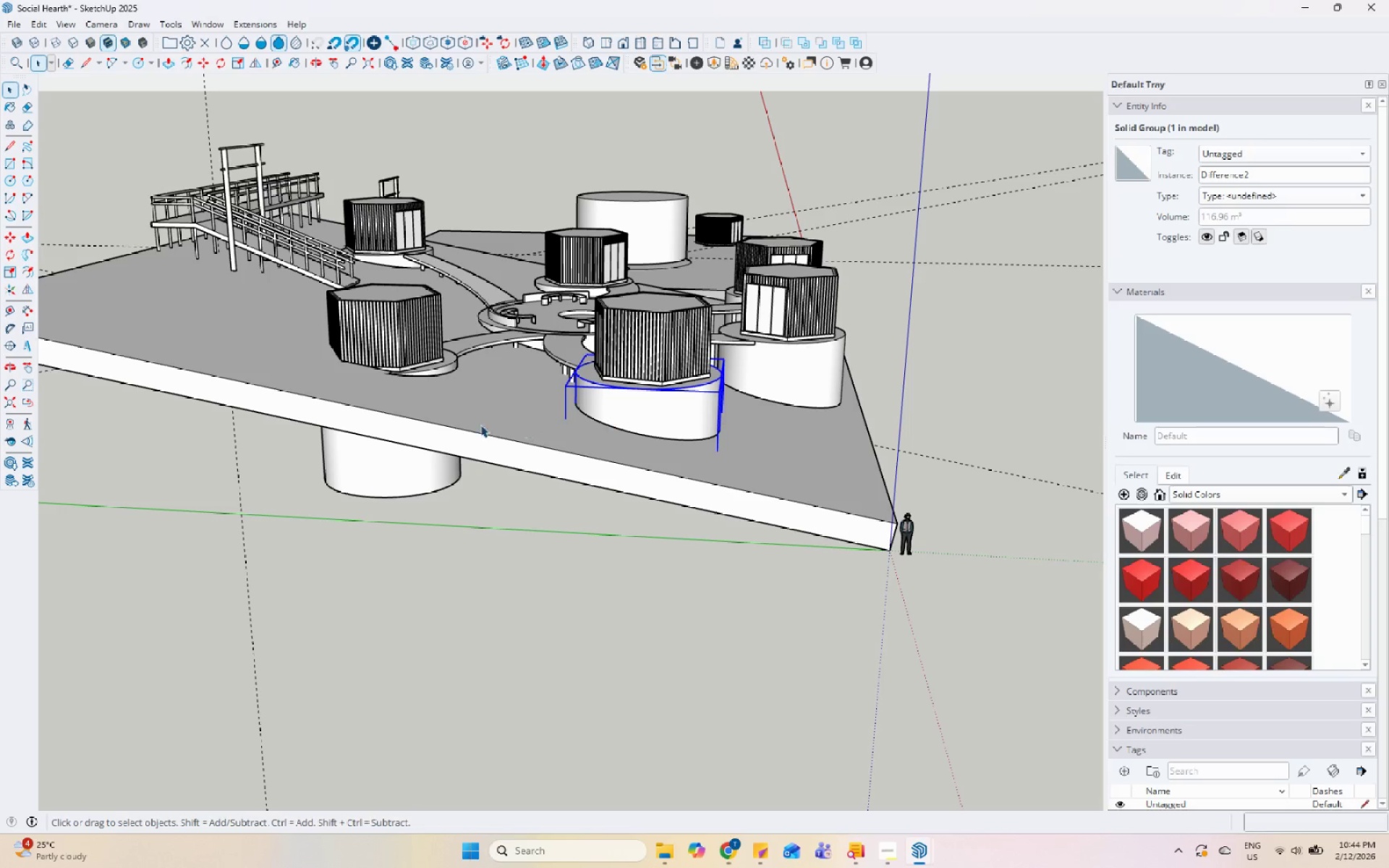 
left_click([839, 47])
 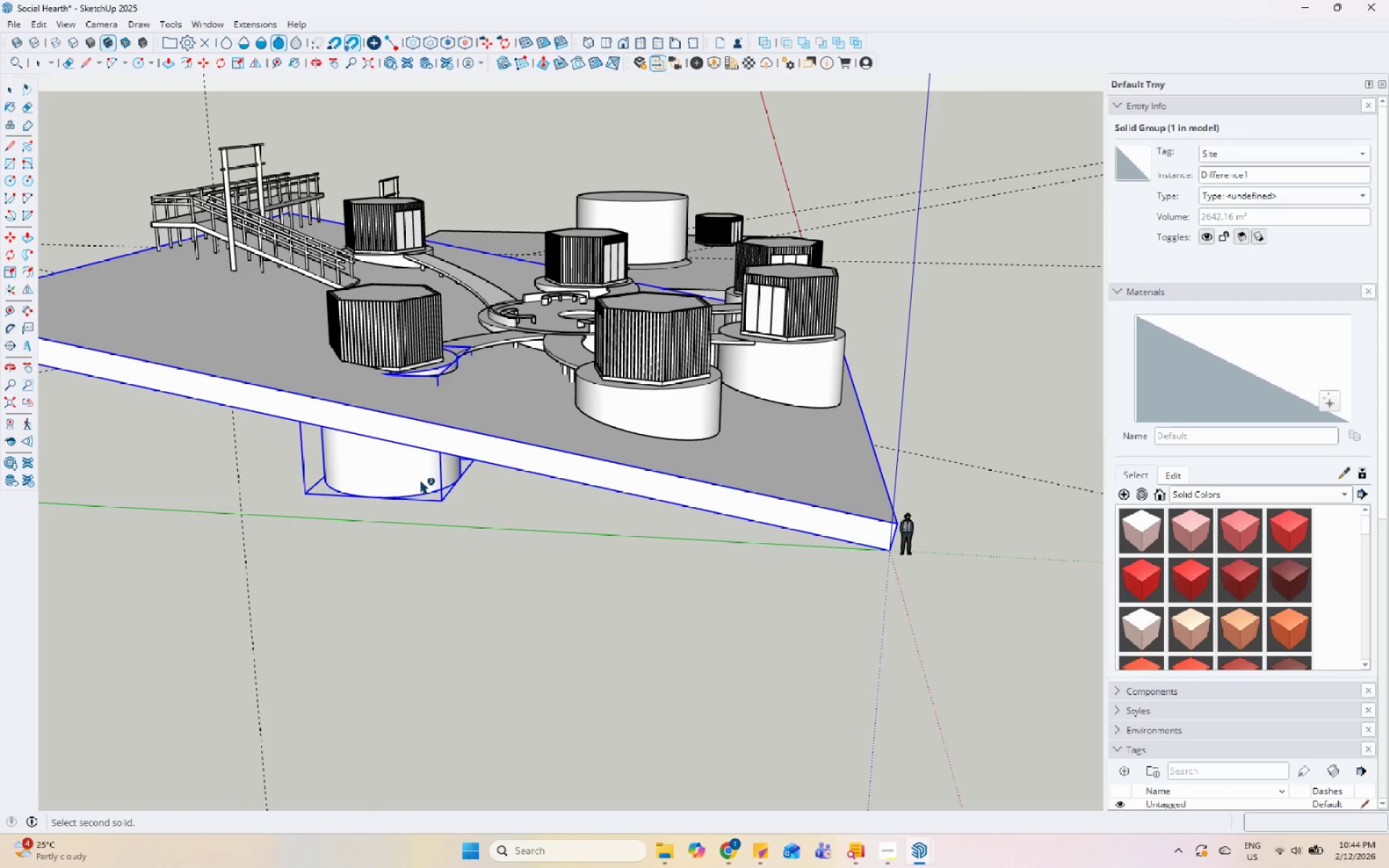 
left_click([416, 482])
 